 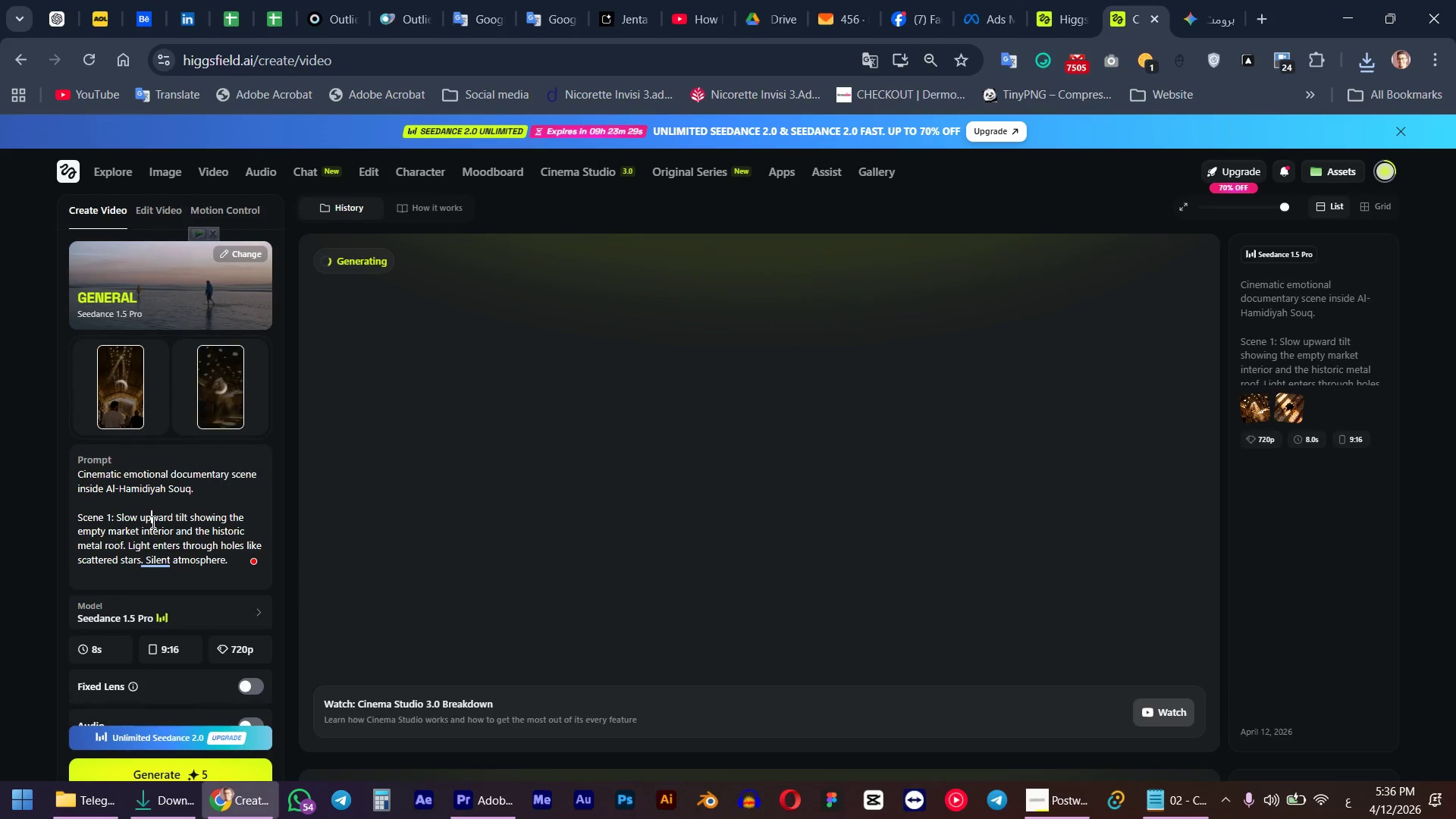 
key(Control+A)
 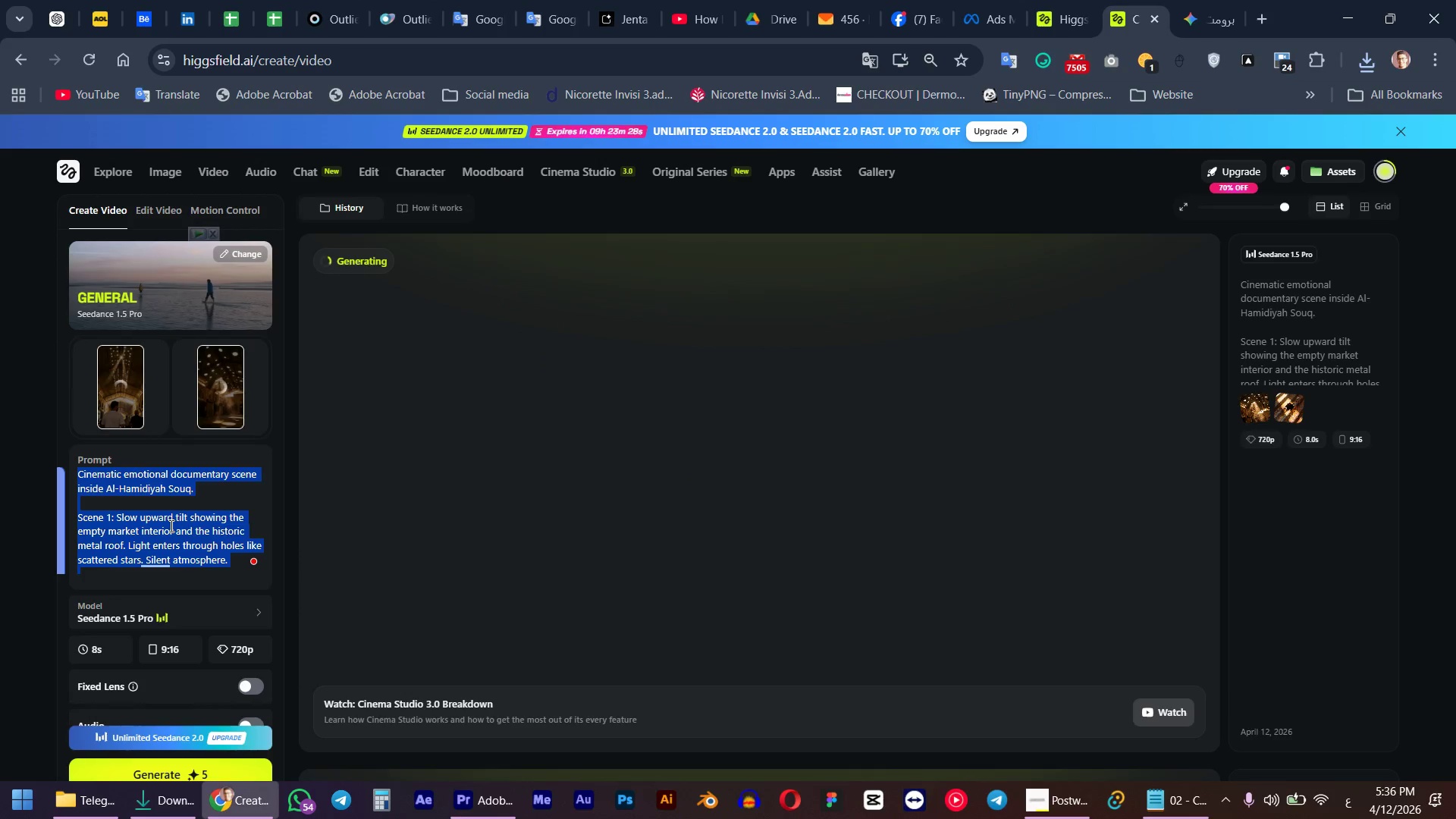 
scroll: coordinate [170, 526], scroll_direction: up, amount: 4.0
 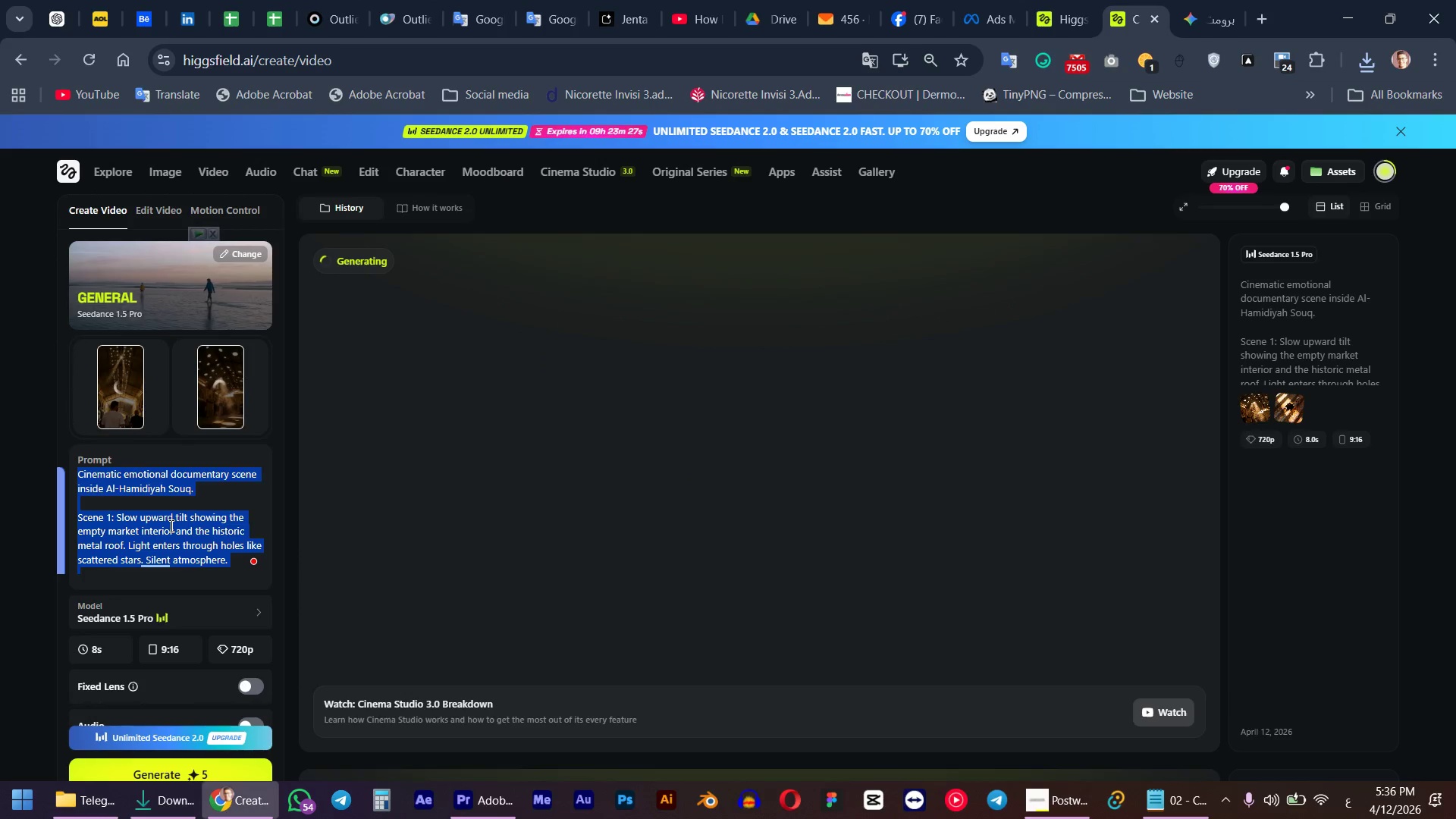 
key(Control+V)
 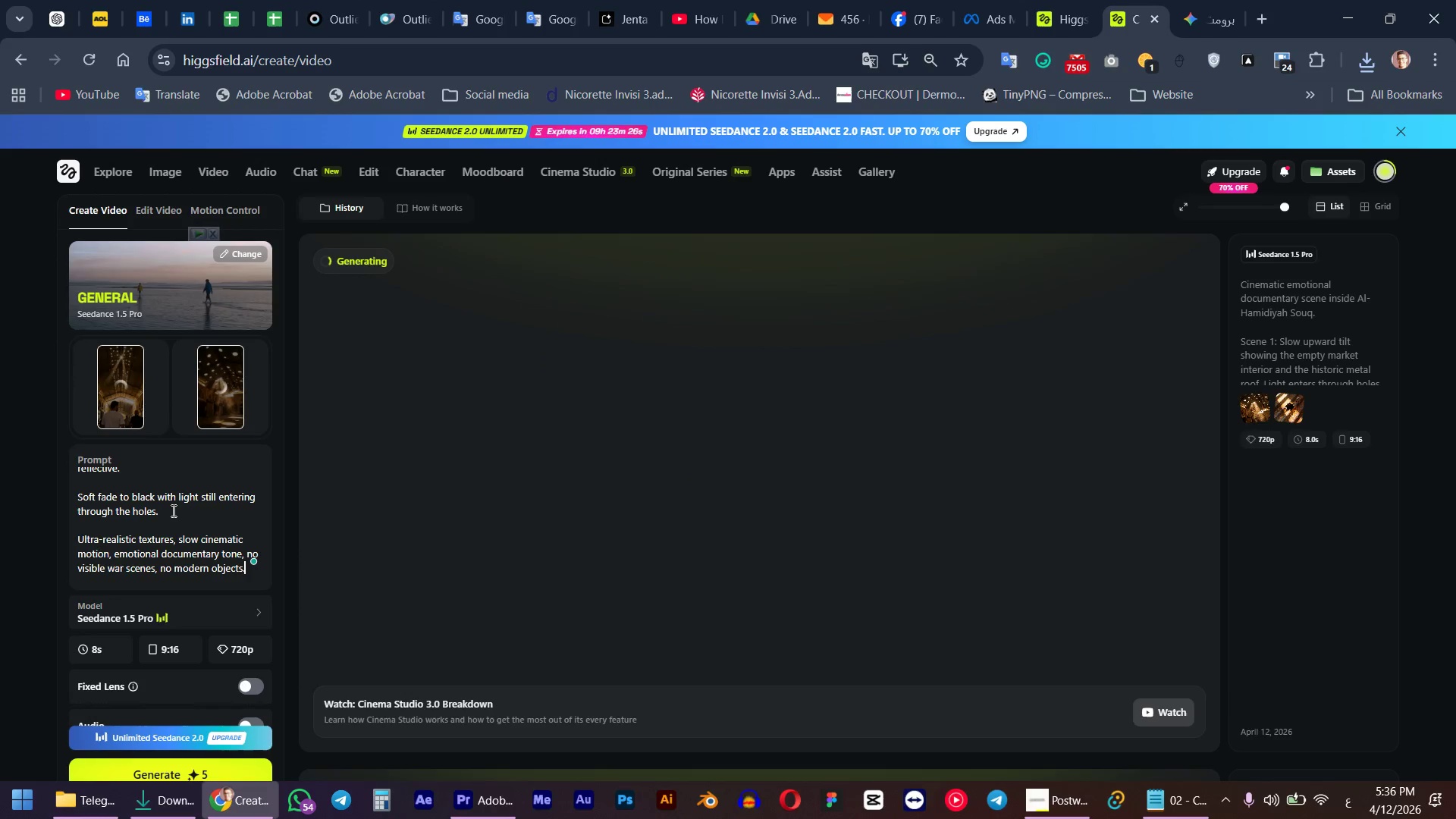 
scroll: coordinate [172, 510], scroll_direction: up, amount: 9.0
 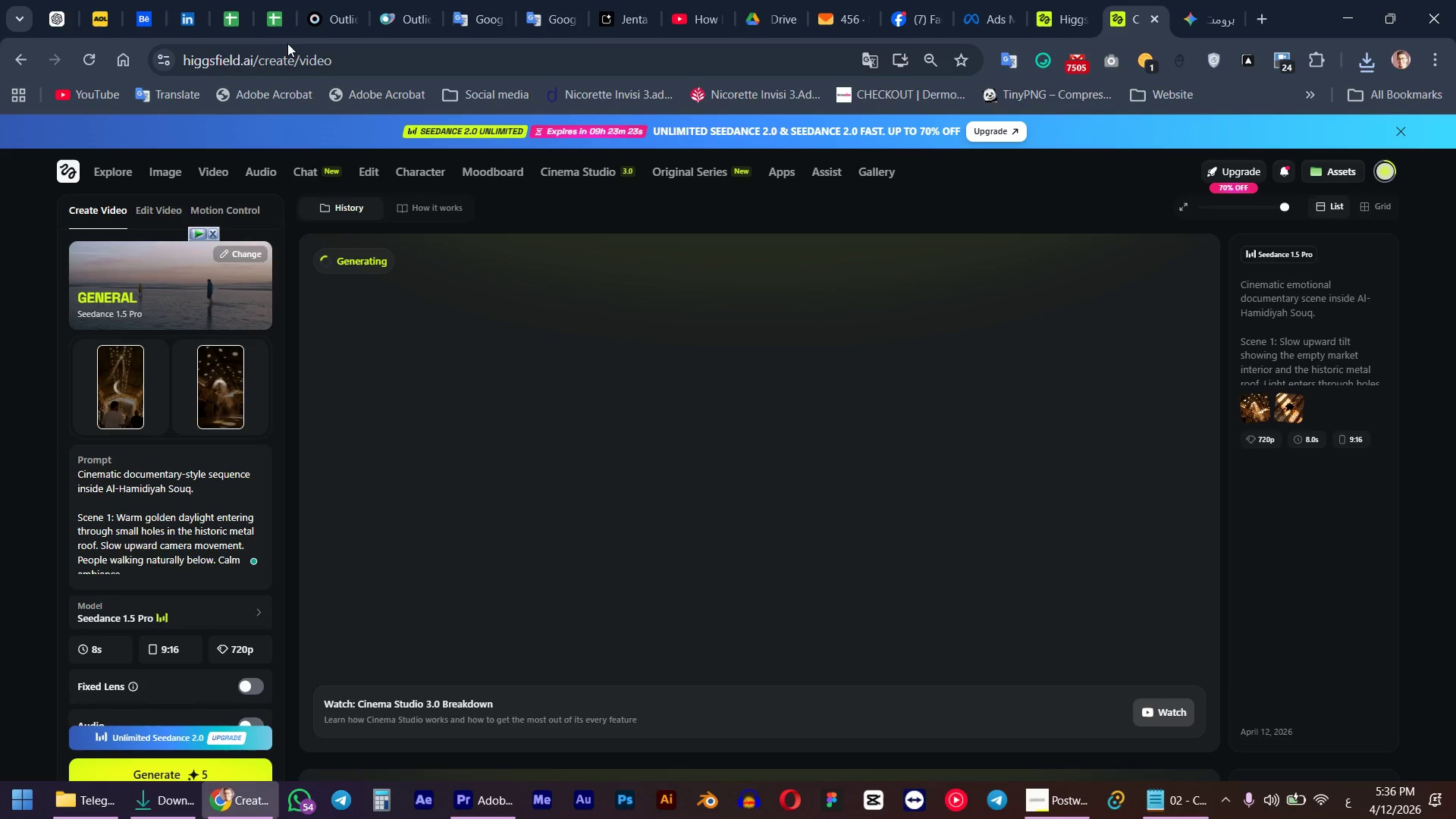 
left_click([422, 0])
 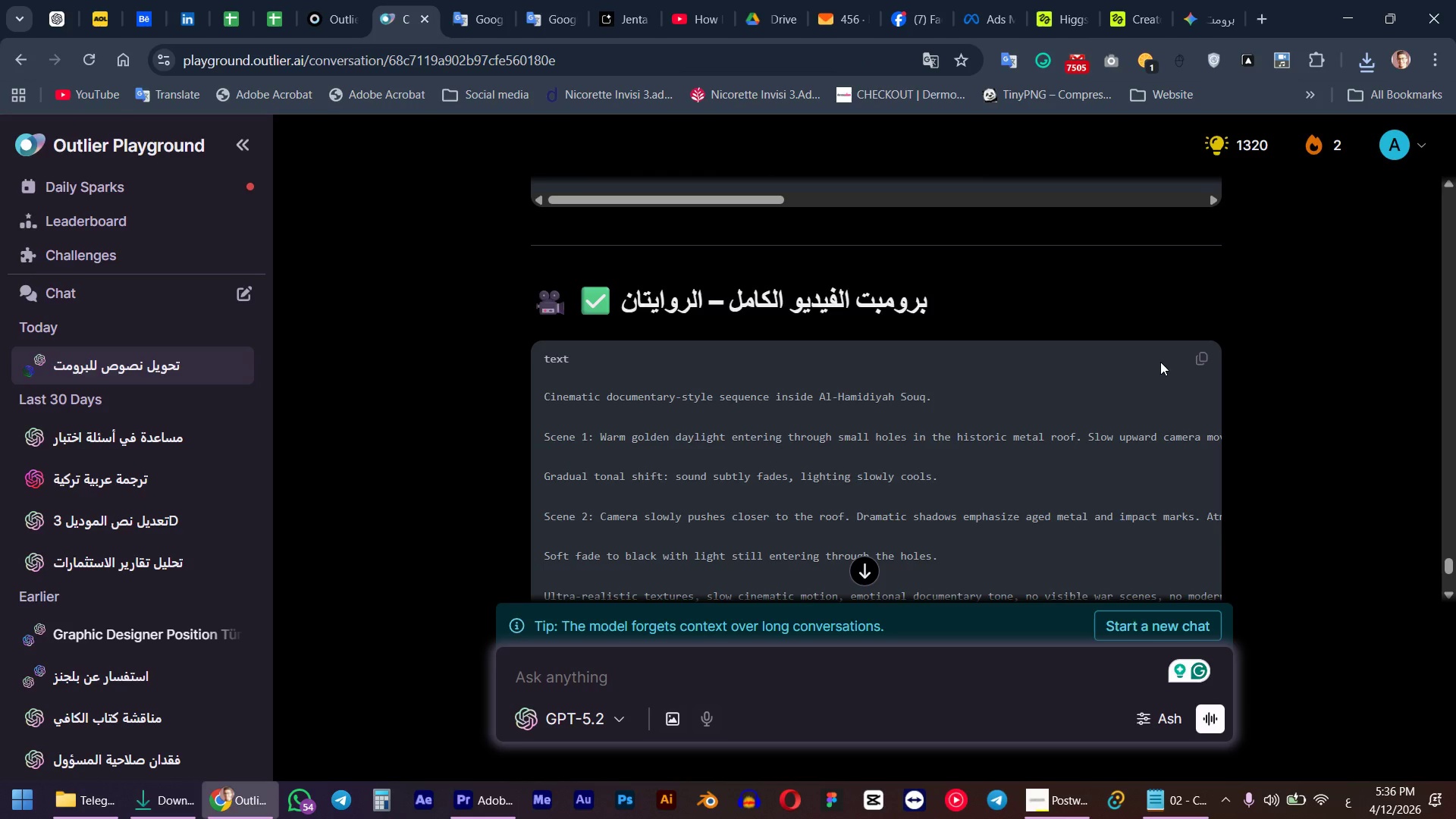 
left_click([1192, 353])
 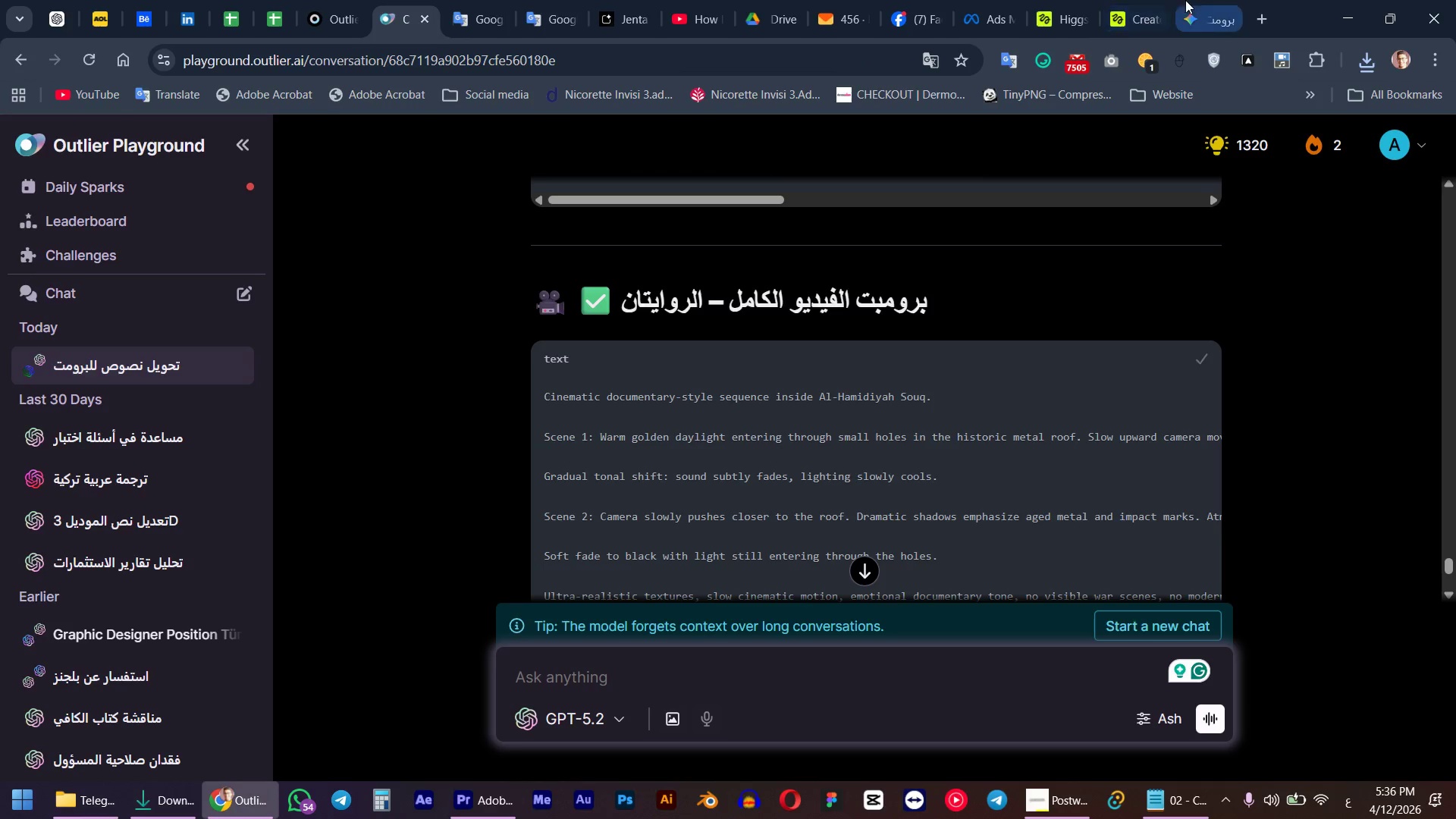 
left_click([1111, 0])
 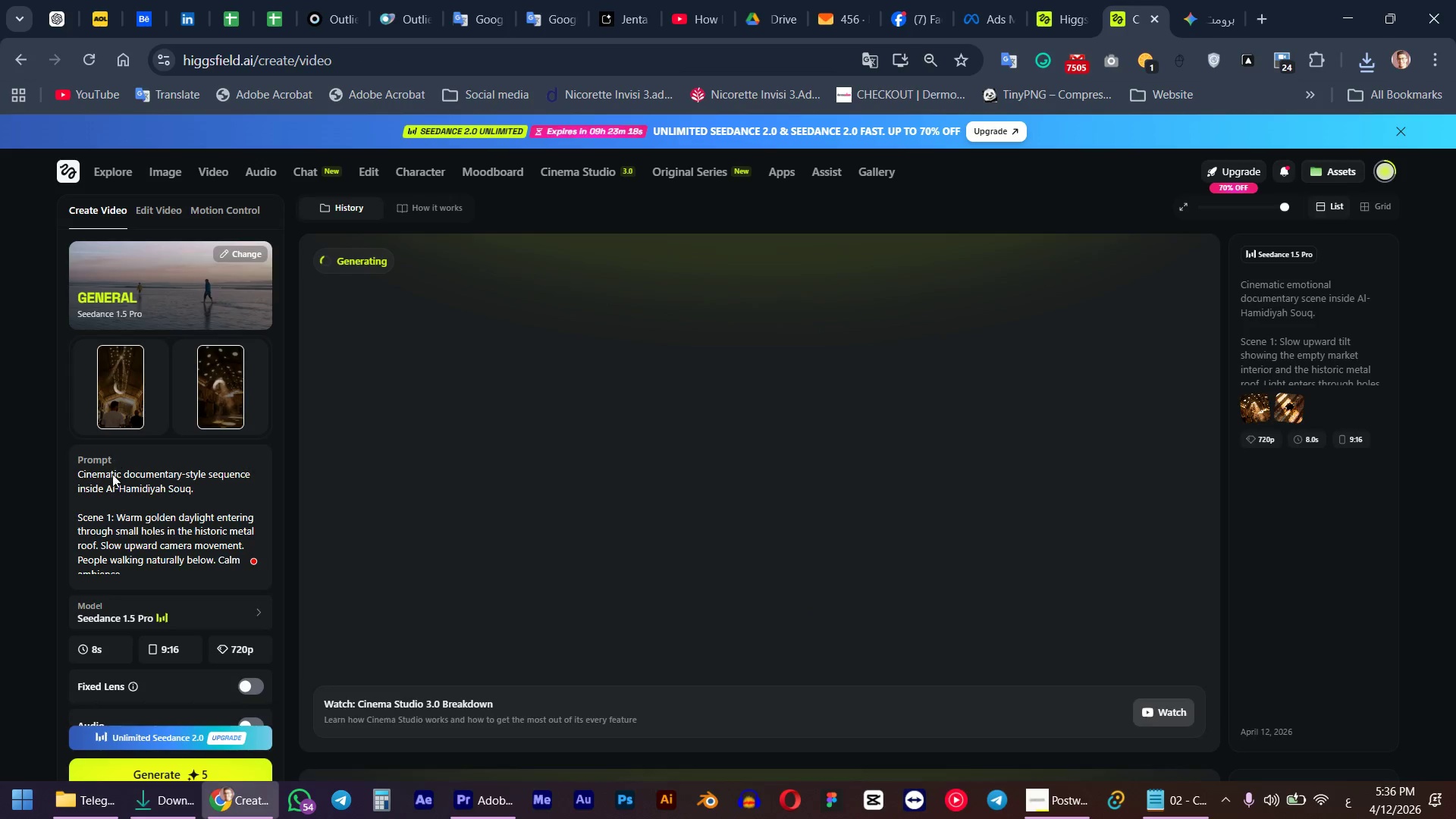 
left_click([121, 512])
 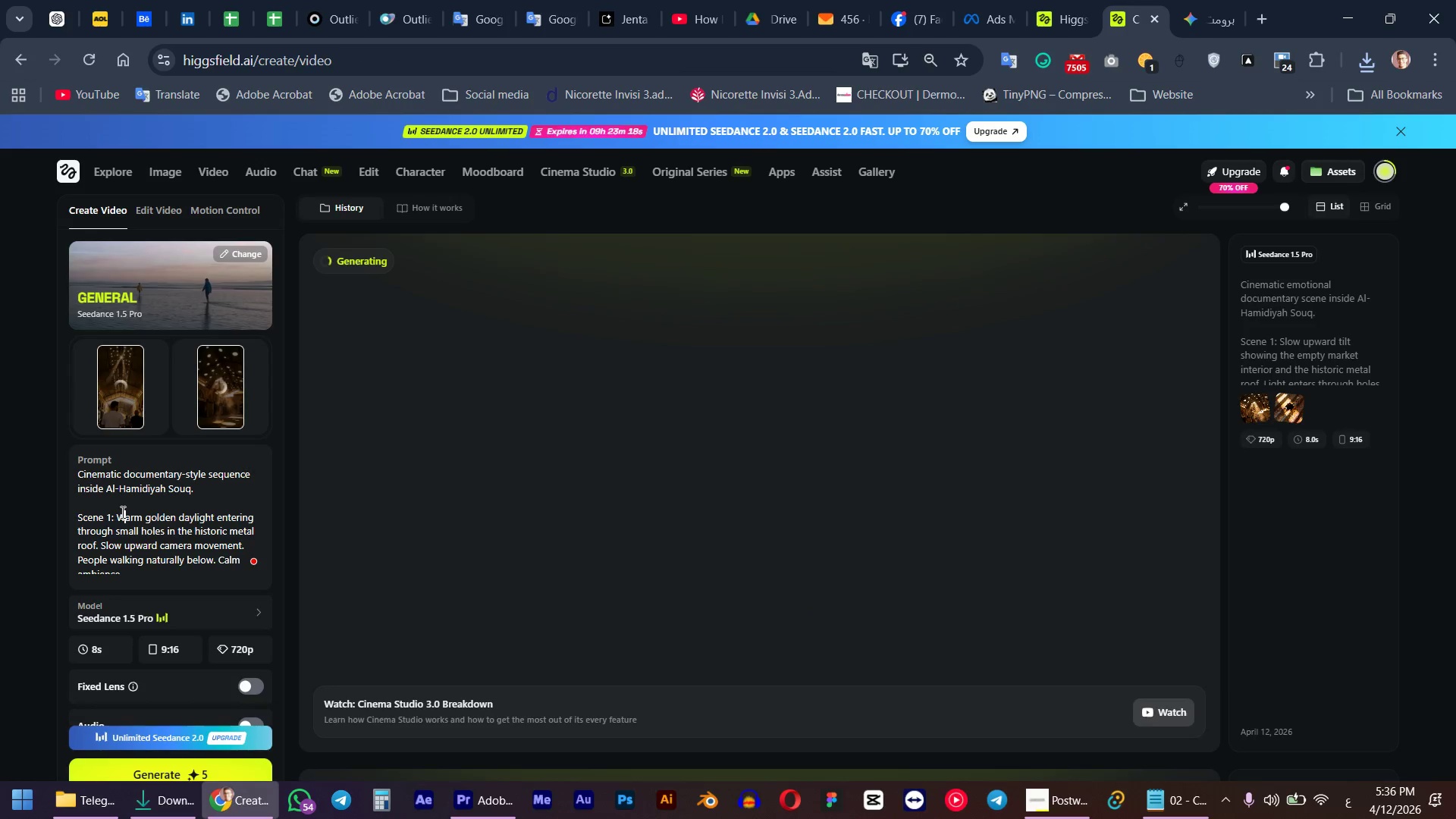 
key(Control+A)
 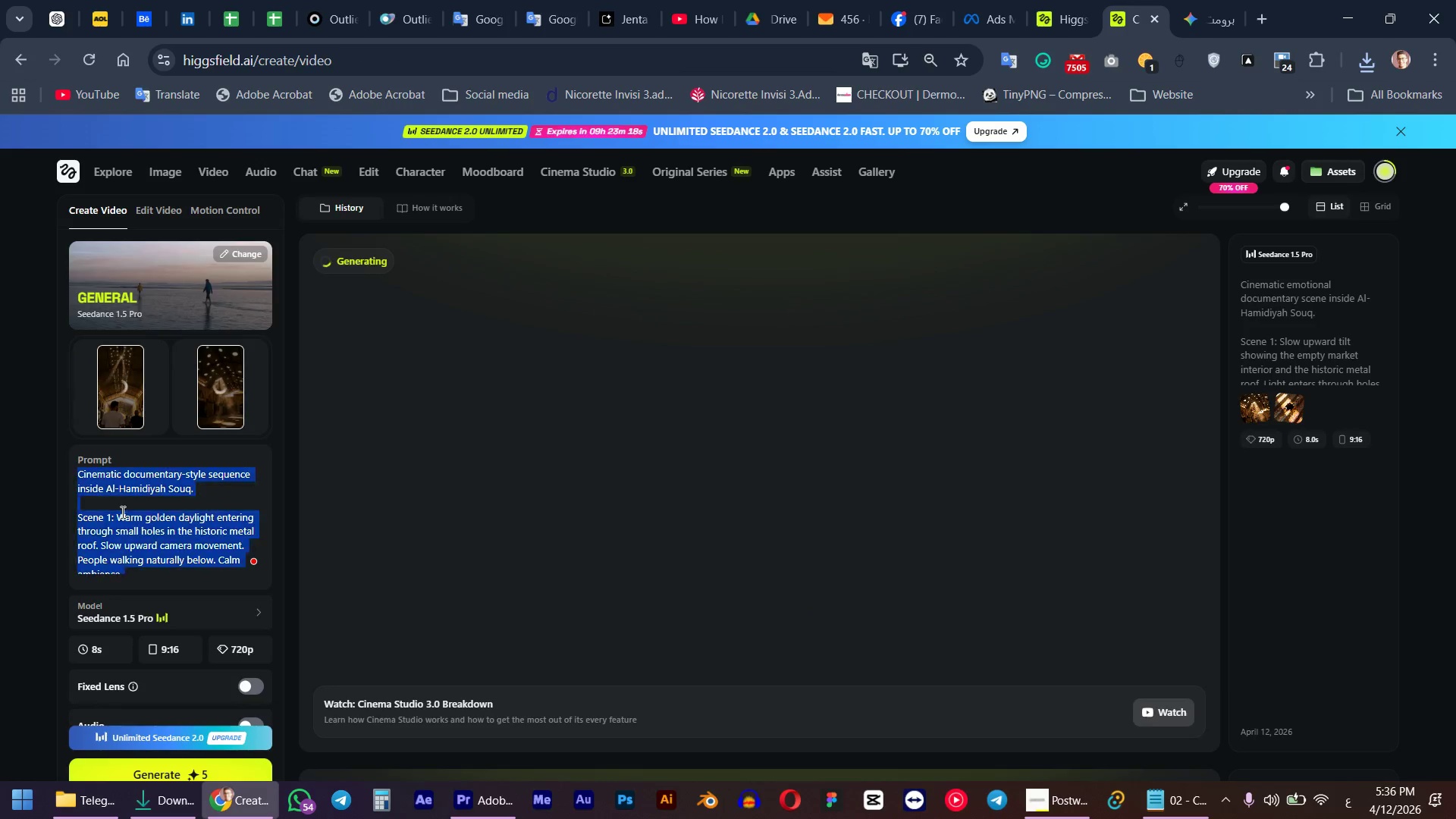 
key(Control+V)
 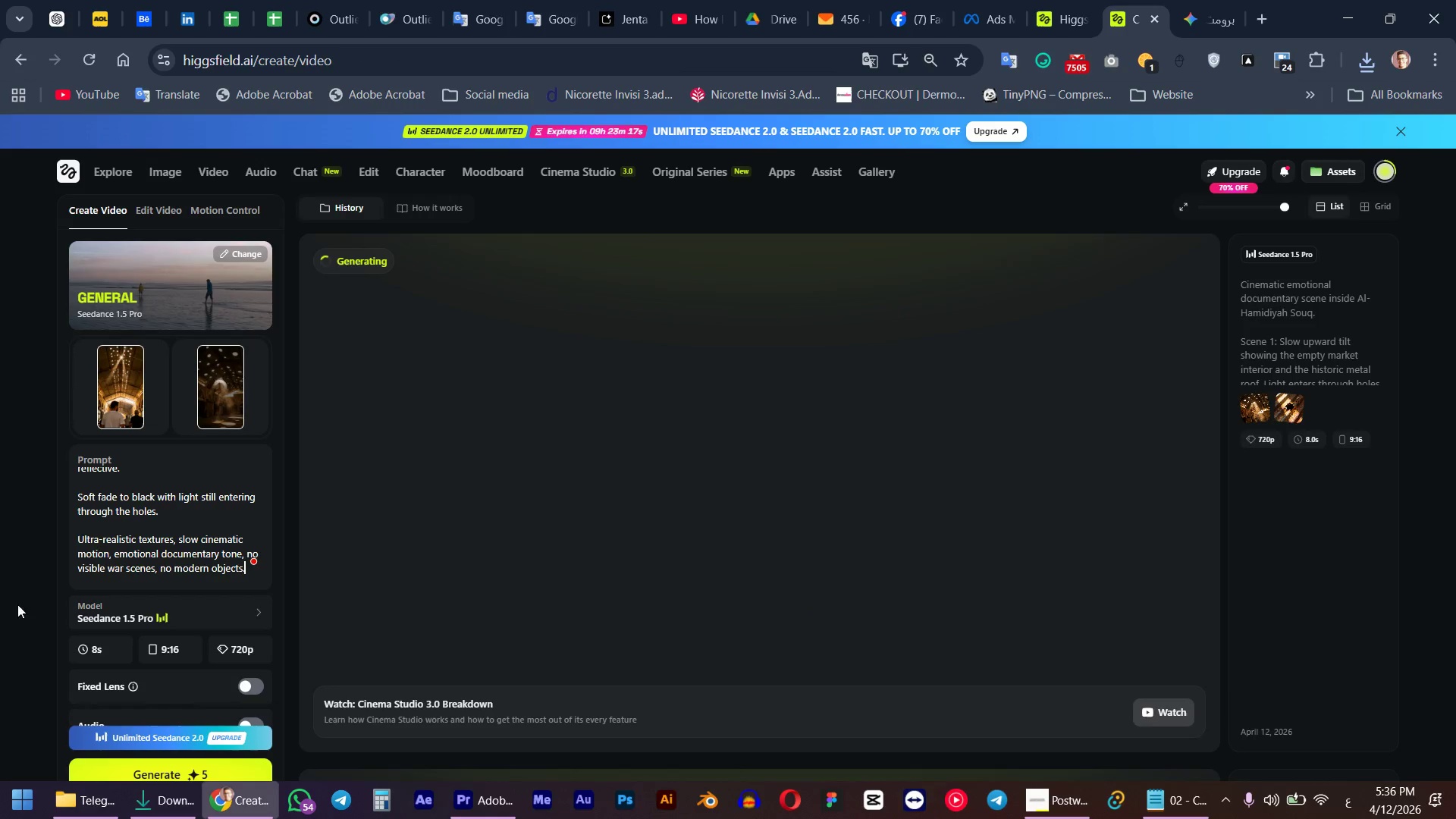 
scroll: coordinate [27, 664], scroll_direction: down, amount: 2.0
 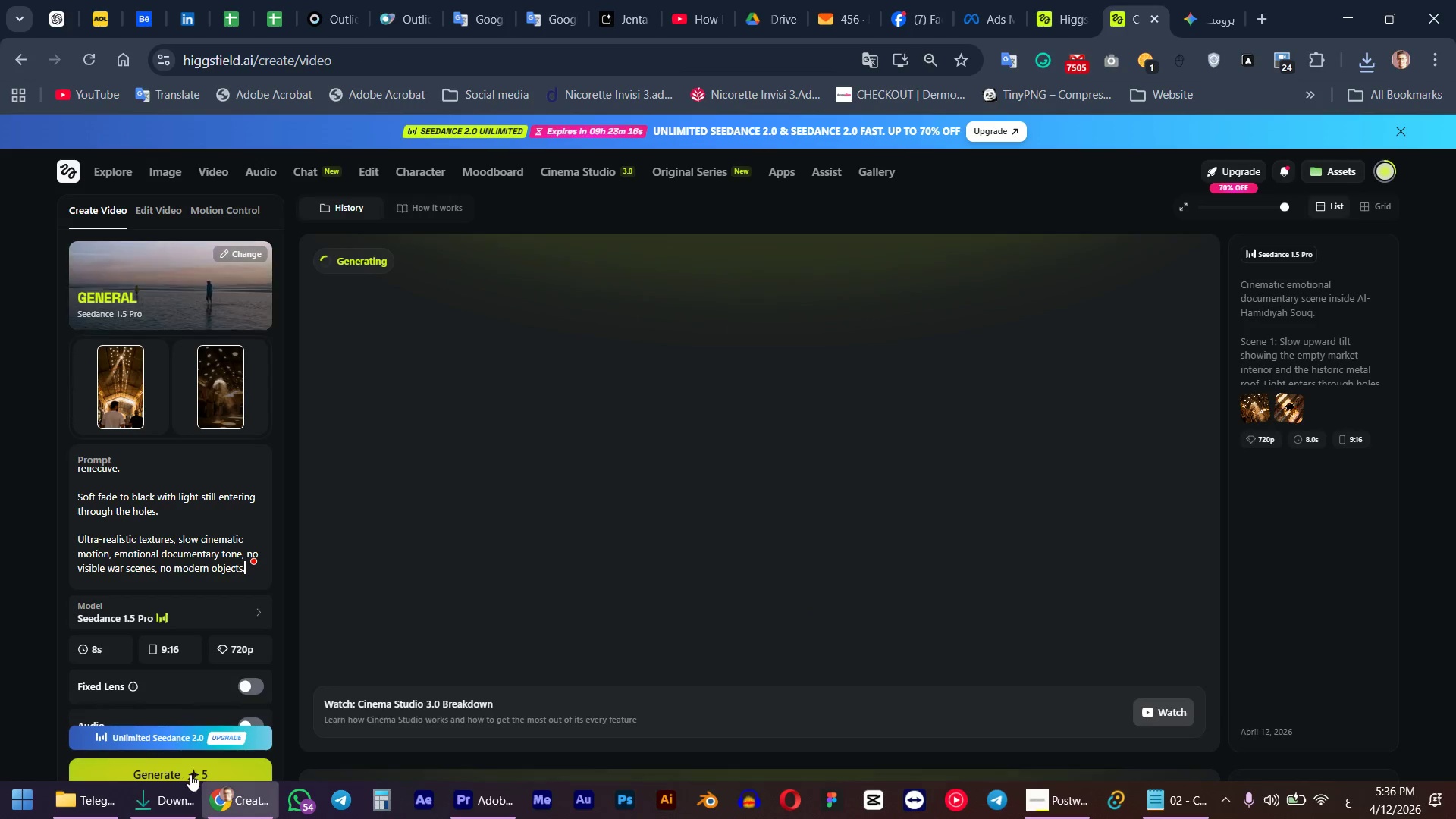 
left_click([190, 774])
 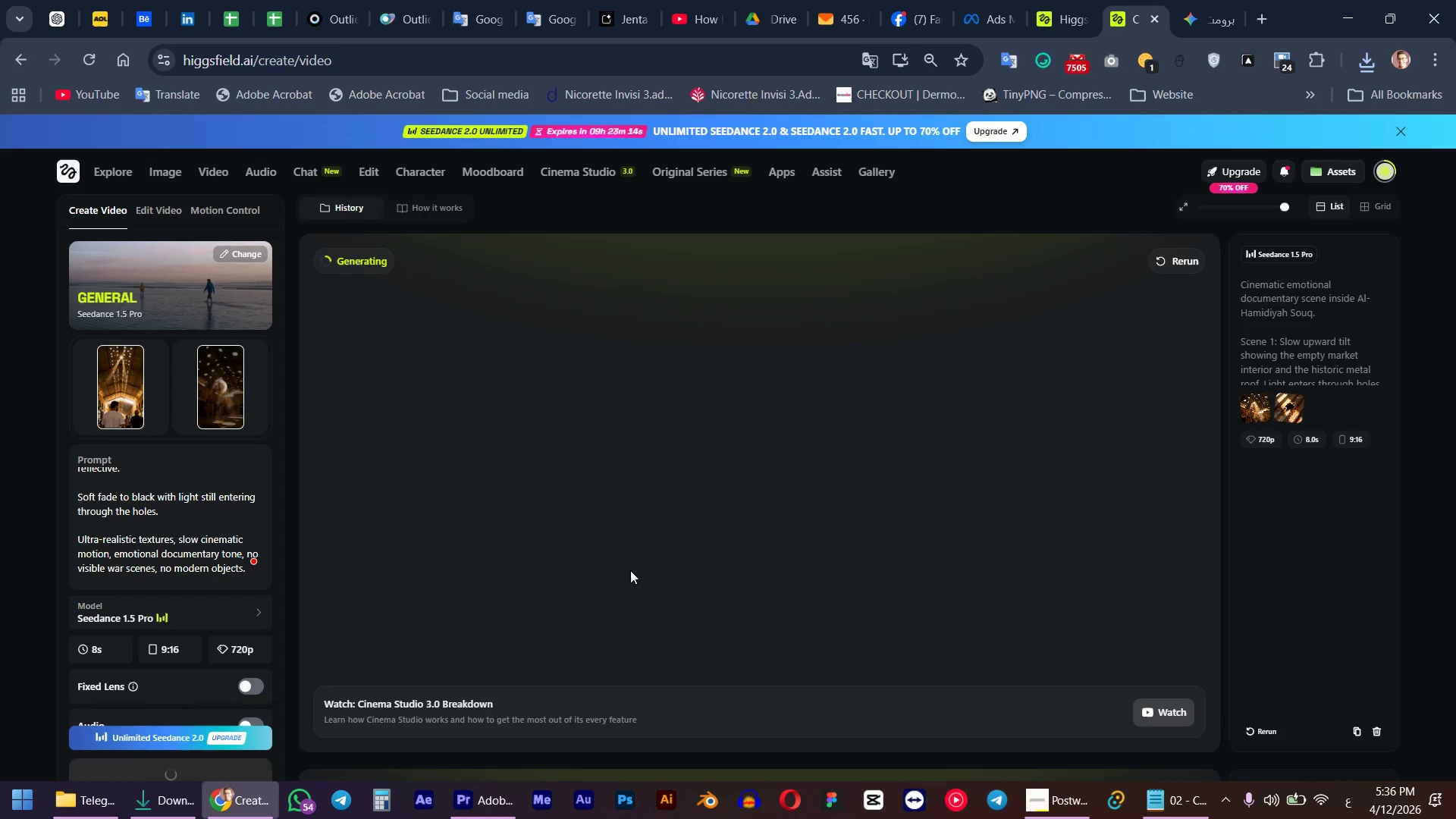 
scroll: coordinate [723, 662], scroll_direction: down, amount: 23.0
 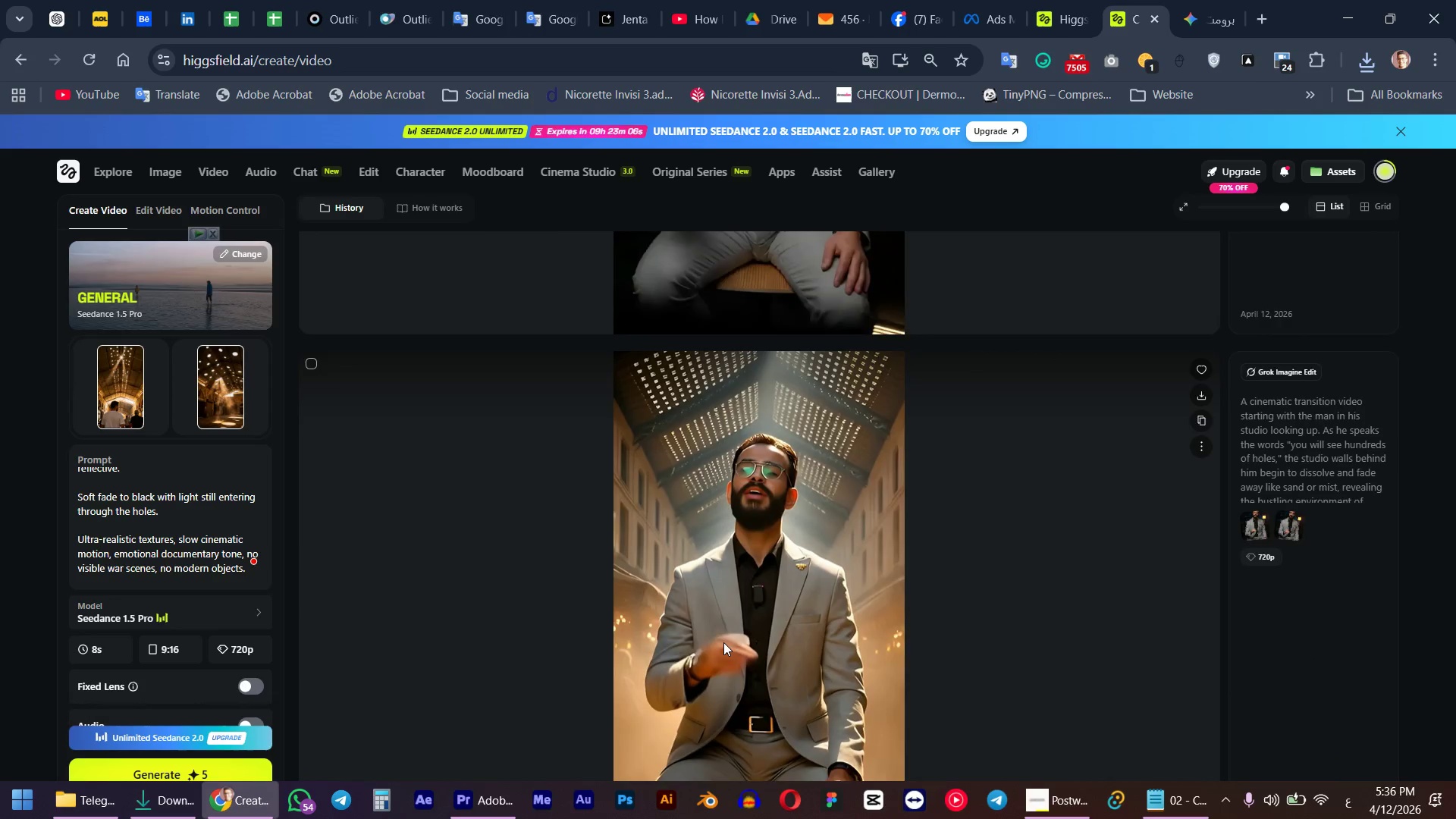 
scroll: coordinate [723, 642], scroll_direction: up, amount: 4.0
 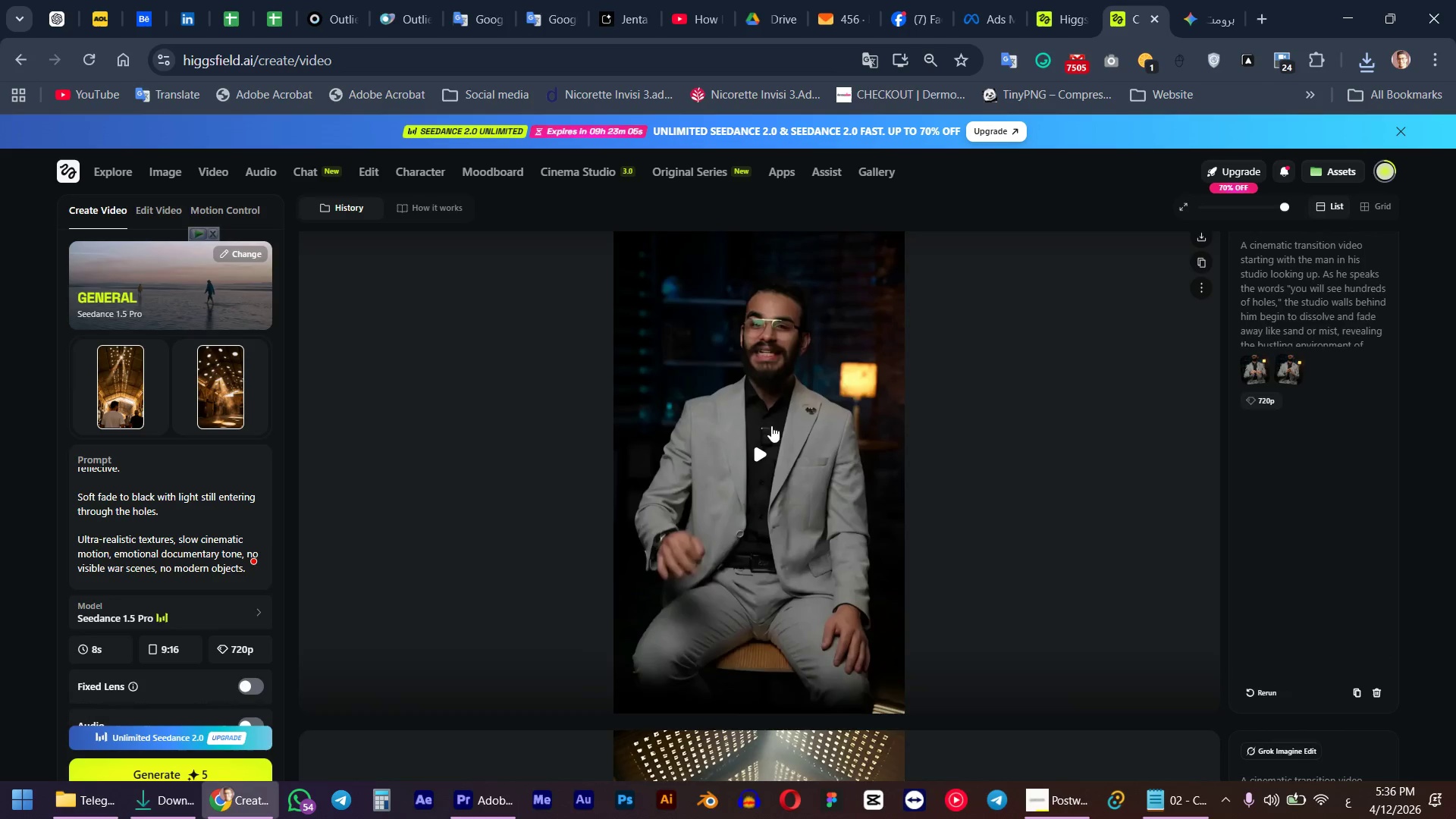 
left_click([767, 460])
 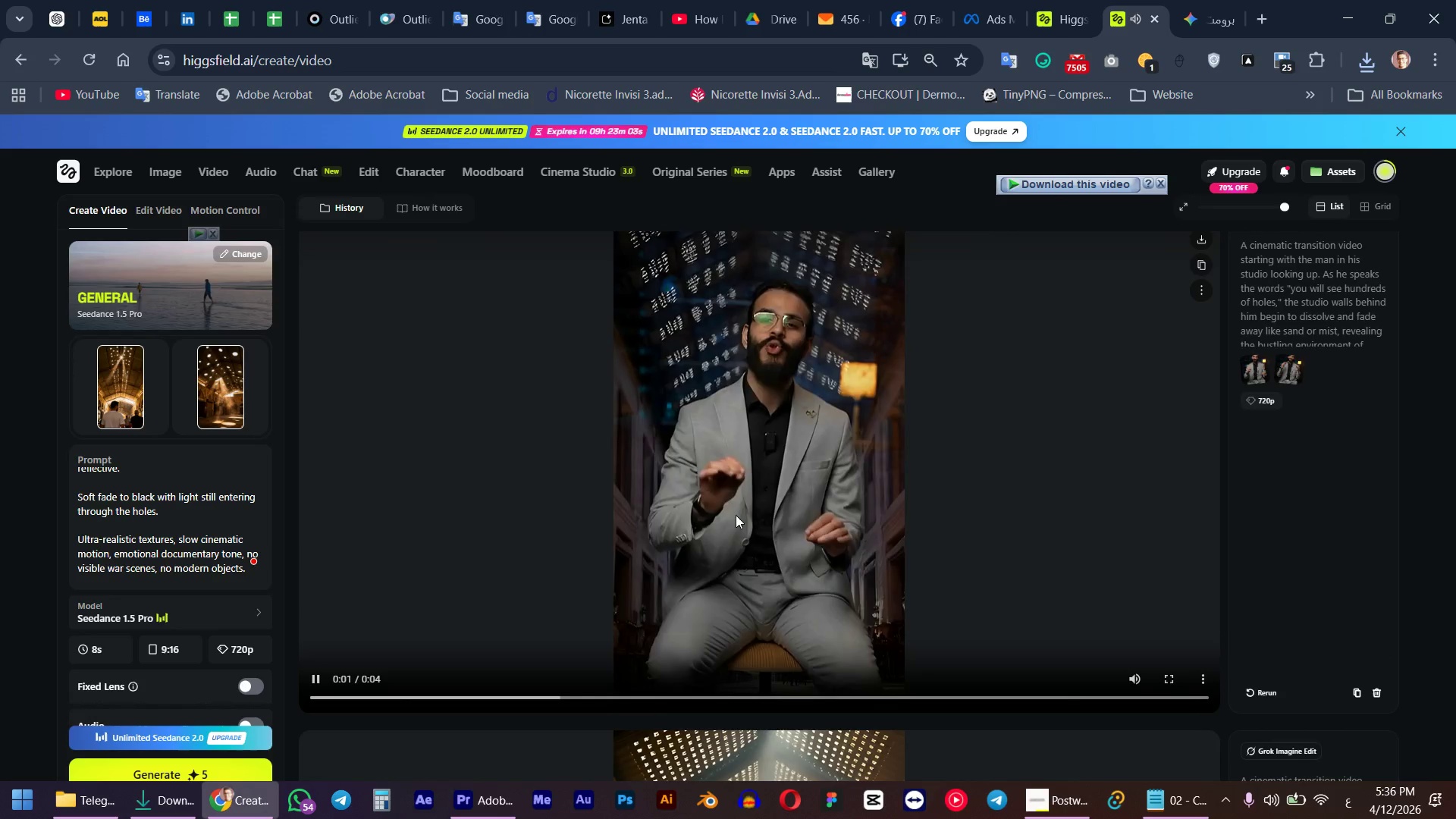 
scroll: coordinate [712, 513], scroll_direction: up, amount: 1.0
 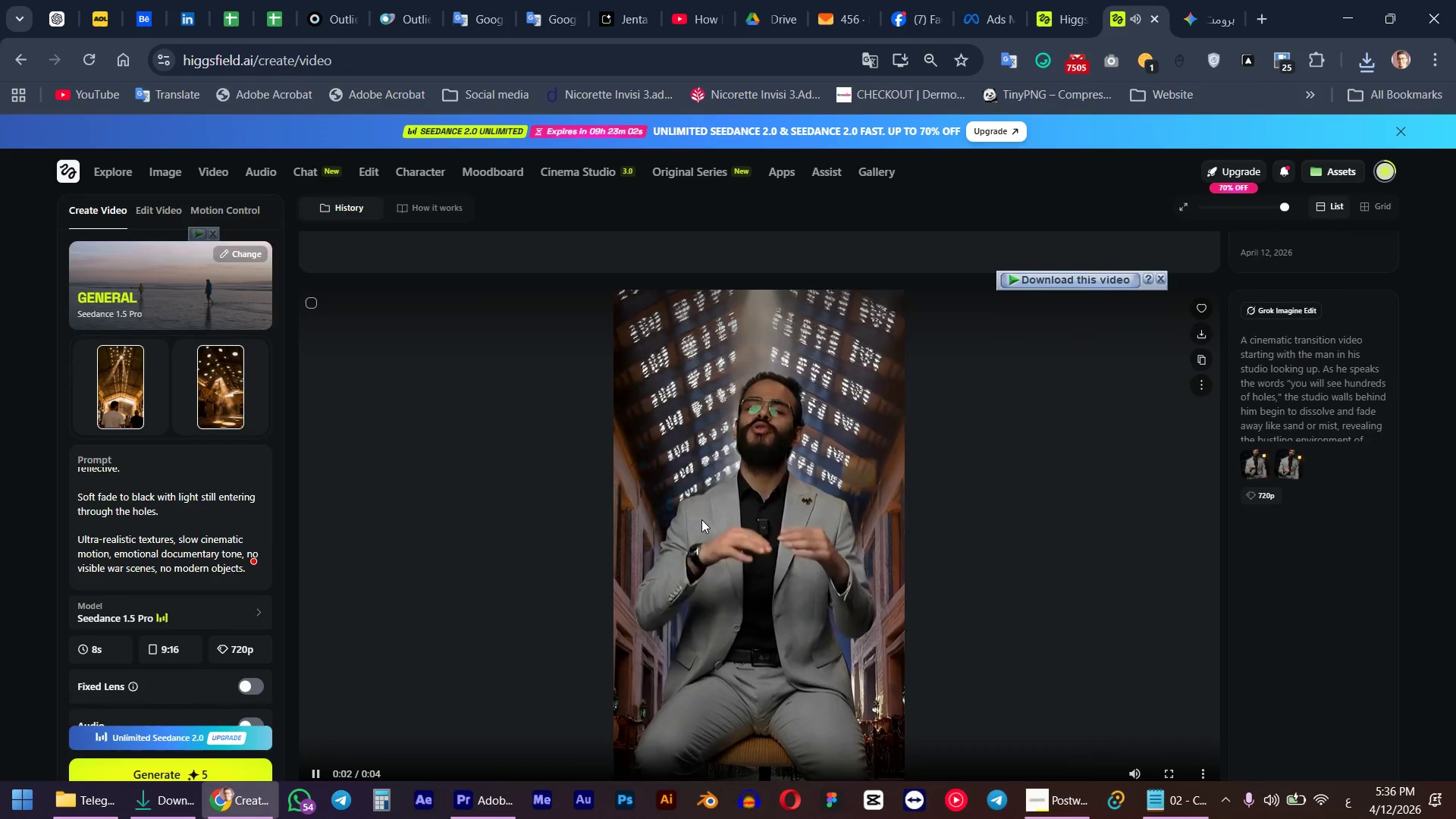 
scroll: coordinate [701, 519], scroll_direction: down, amount: 1.0
 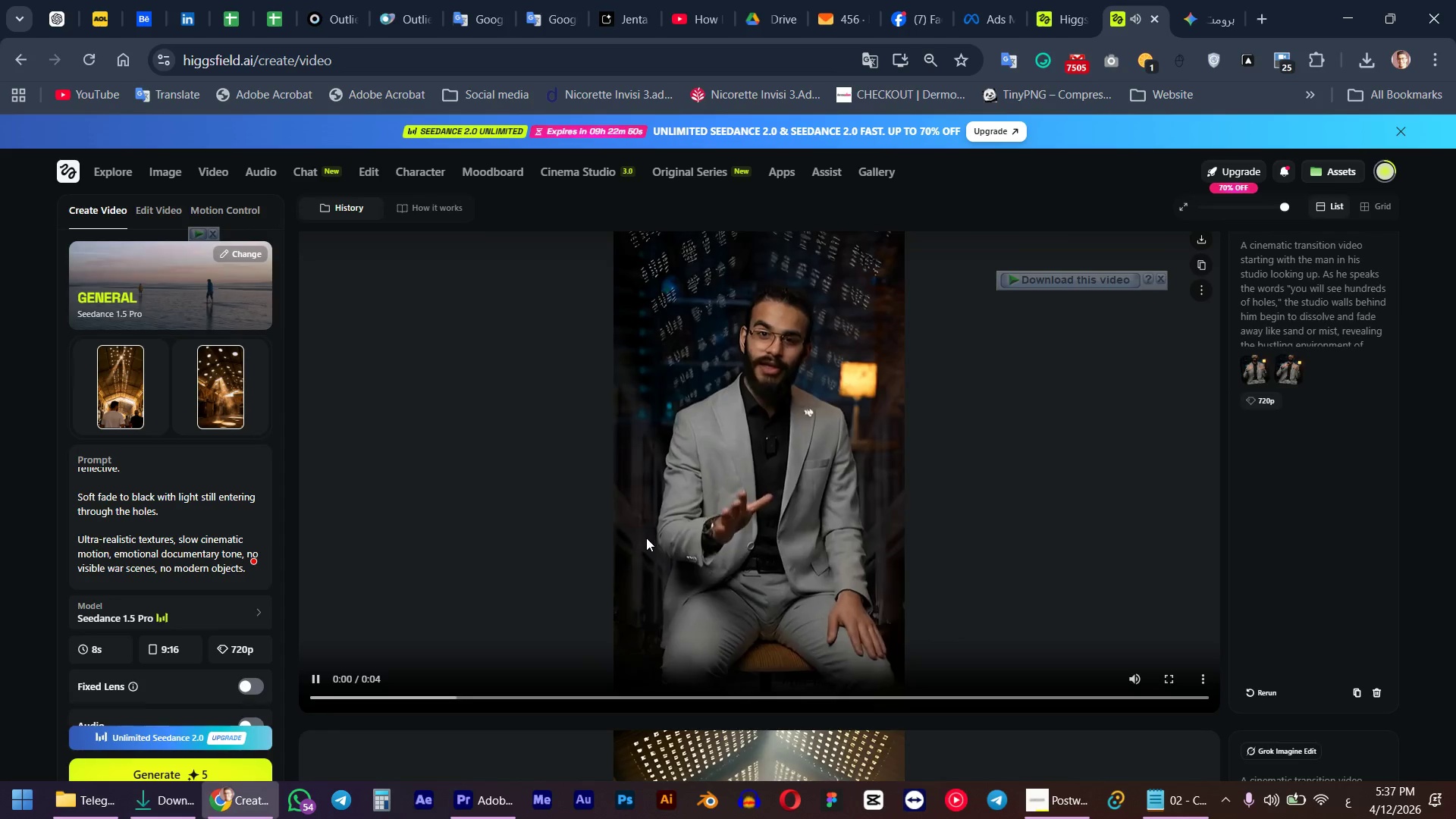 
wait(16.25)
 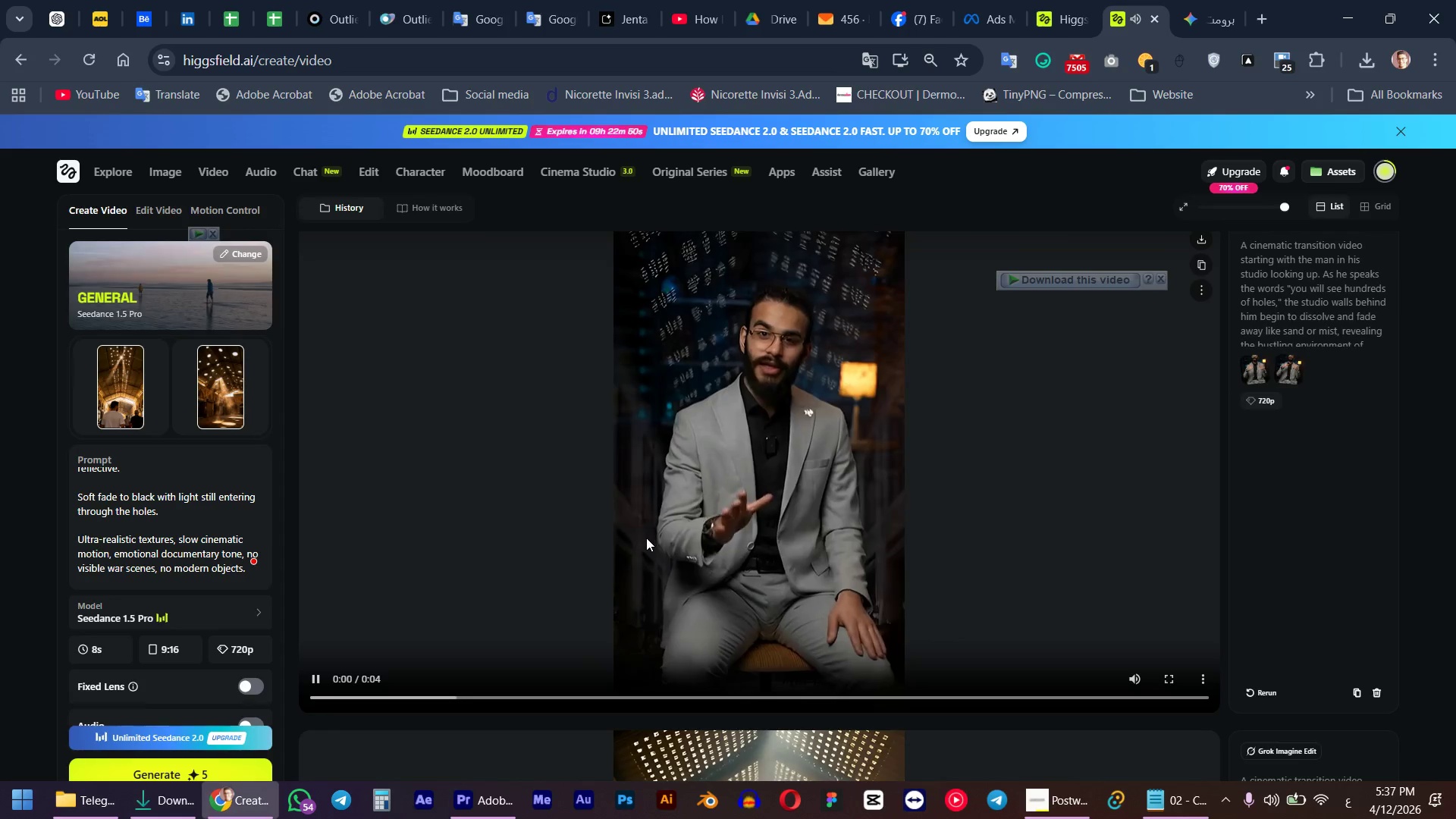 
scroll: coordinate [611, 558], scroll_direction: down, amount: 3.0
 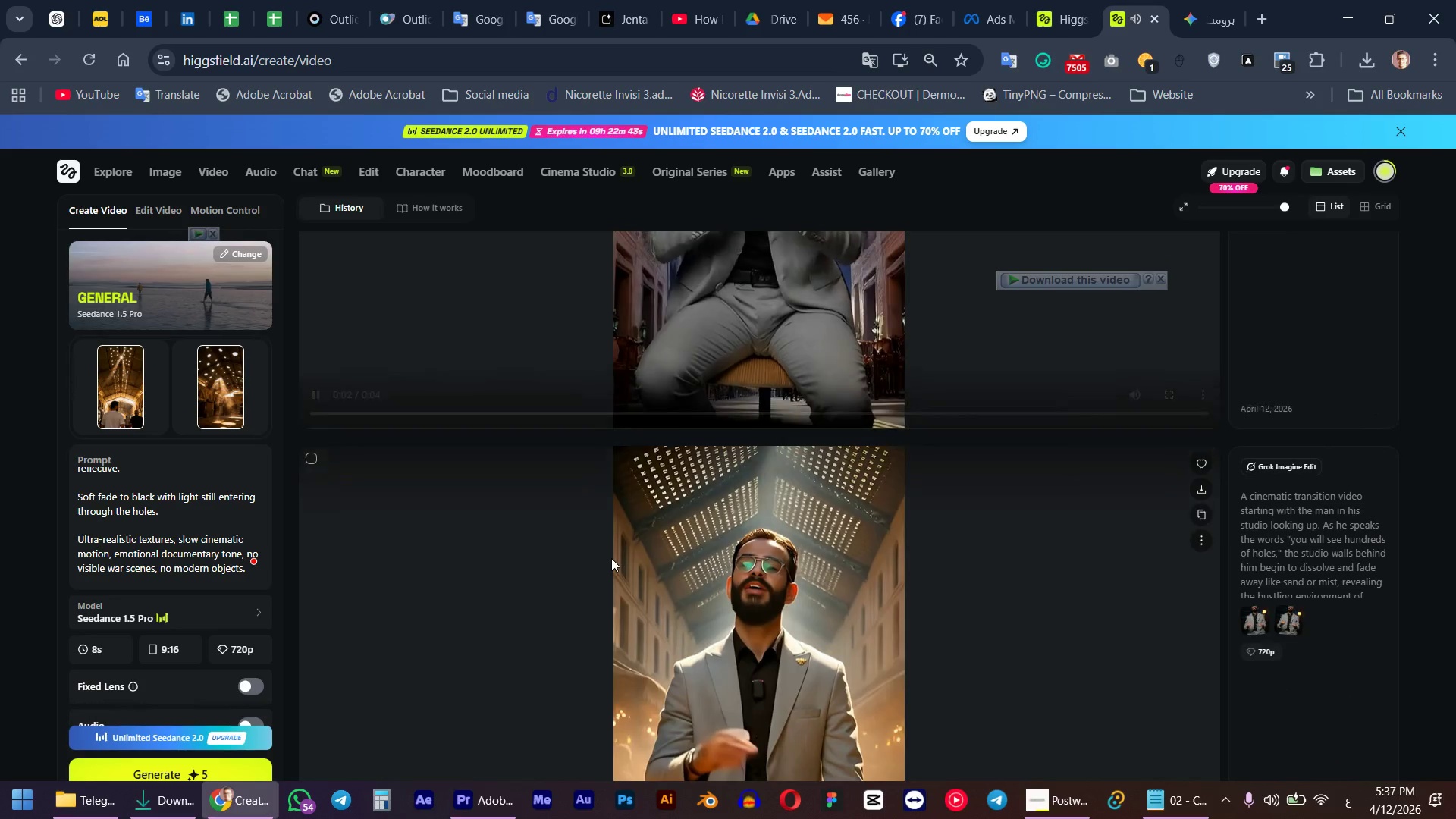 
scroll: coordinate [664, 531], scroll_direction: up, amount: 5.0
 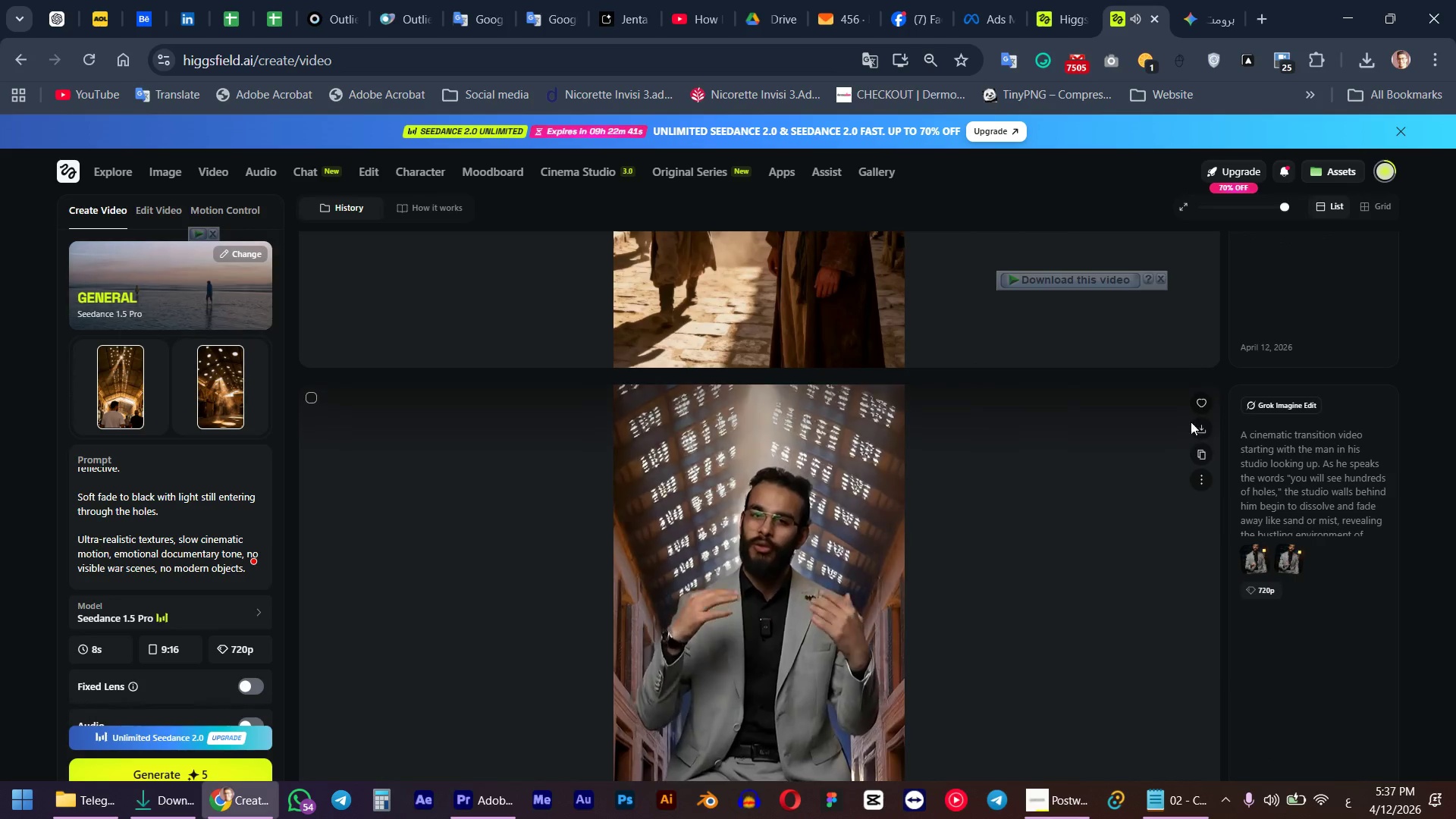 
left_click([1206, 428])
 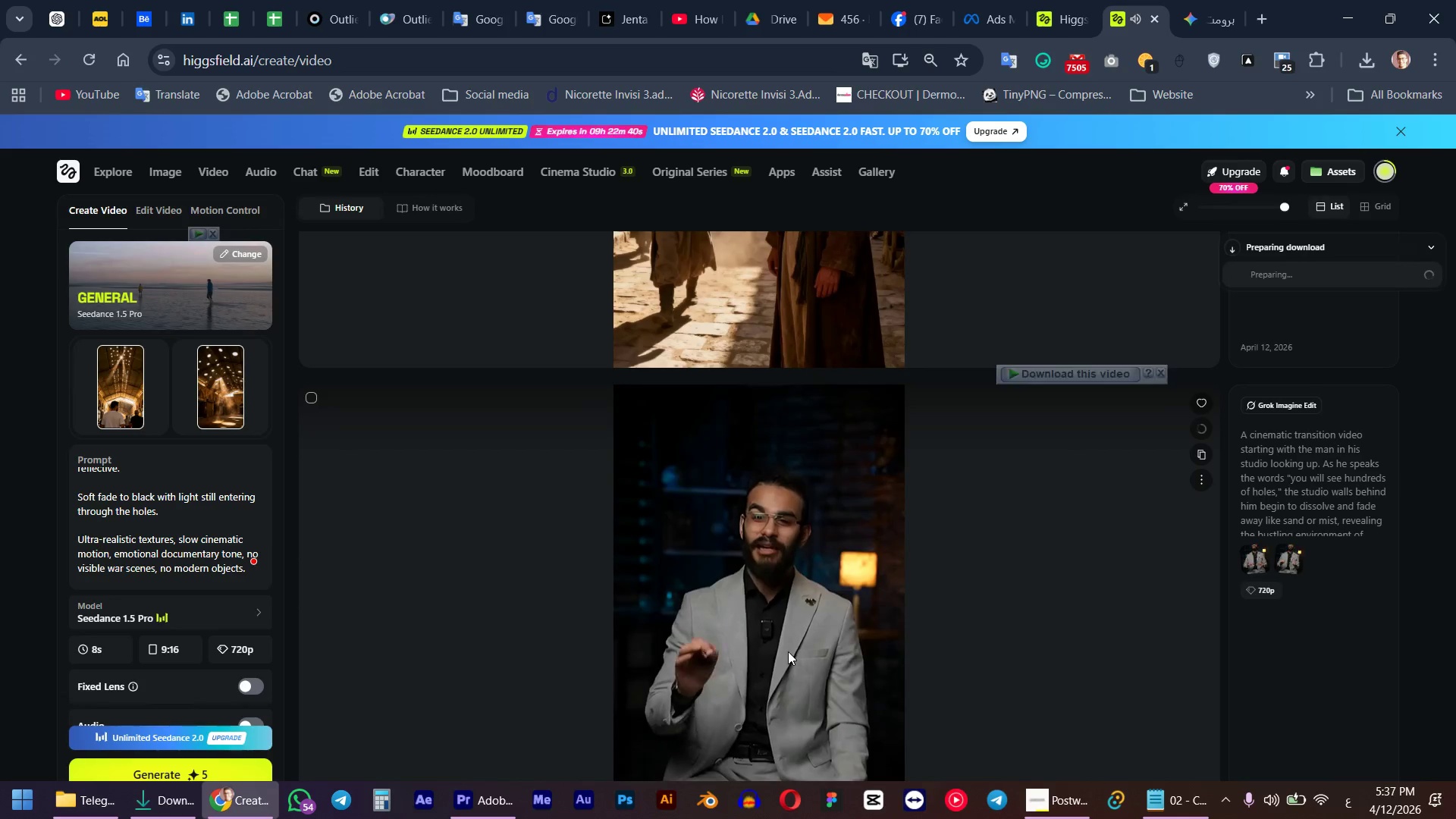 
scroll: coordinate [788, 653], scroll_direction: up, amount: 3.0
 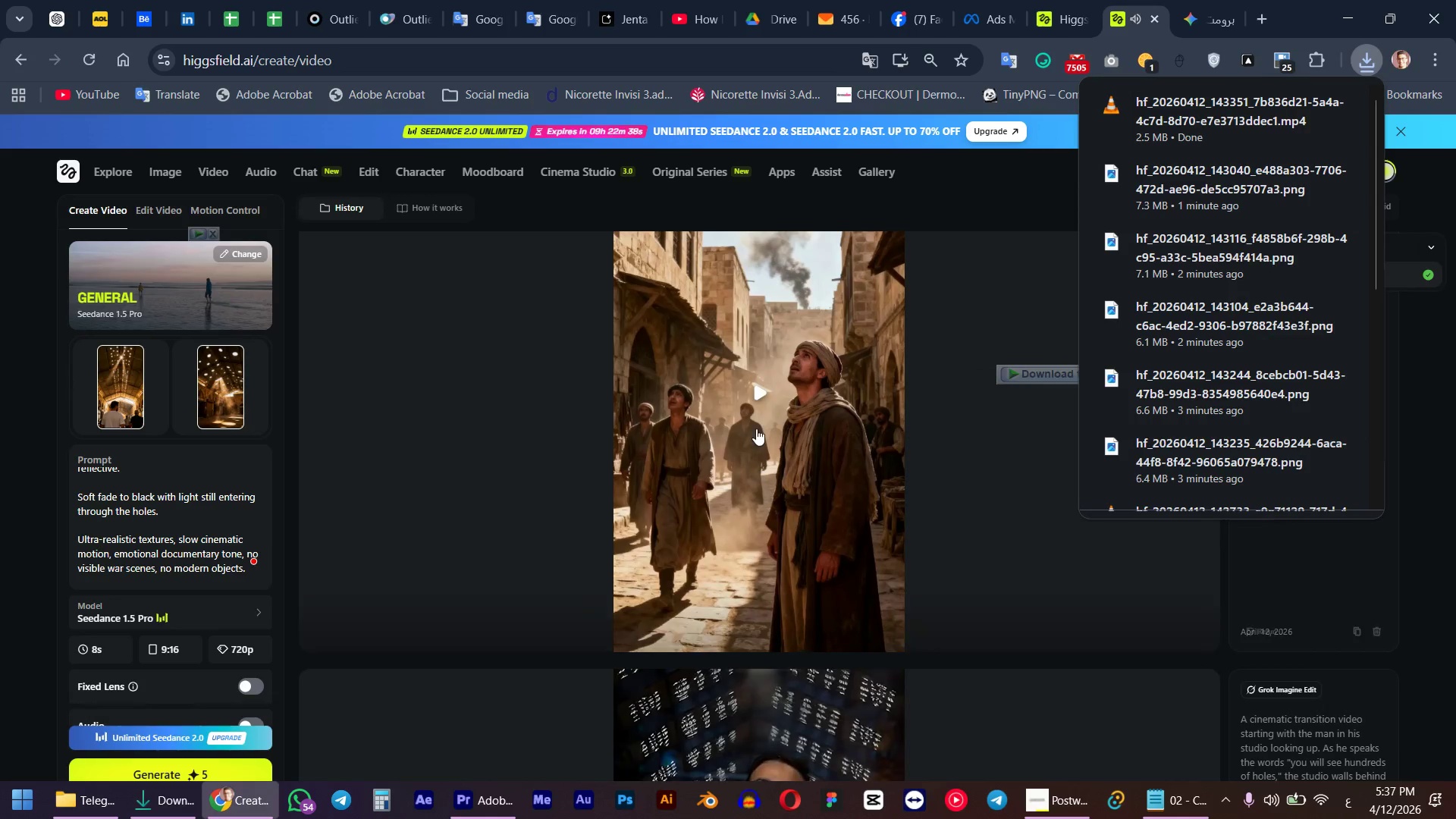 
left_click([756, 421])
 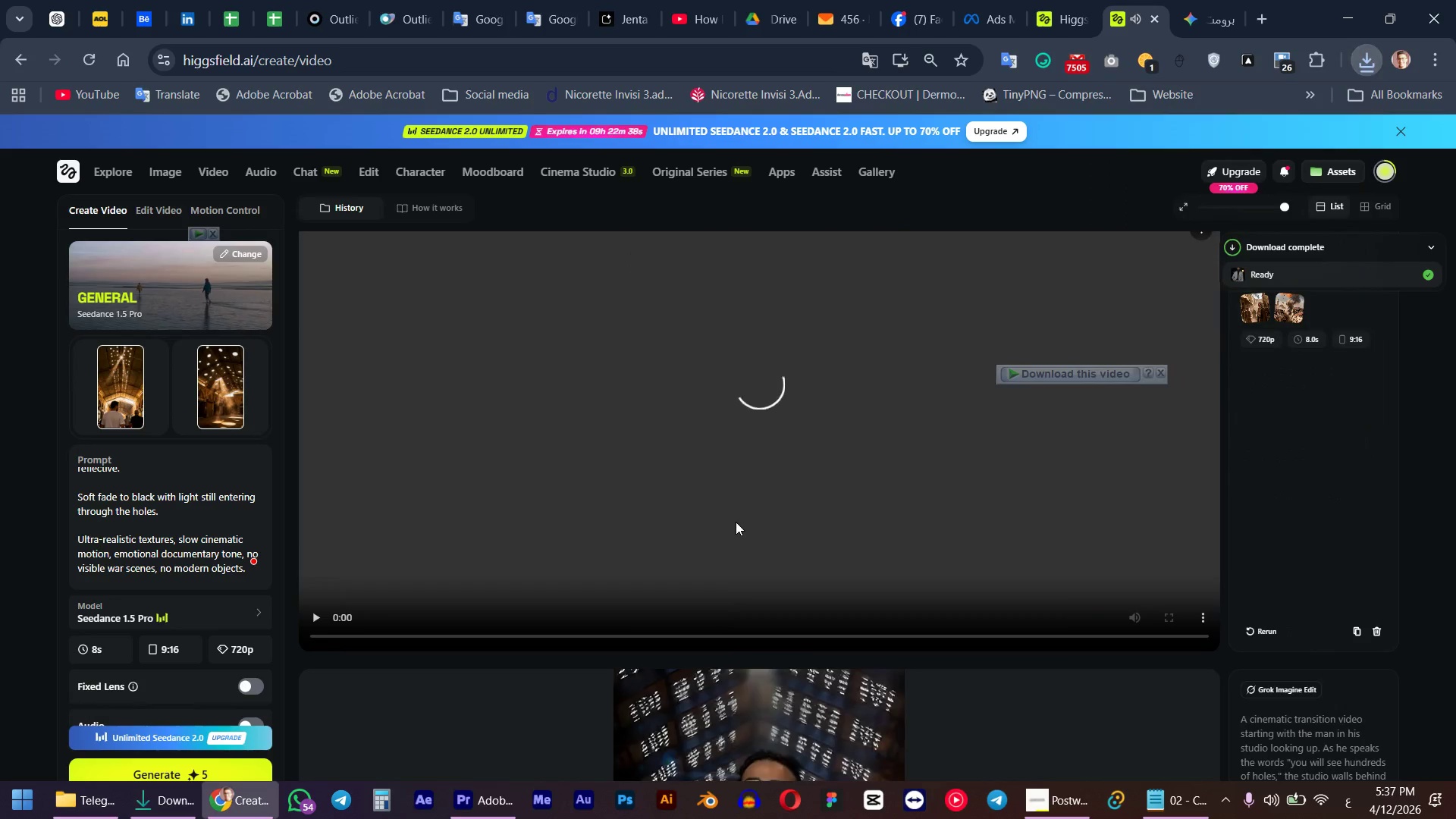 
scroll: coordinate [736, 522], scroll_direction: up, amount: 2.0
 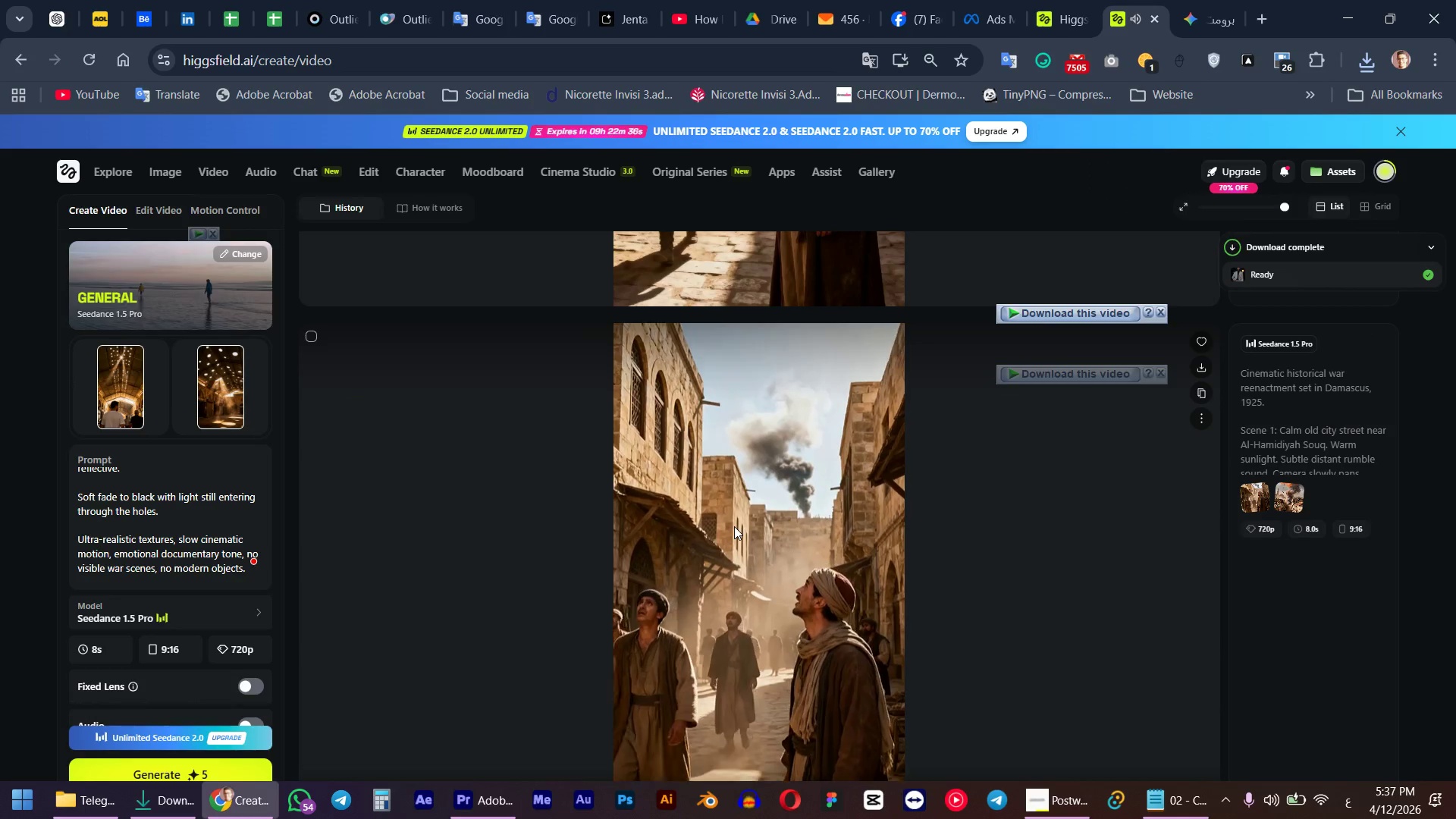 
scroll: coordinate [734, 530], scroll_direction: down, amount: 1.0
 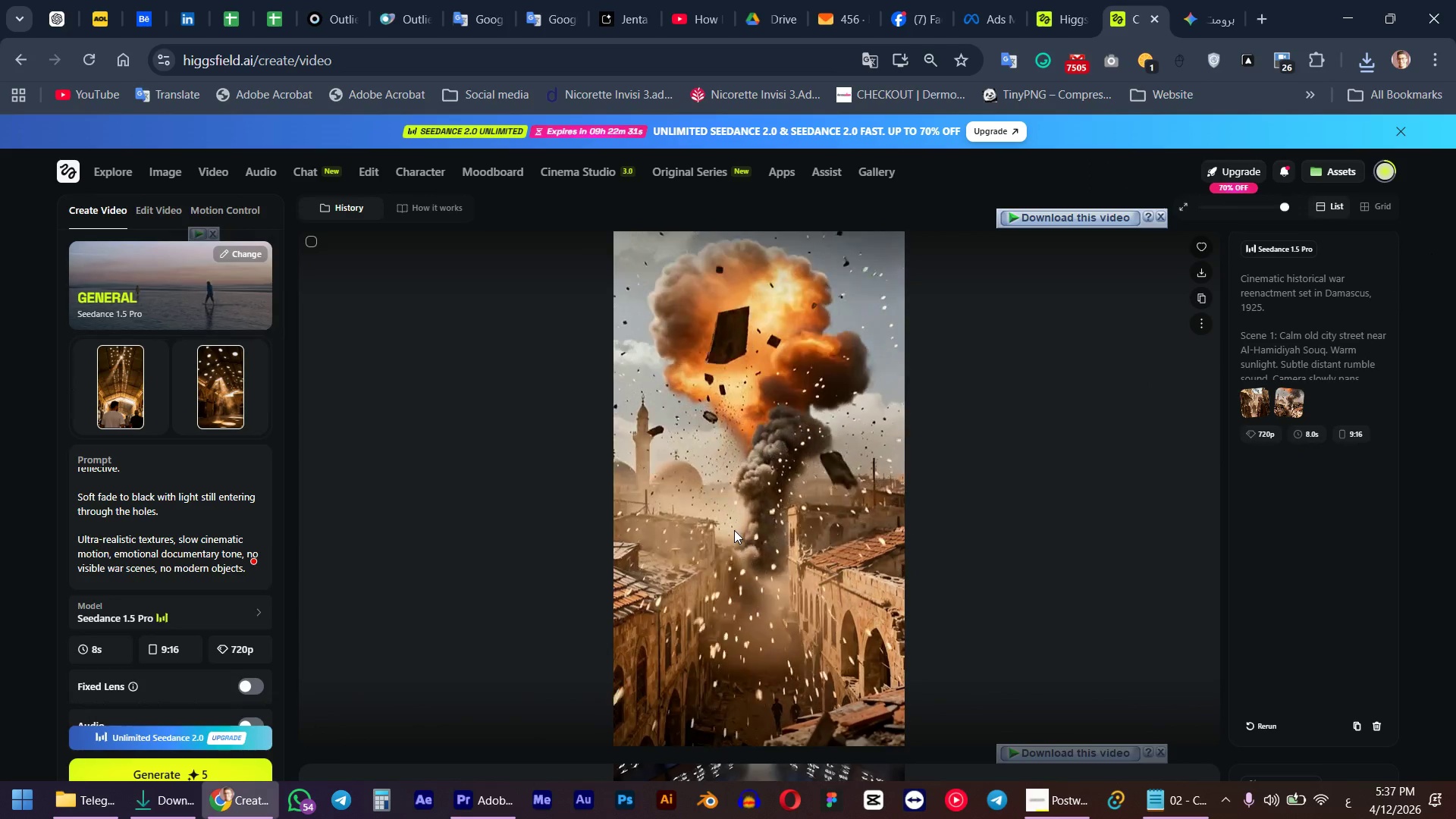 
wait(9.38)
 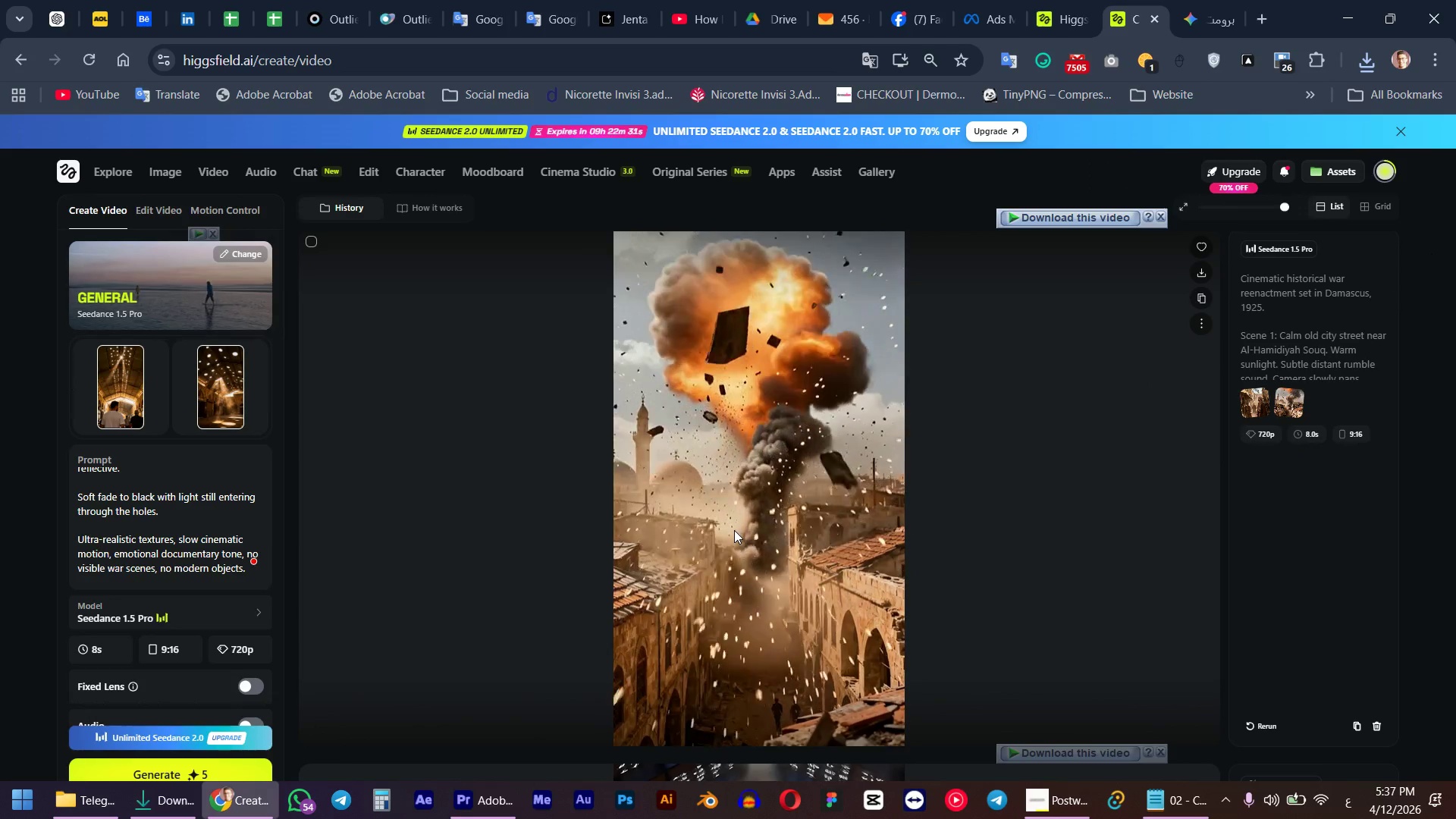 
scroll: coordinate [735, 532], scroll_direction: up, amount: 5.0
 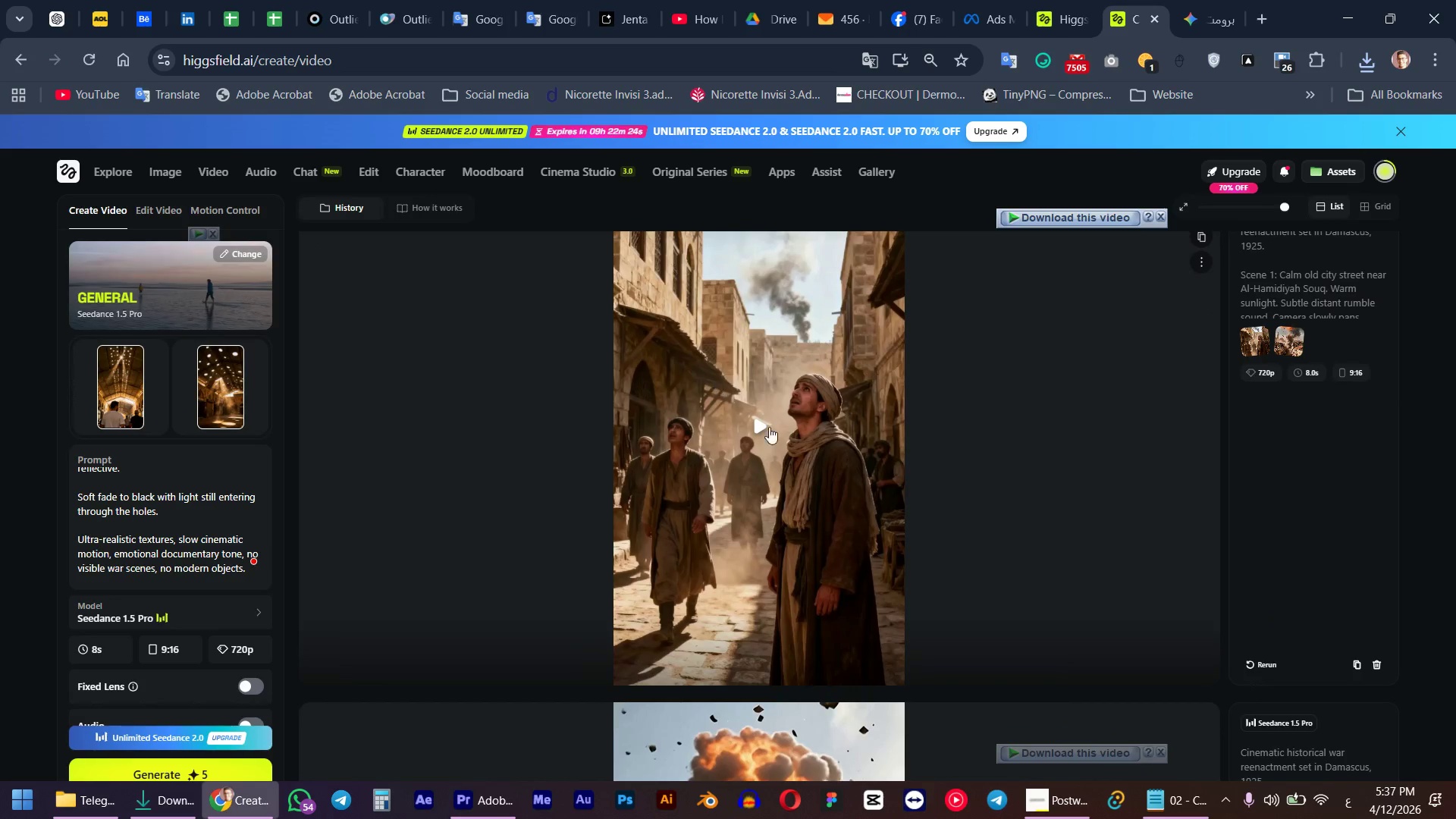 
left_click([795, 478])
 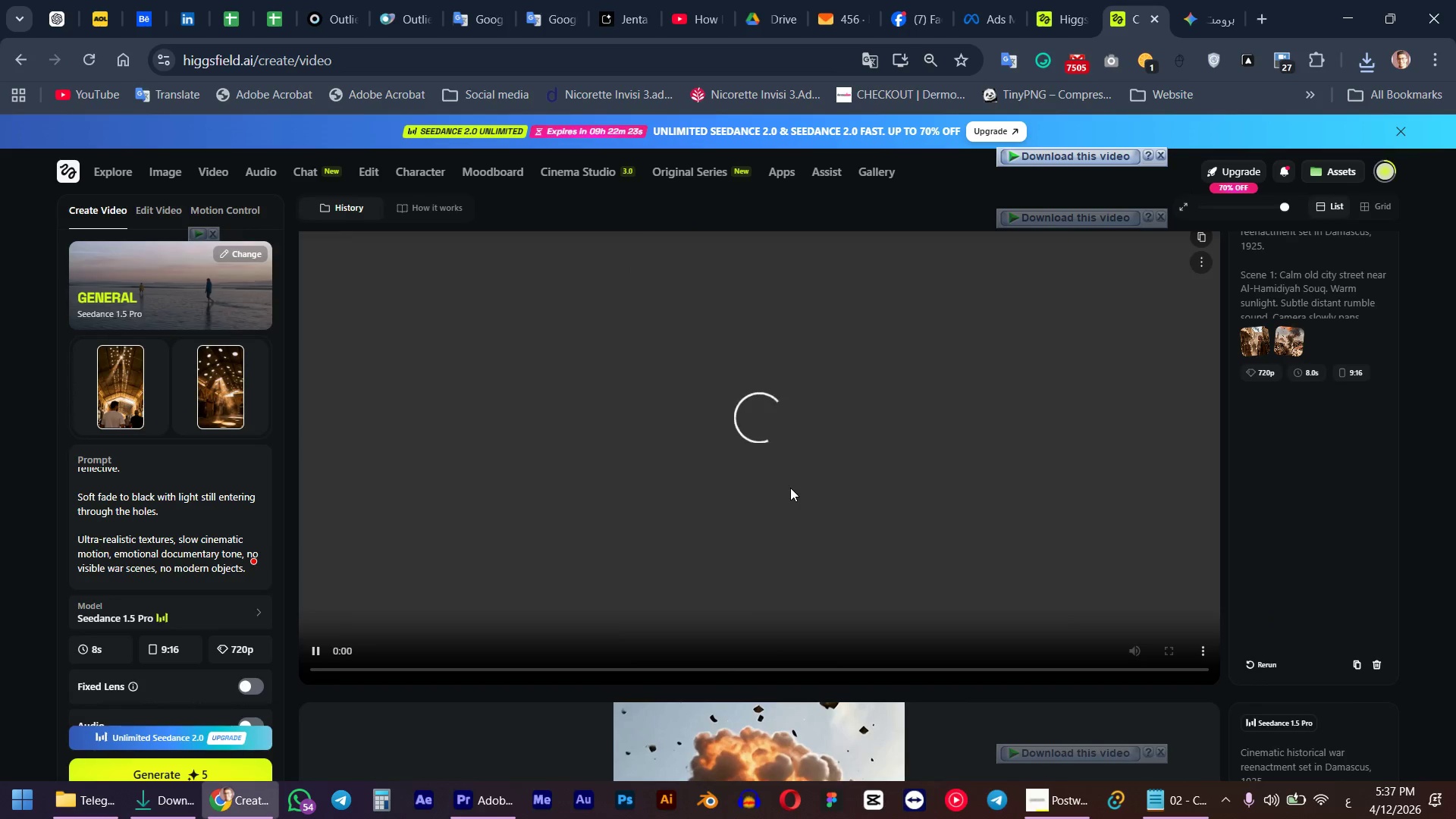 
scroll: coordinate [790, 488], scroll_direction: up, amount: 1.0
 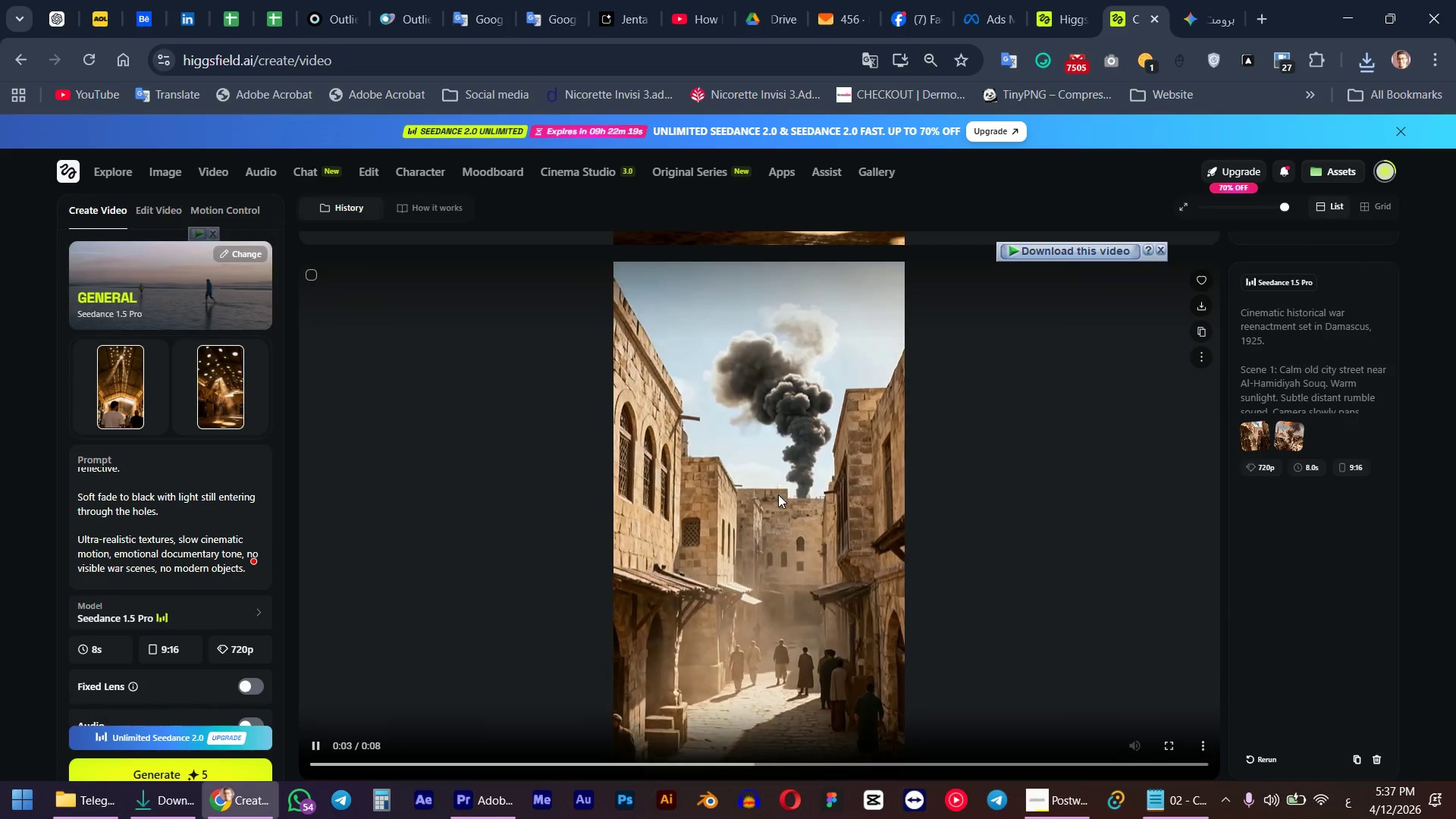 
wait(8.54)
 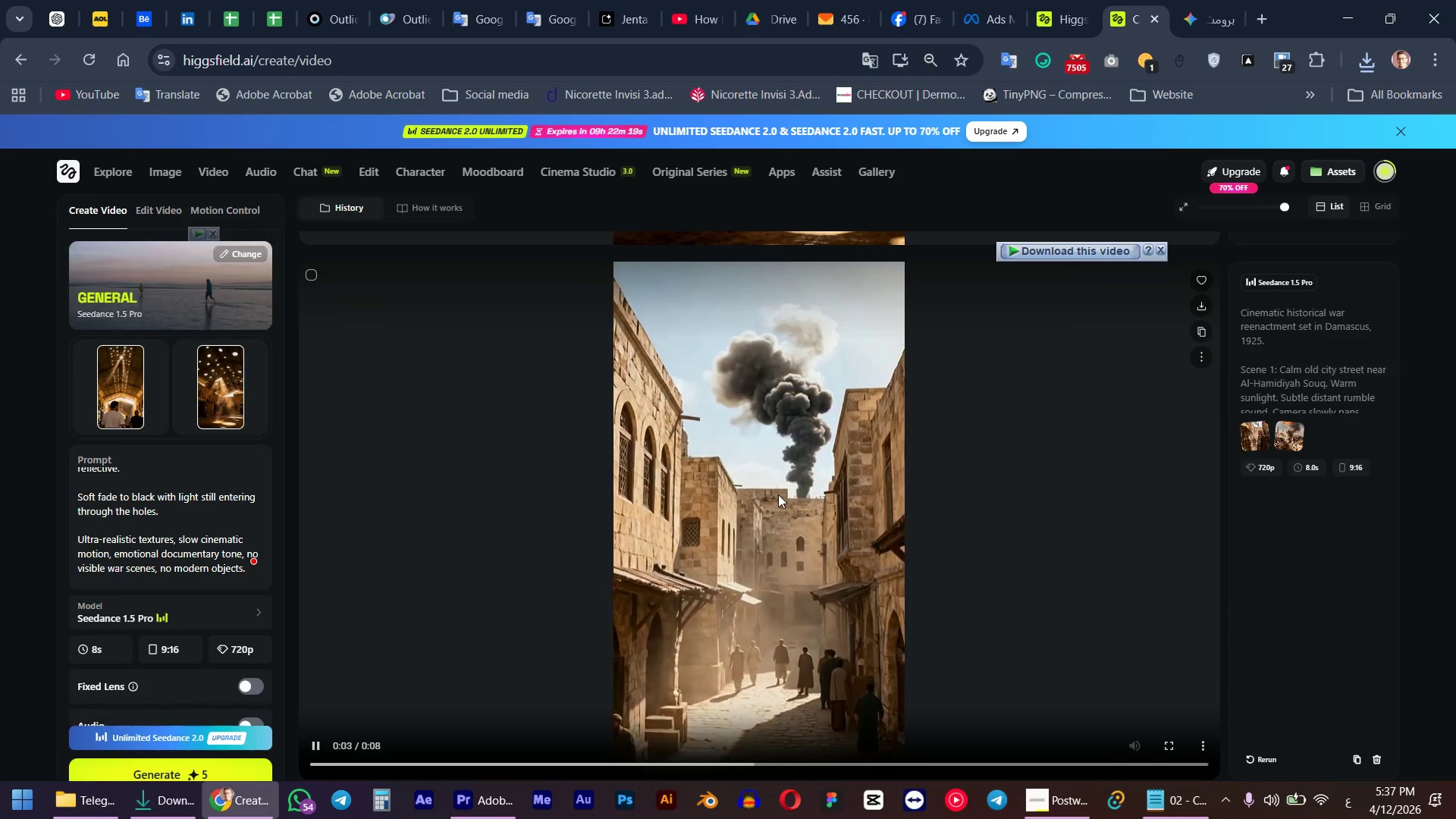 
left_click([1199, 303])
 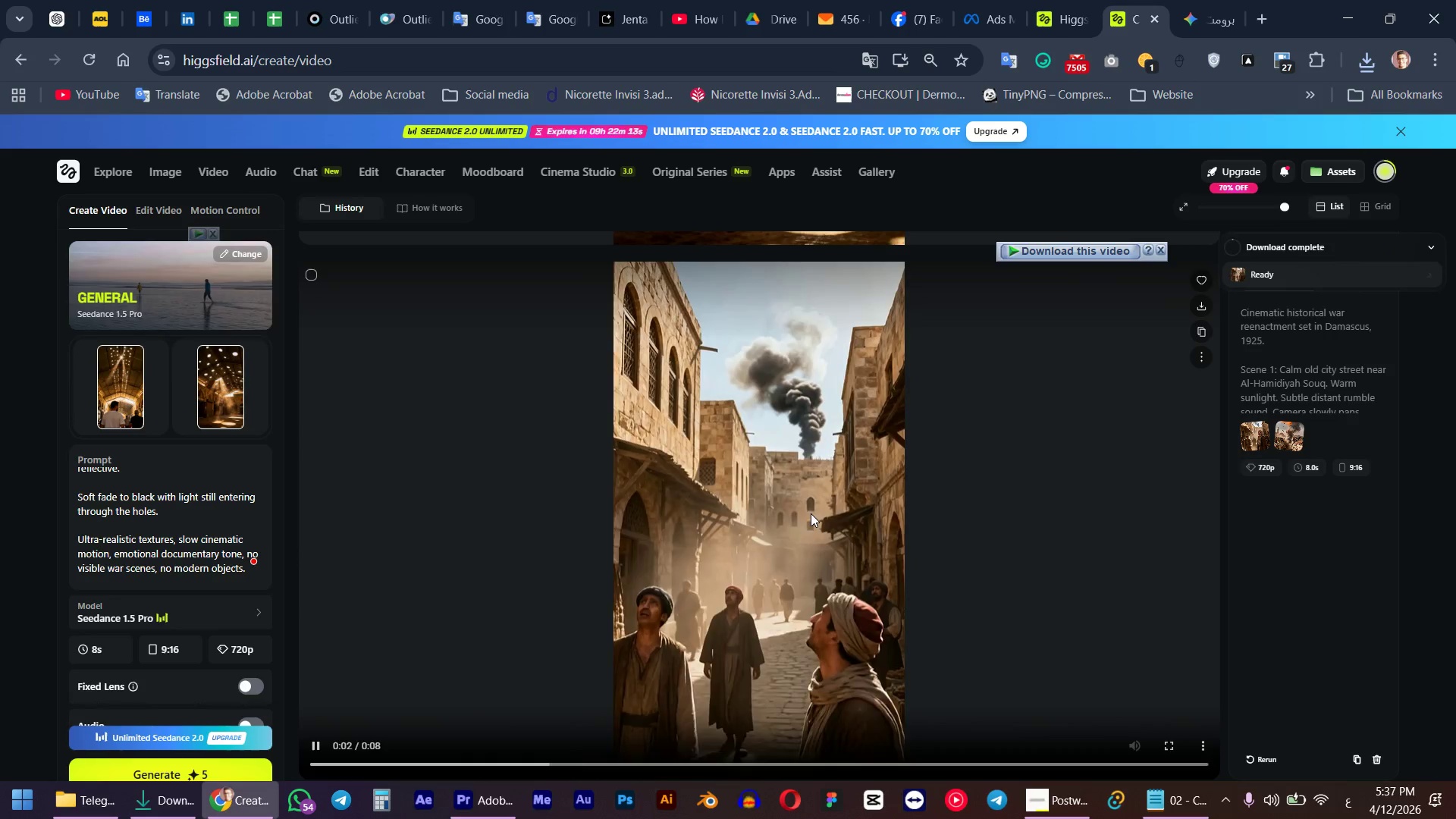 
scroll: coordinate [807, 541], scroll_direction: up, amount: 7.0
 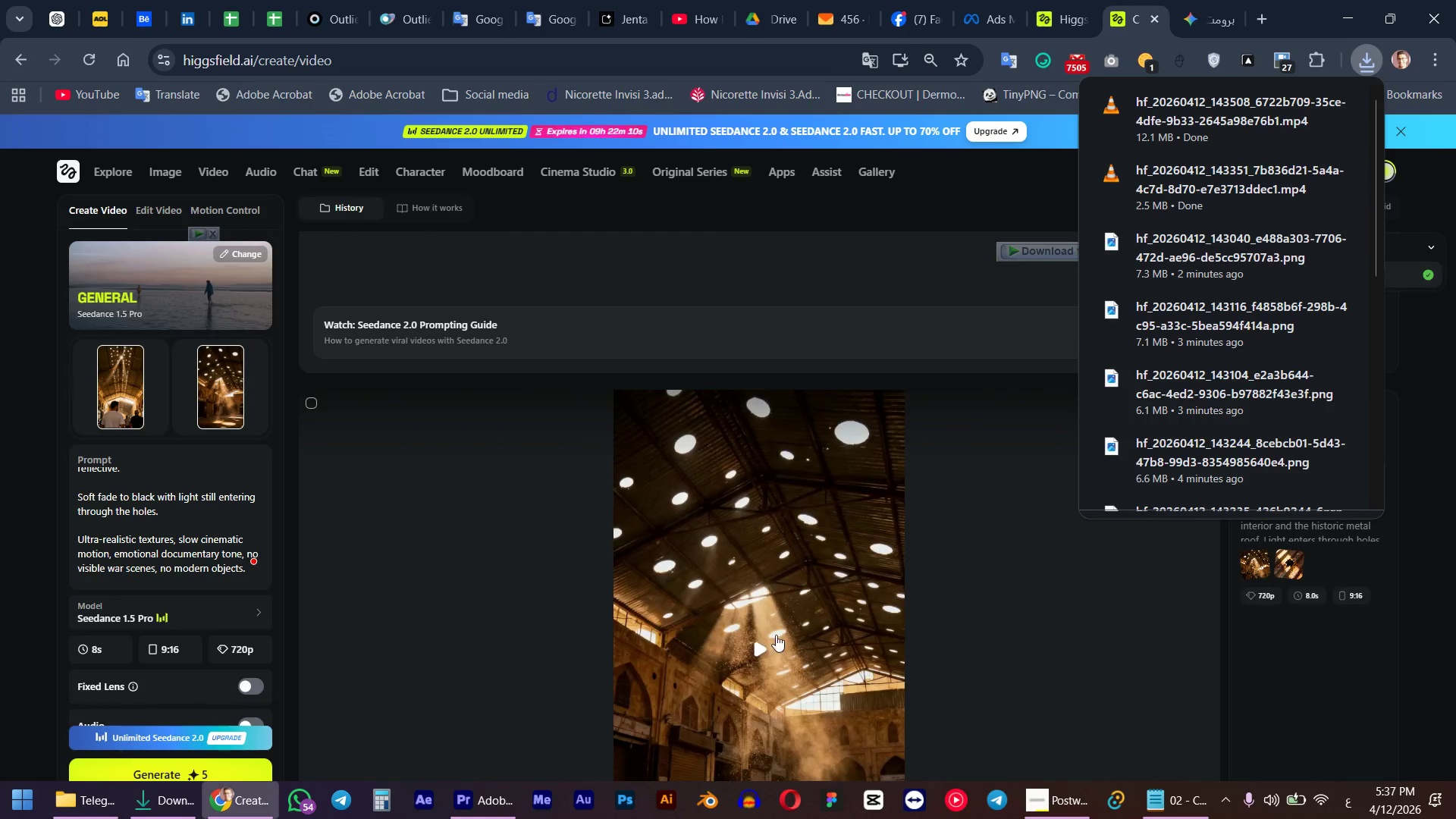 
left_click([769, 651])
 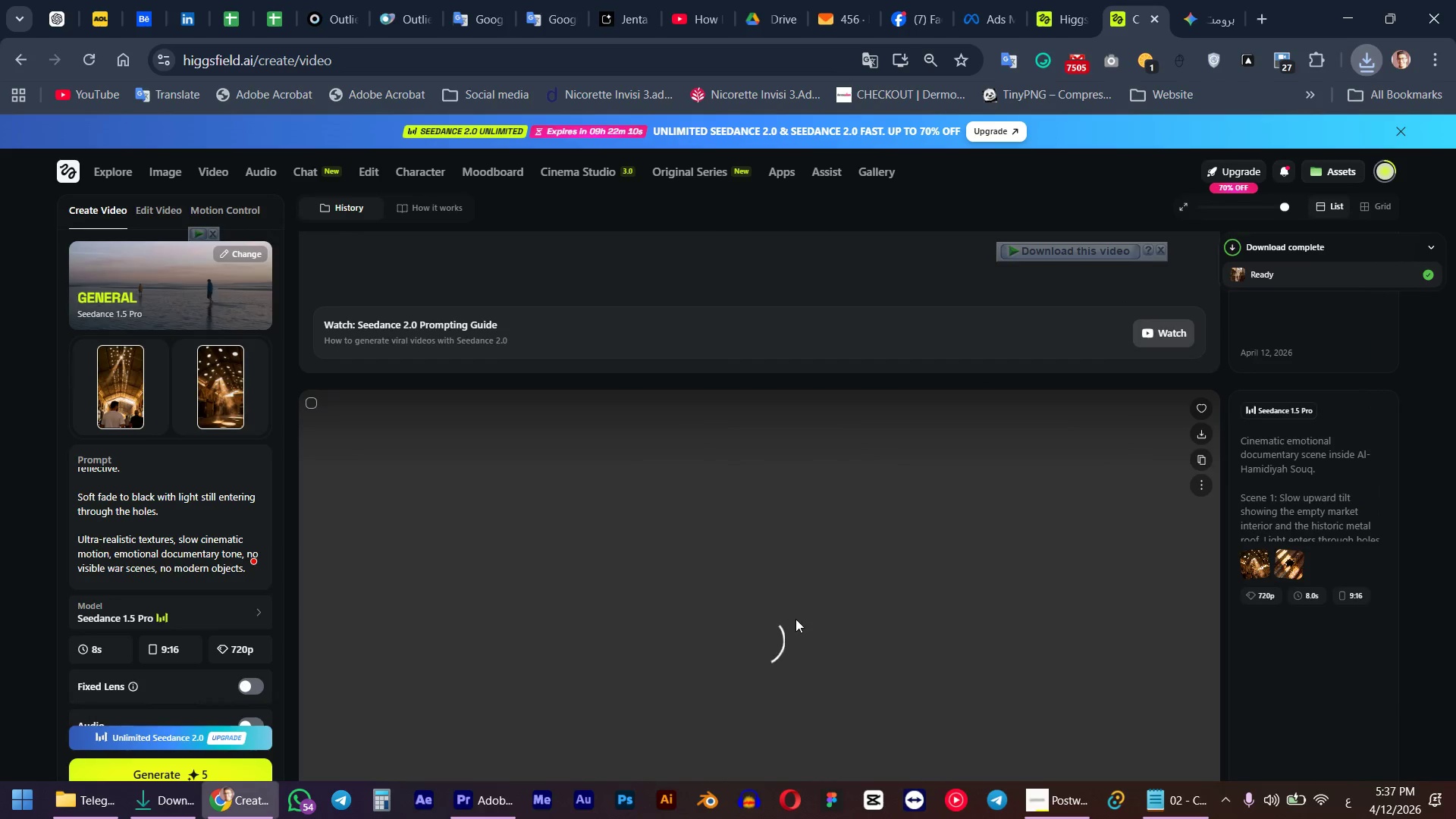 
scroll: coordinate [798, 615], scroll_direction: down, amount: 1.0
 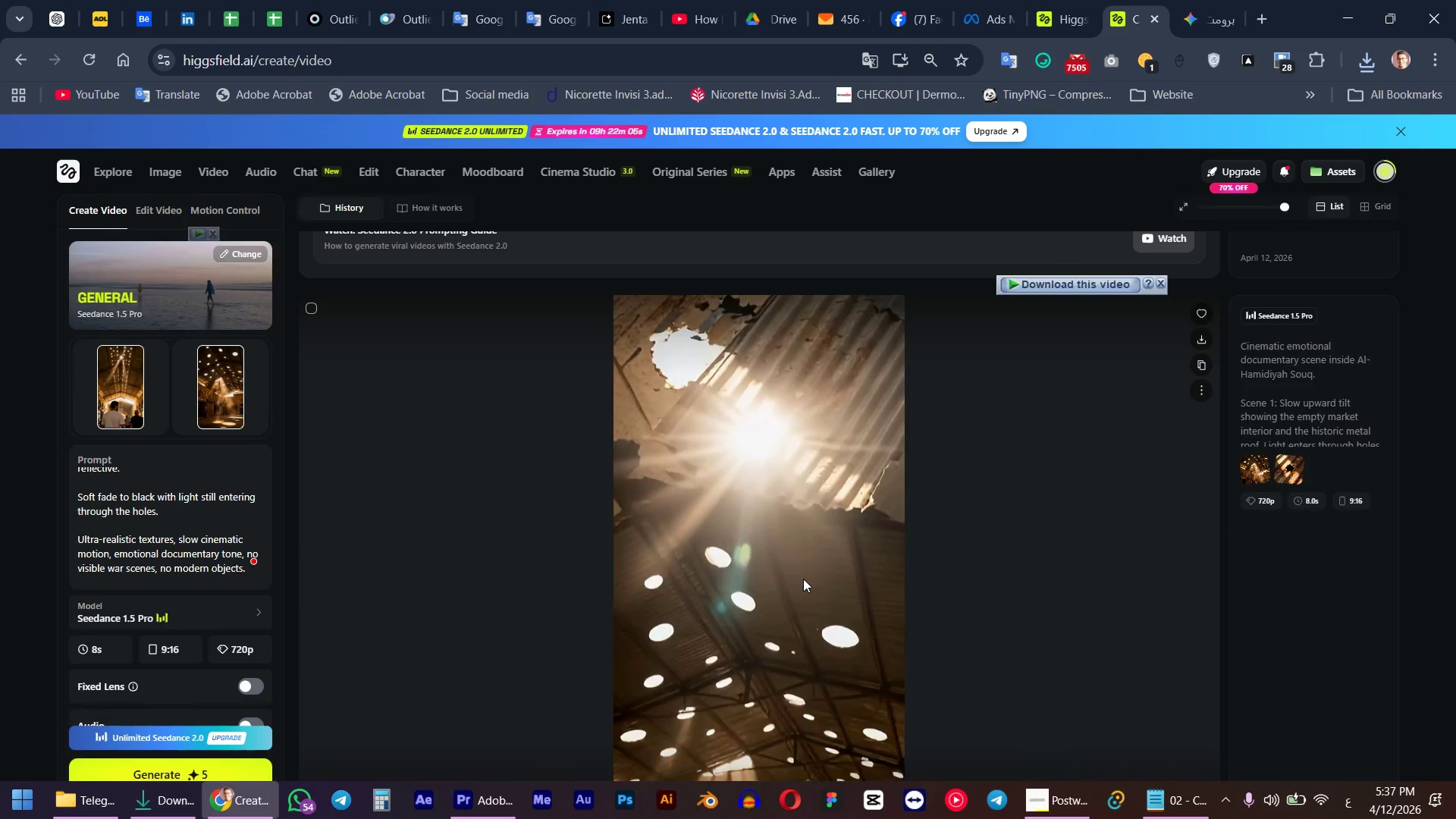 
wait(9.1)
 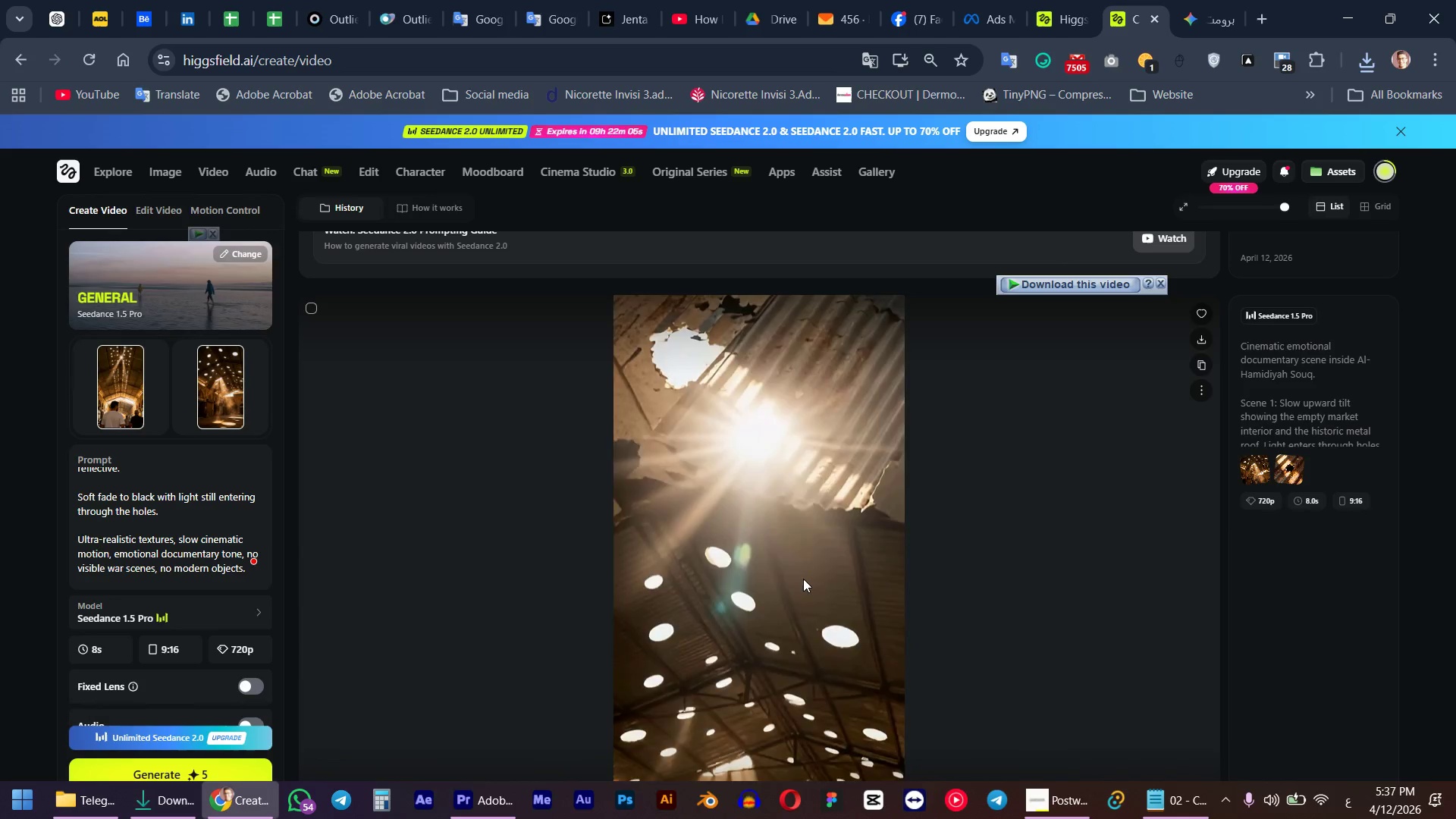 
left_click([1201, 340])
 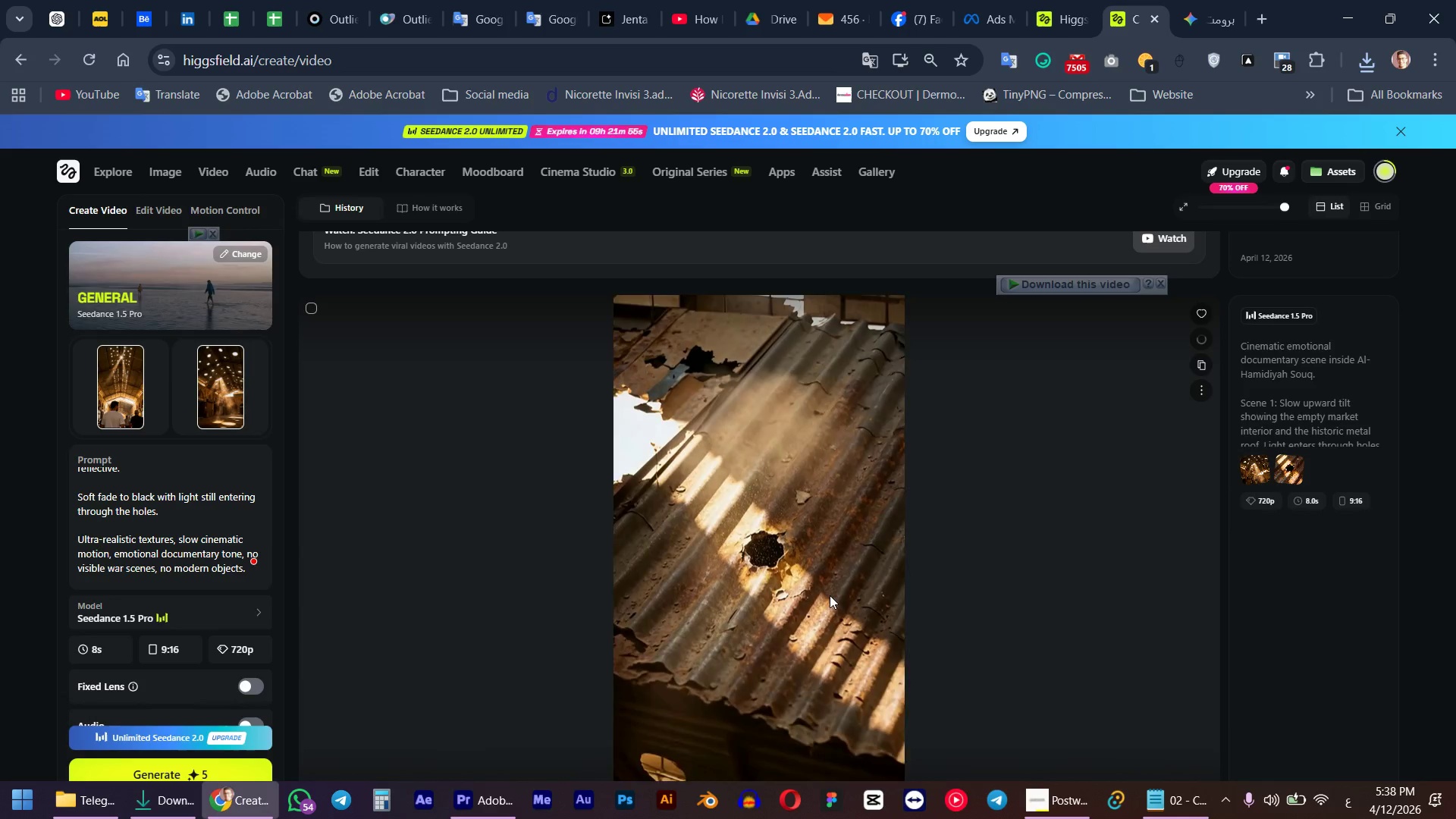 
wait(6.69)
 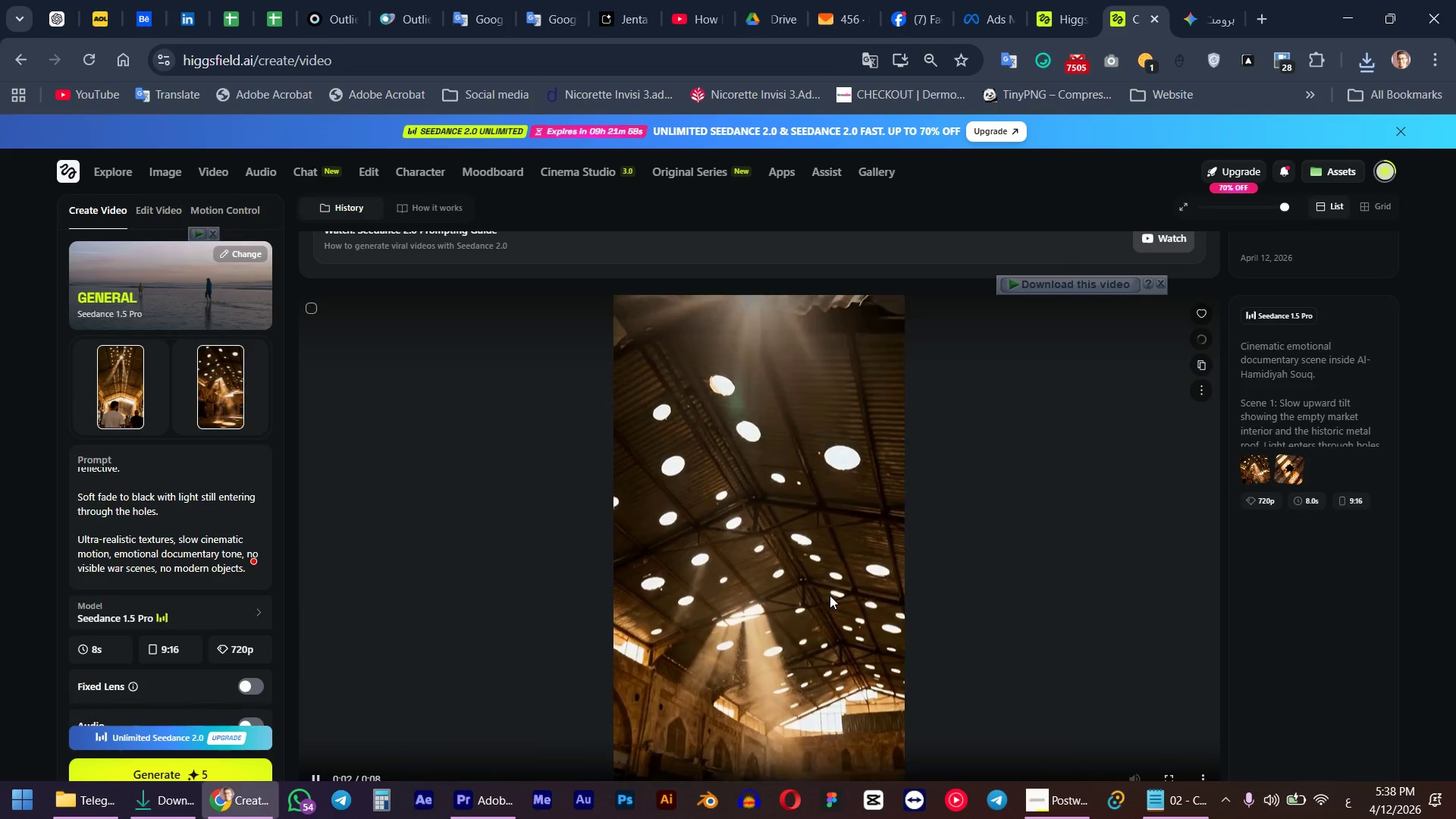 
scroll: coordinate [849, 676], scroll_direction: up, amount: 5.0
 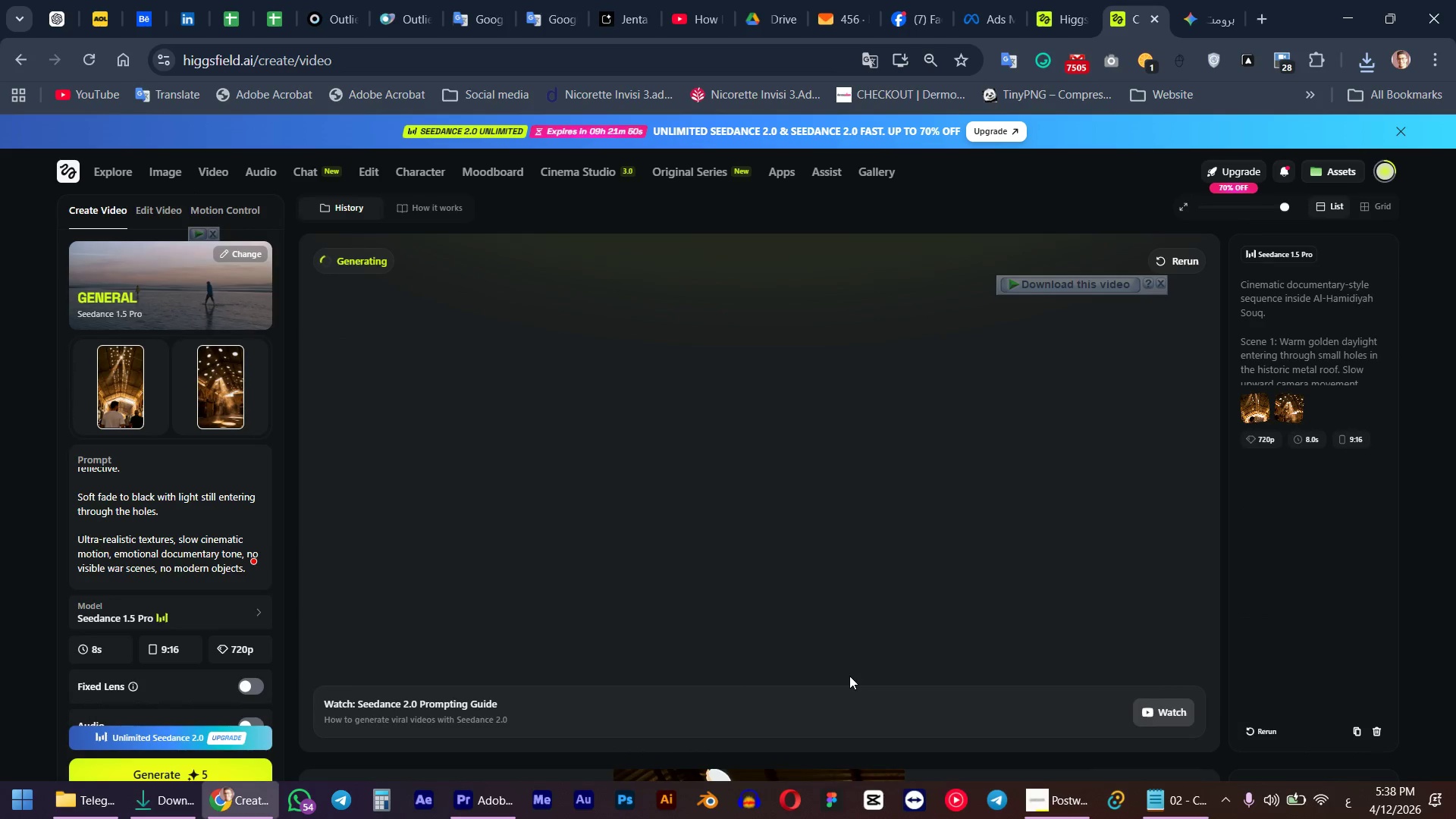 
scroll: coordinate [849, 676], scroll_direction: down, amount: 2.0
 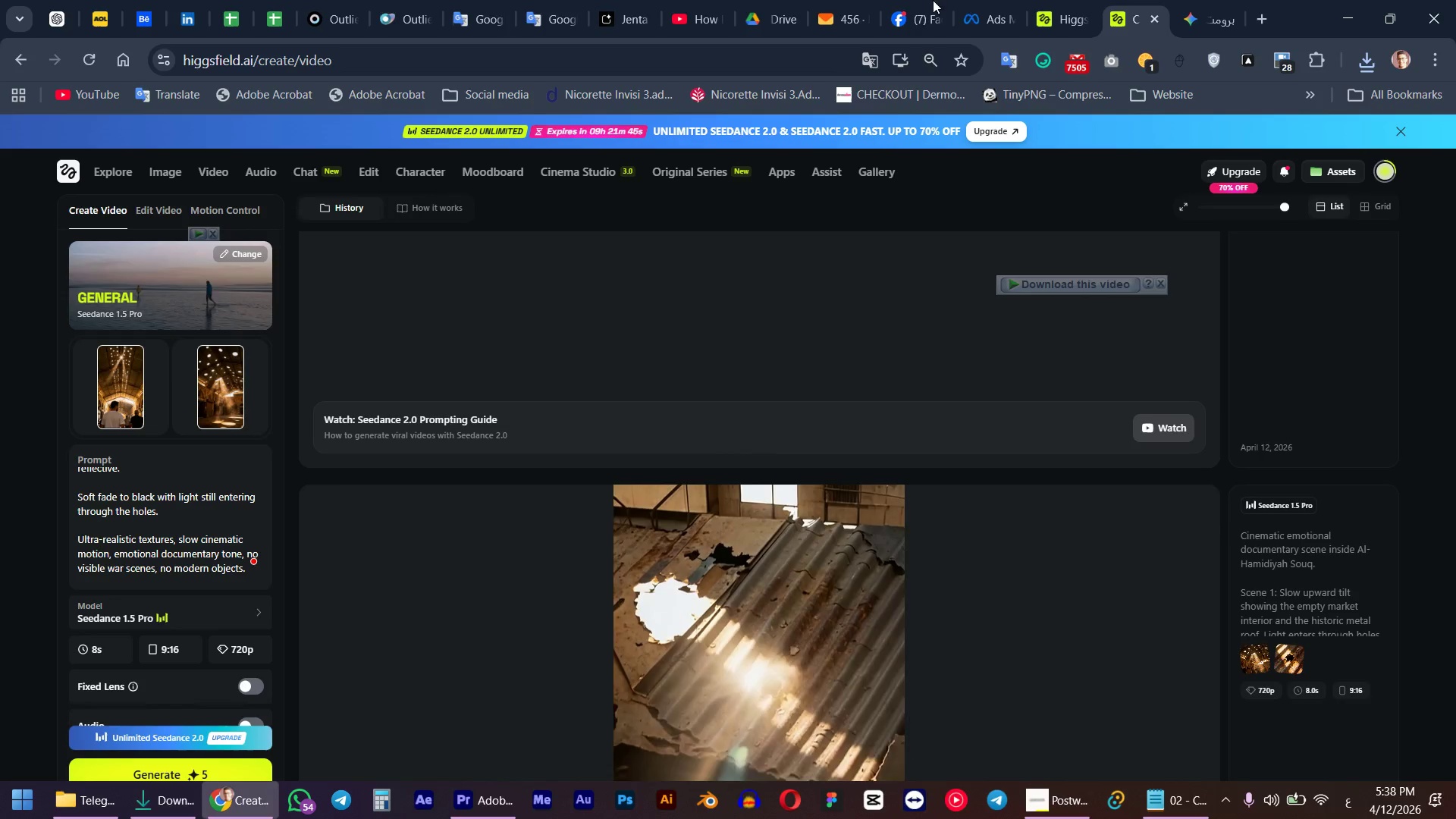 
left_click([1059, 0])
 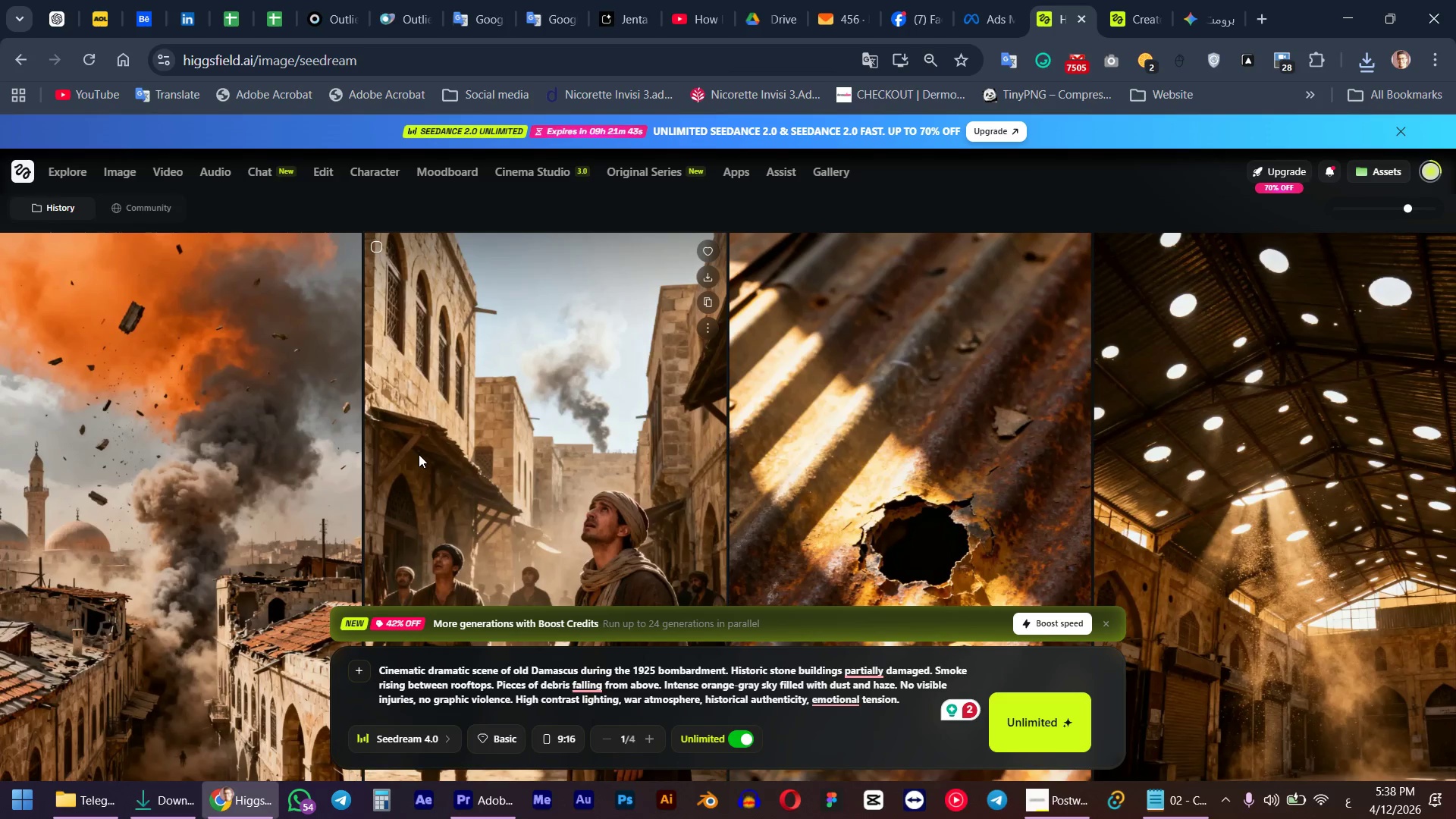 
scroll: coordinate [419, 454], scroll_direction: down, amount: 1.0
 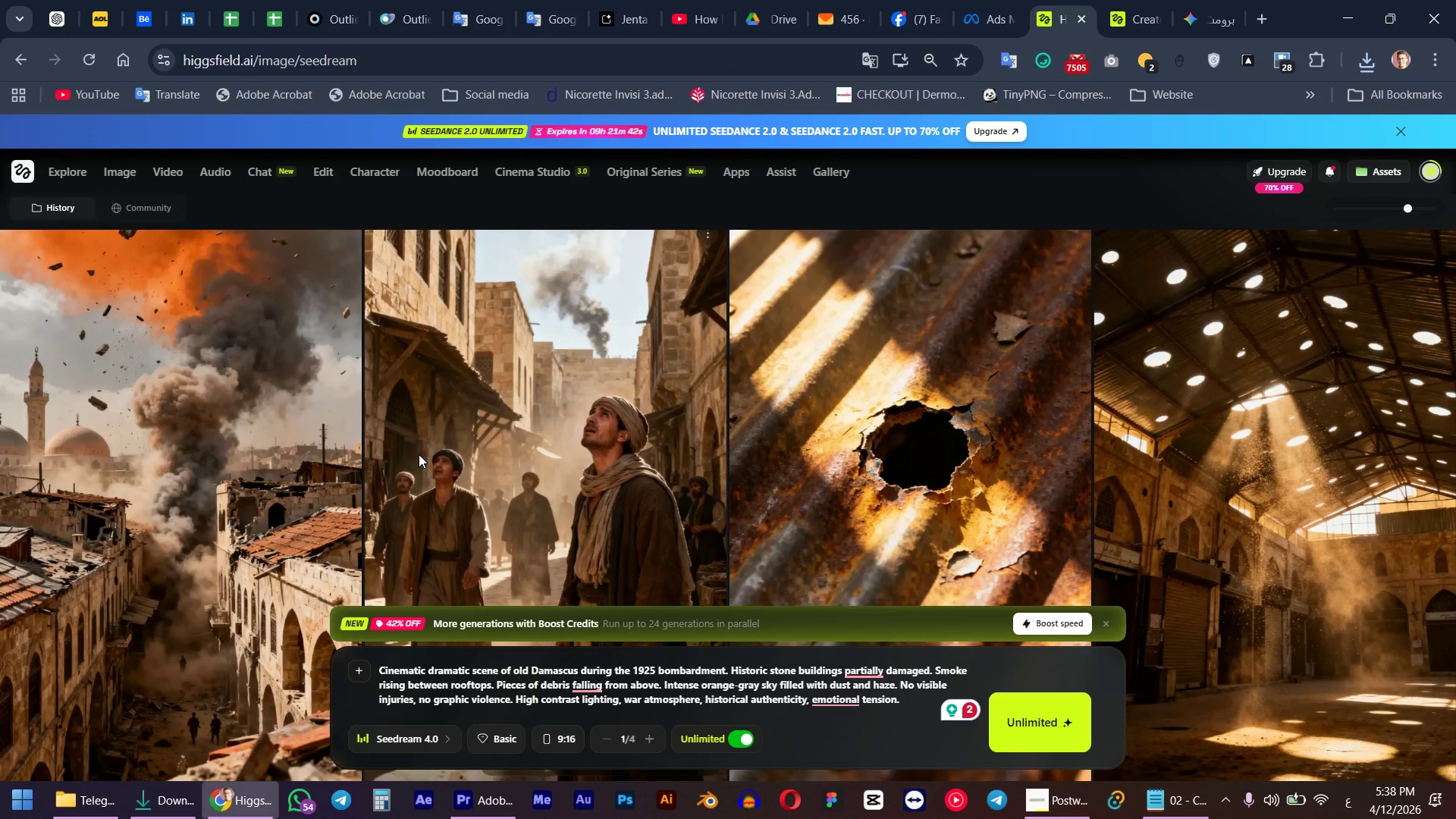 
scroll: coordinate [419, 454], scroll_direction: up, amount: 1.0
 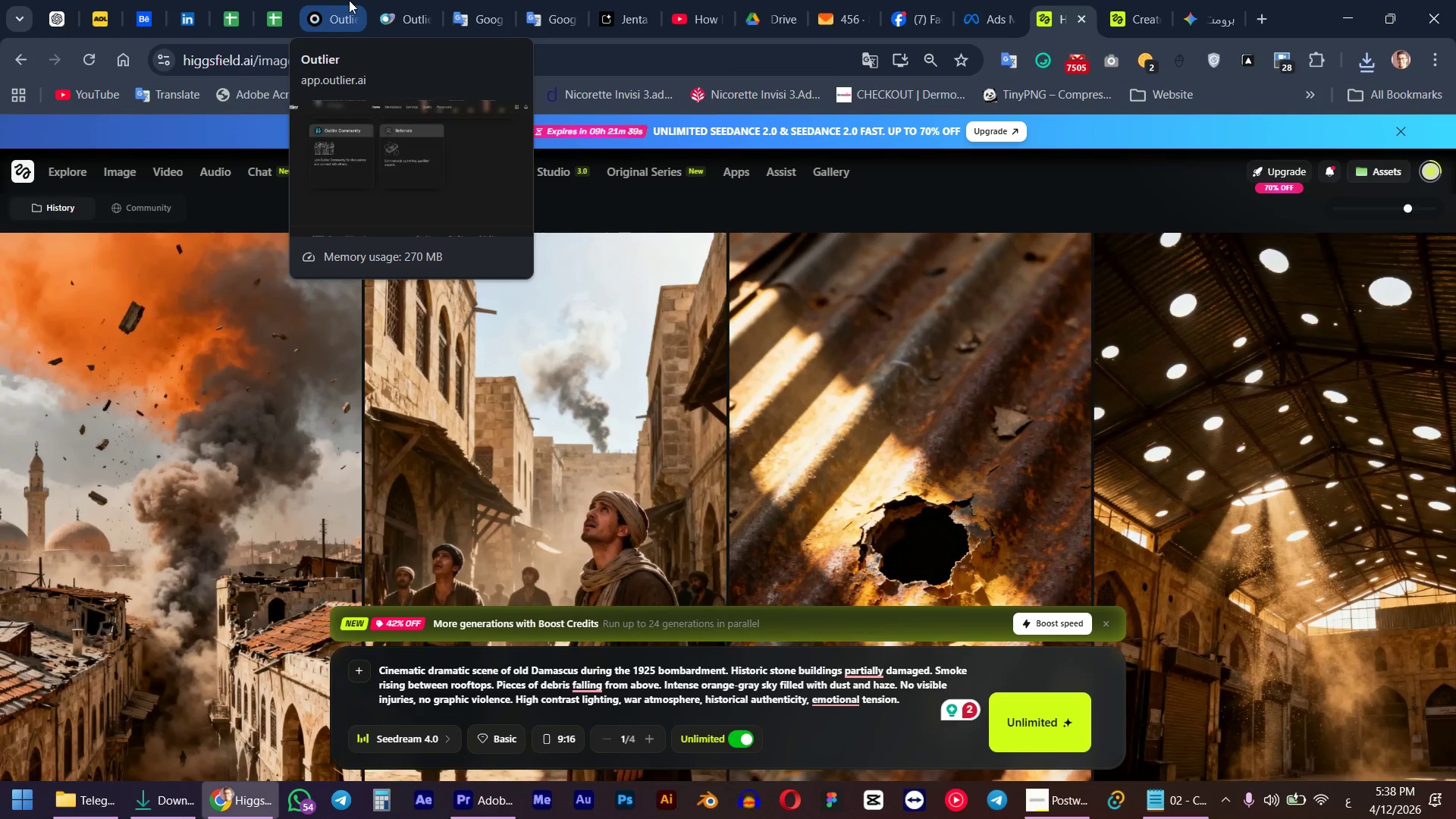 
left_click([349, 0])
 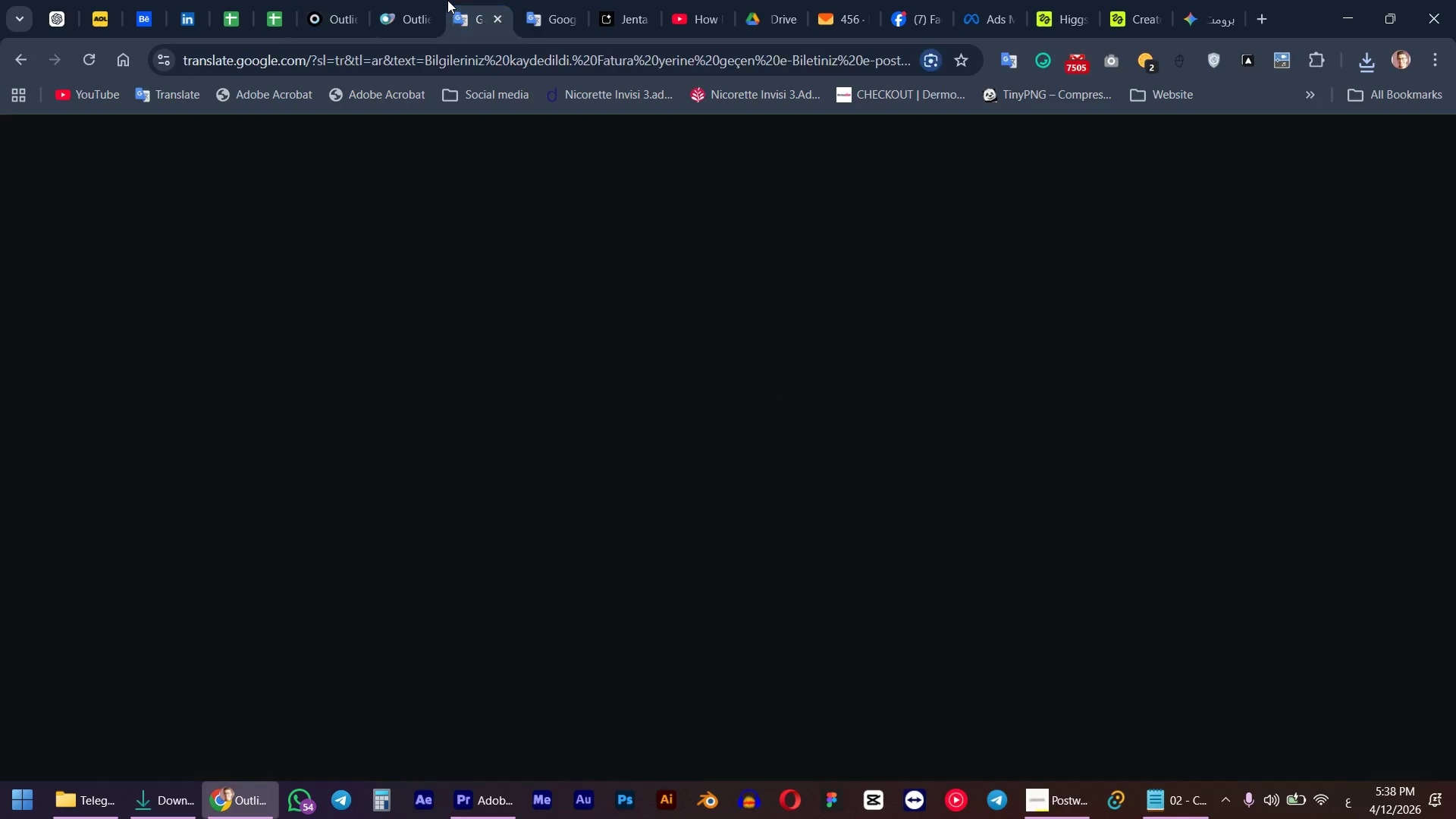 
double_click([425, 0])
 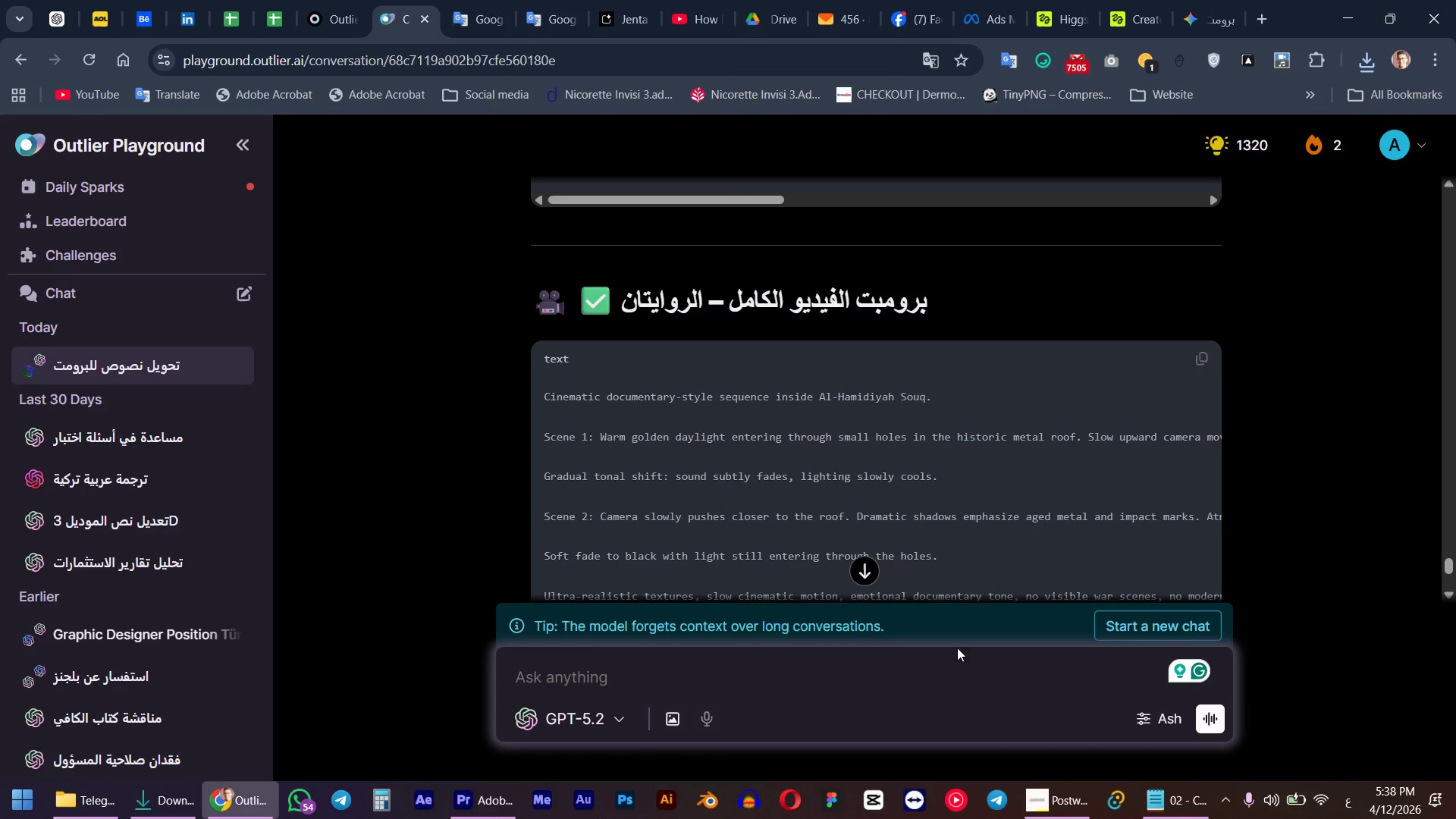 
left_click([936, 664])
 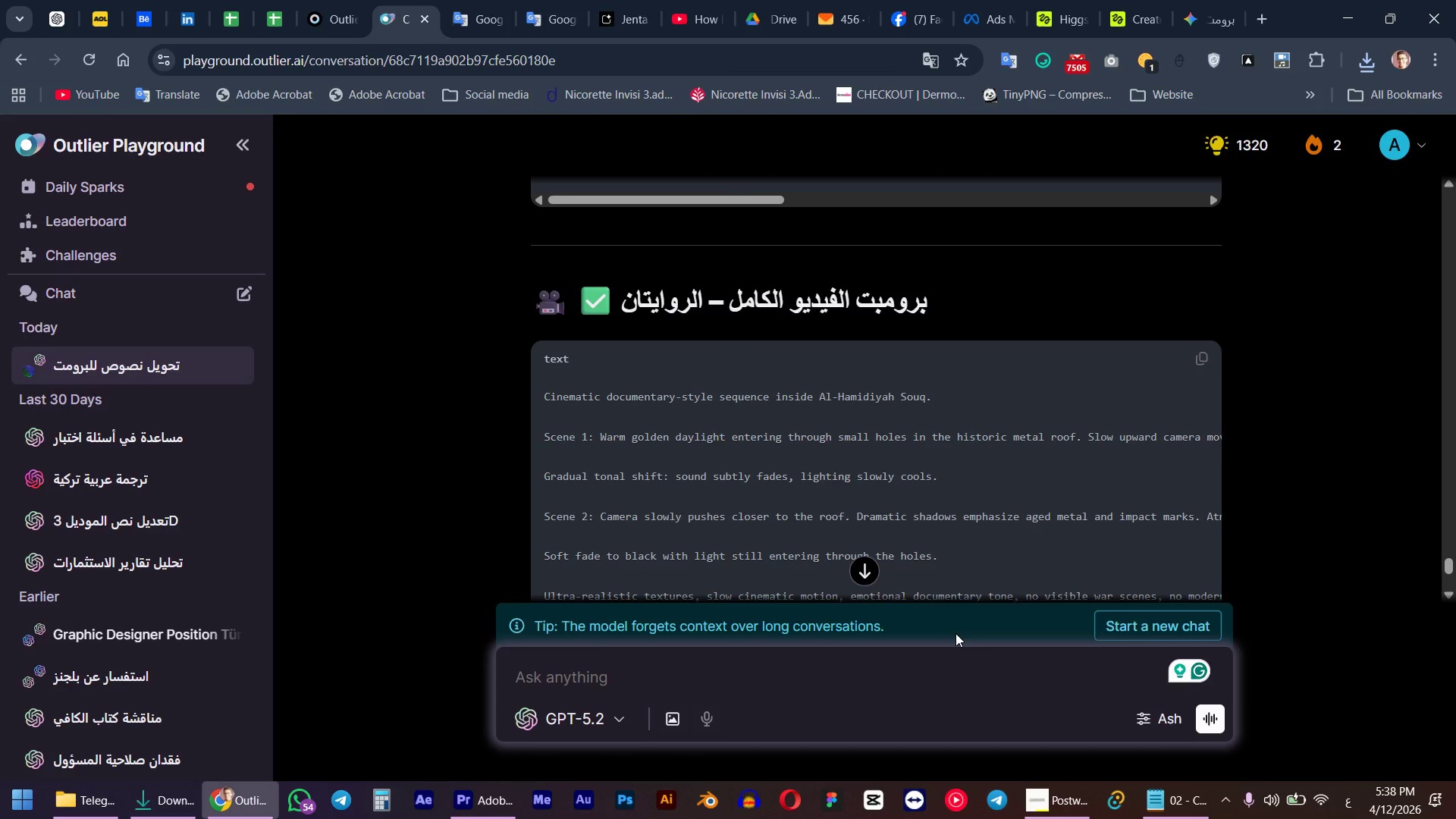 
type('df u]gd t;v )
key(Backspace)
type(m hg)
 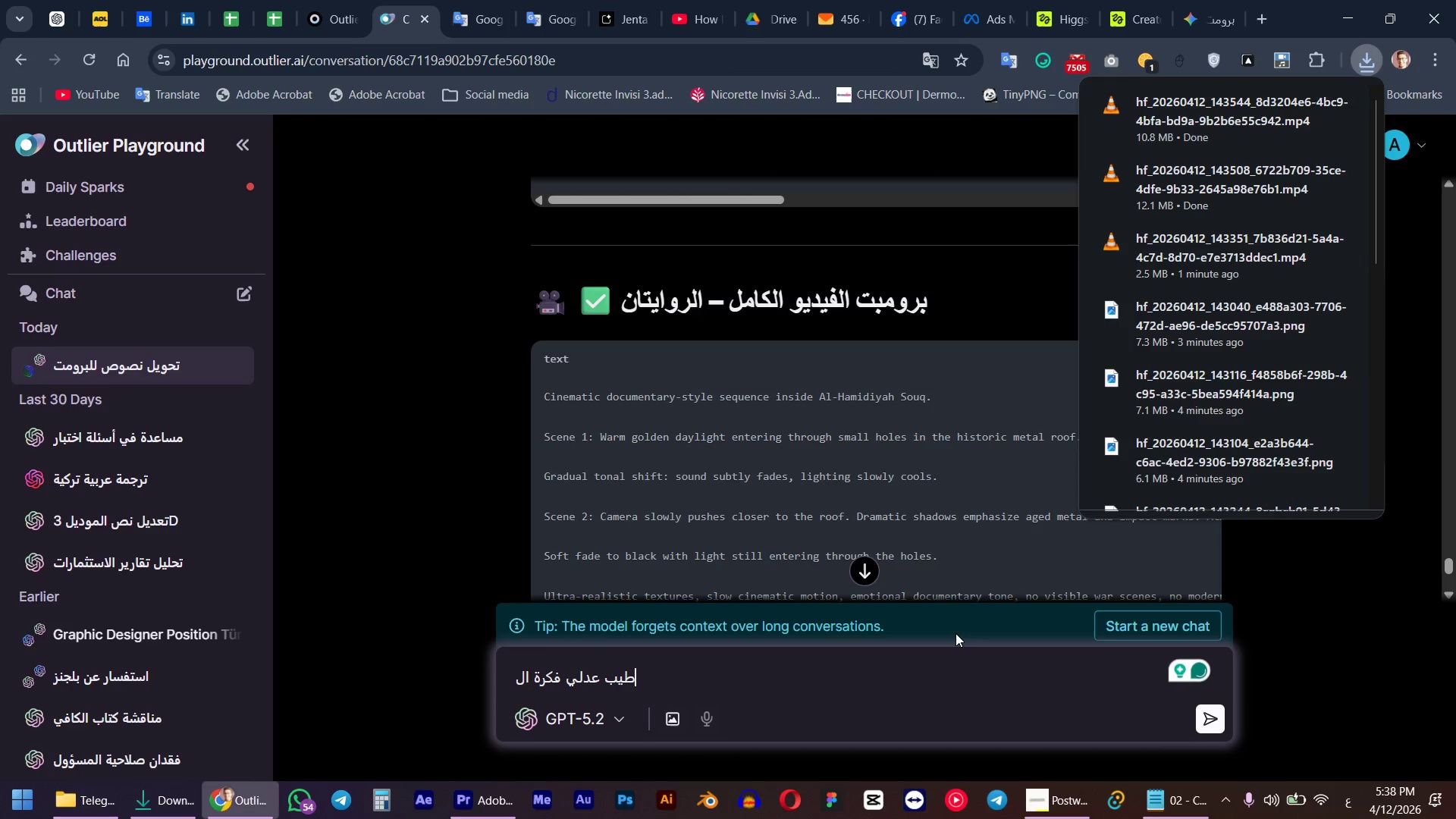 
type(pvf ,h'ghr hgkhv )
 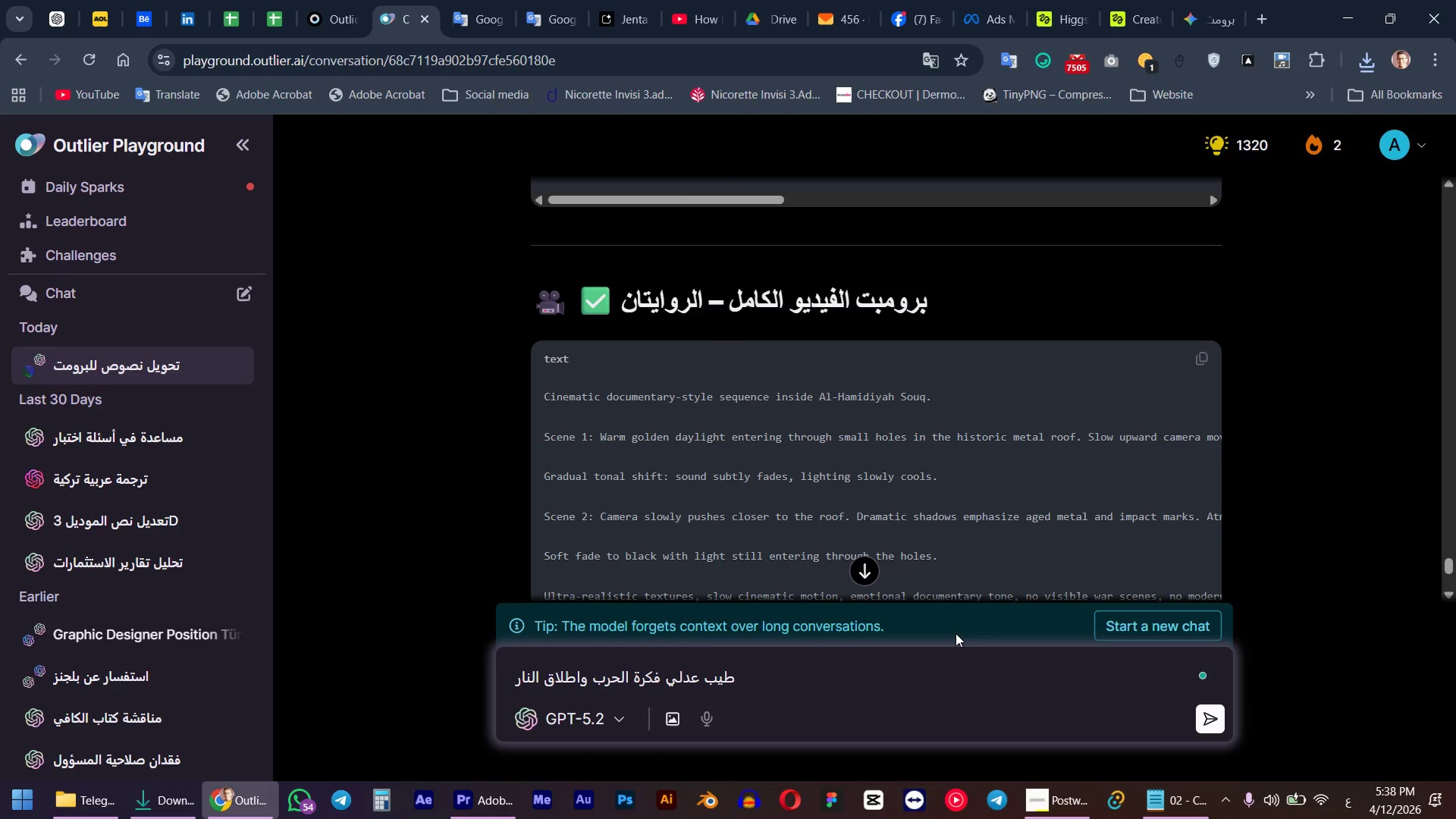 
key(Shift+Enter)
 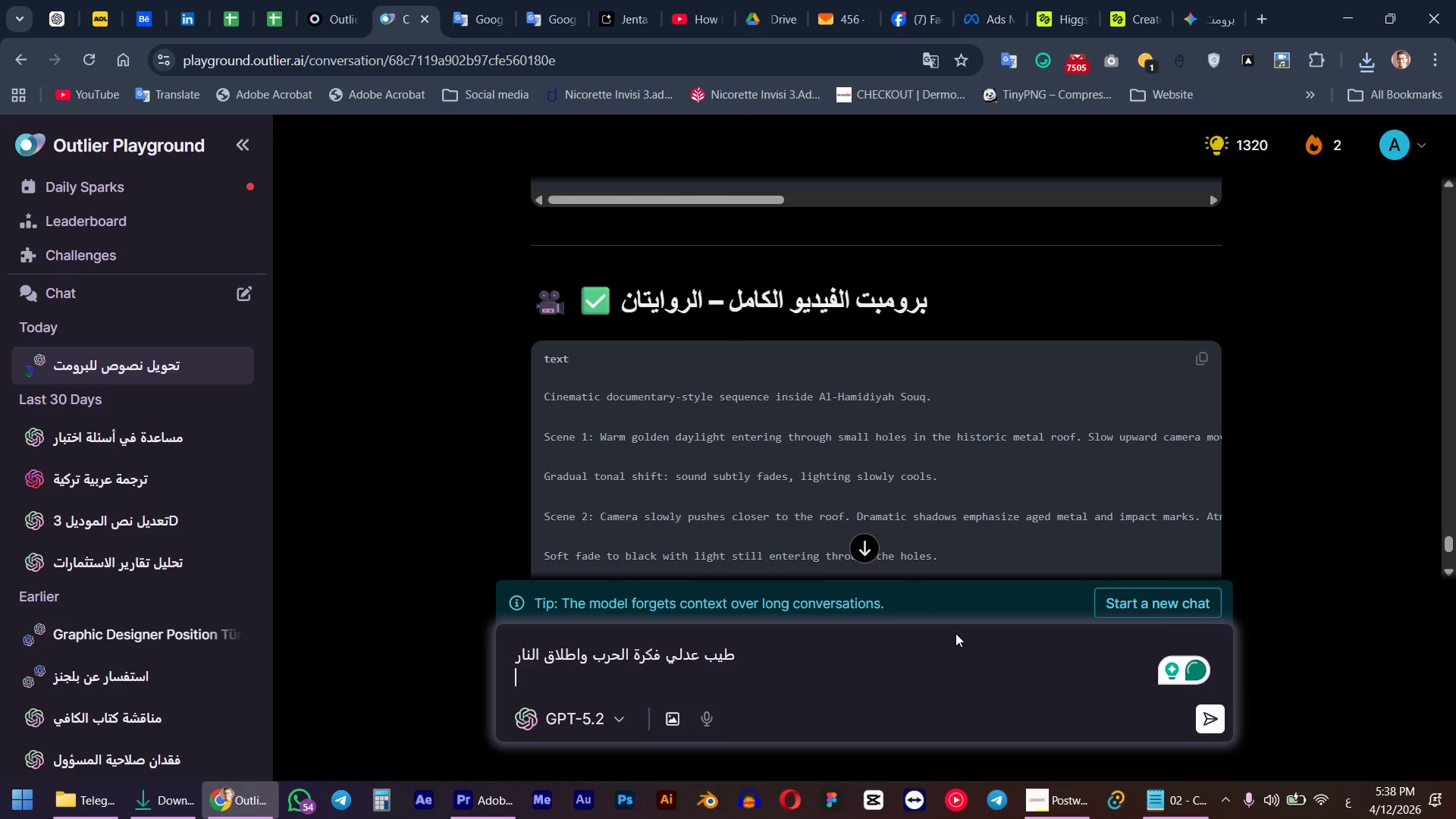 
type(uhd. d;,k td [k,] ,l]tudm td hgtvdl hgh,g ,td hgtvdl hgjhkd lahi] hgrwt ,j;,k ugn )
 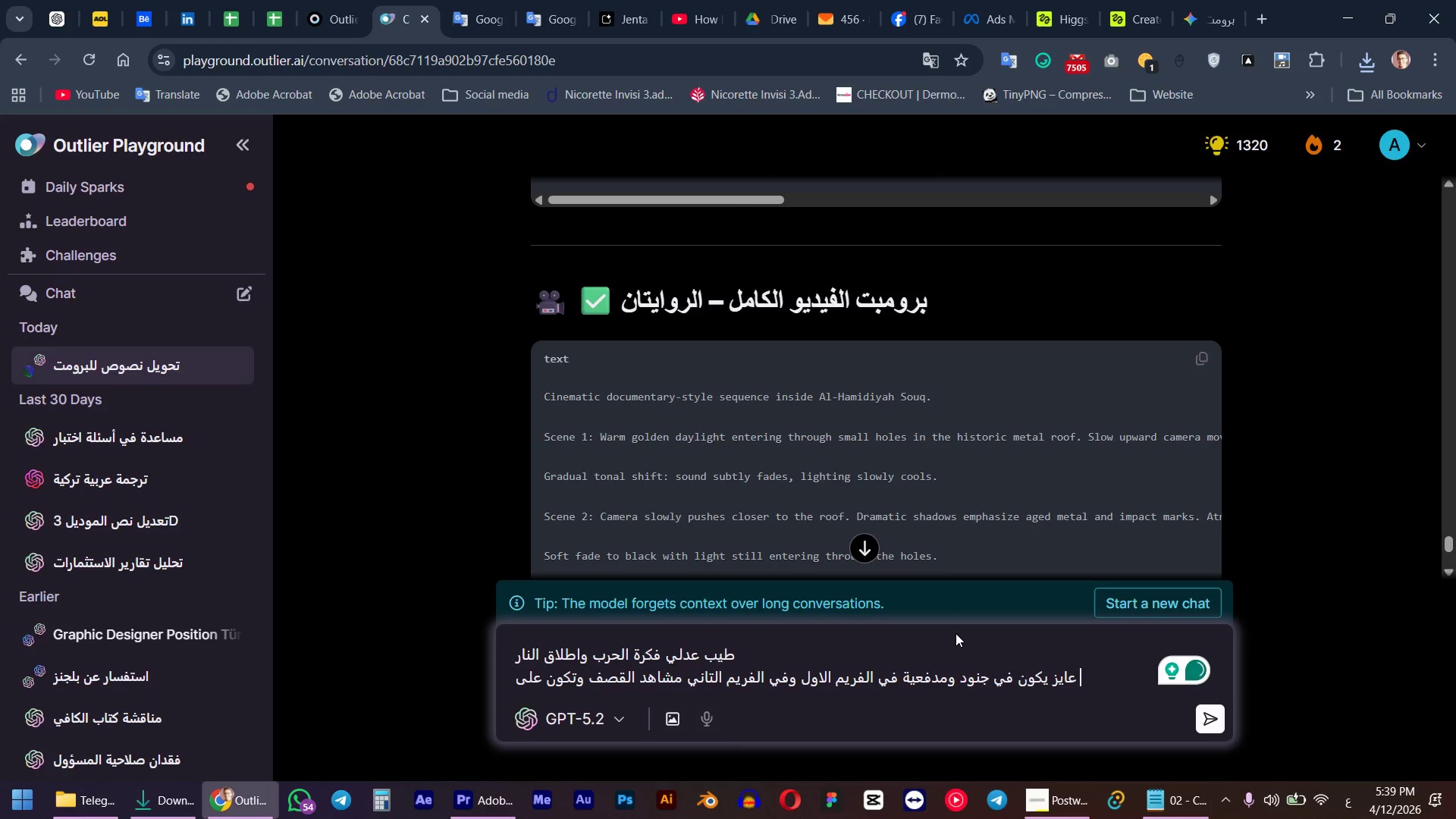 
type(s,r hgpld]dm ktd)
key(Backspace)
type(si la l;hk jhkd )
 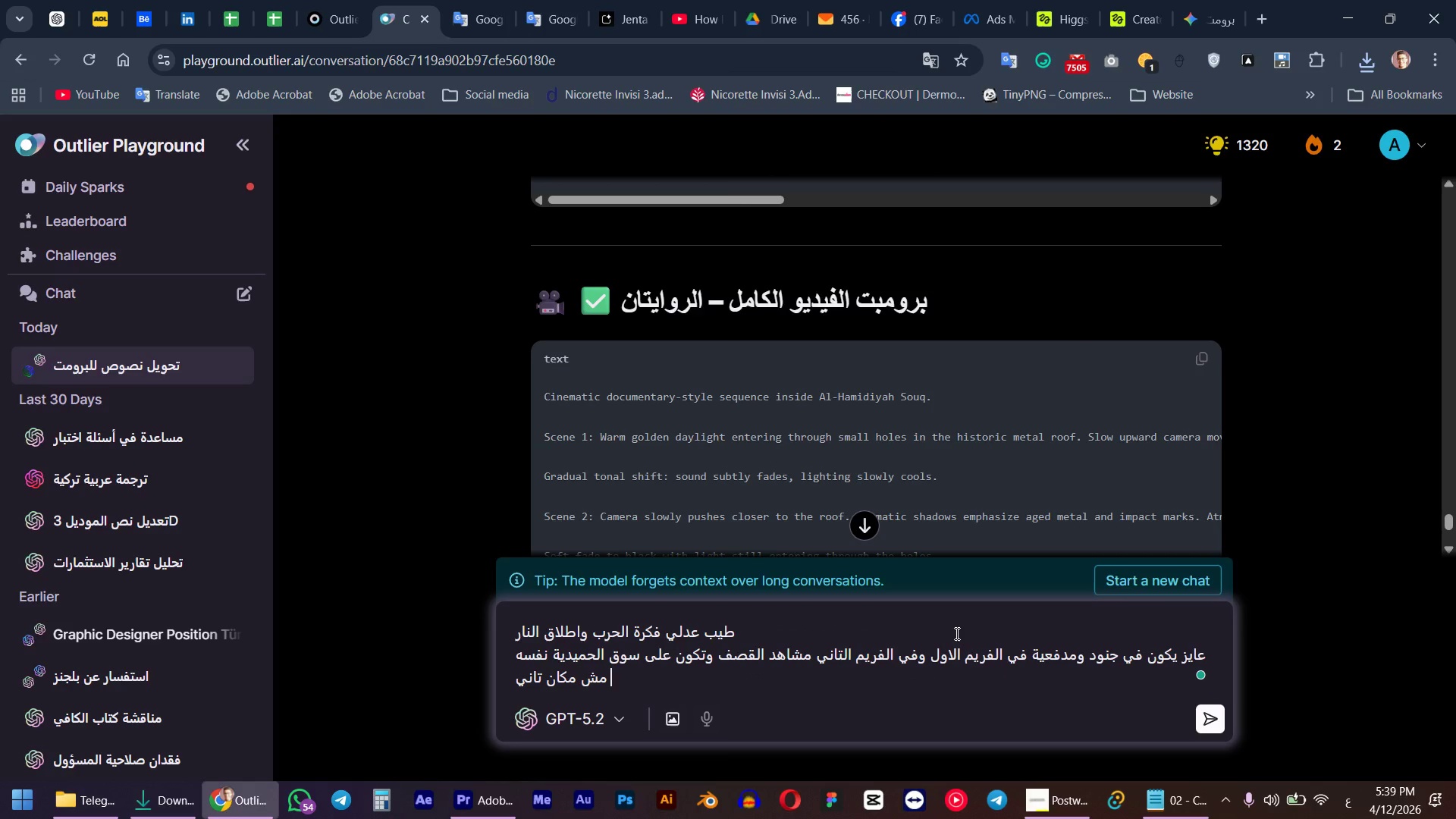 
key(Enter)
 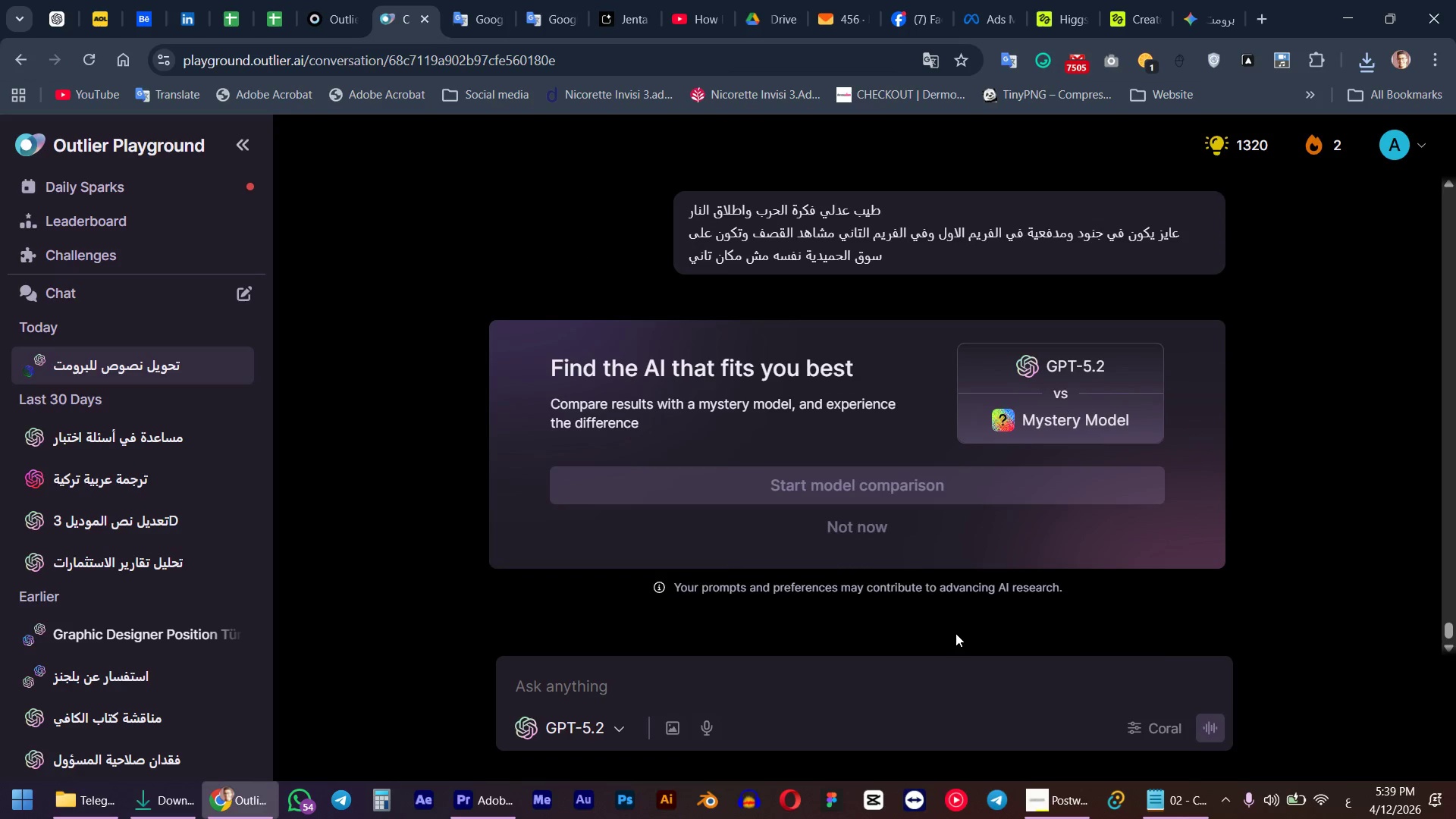 
wait(5.59)
 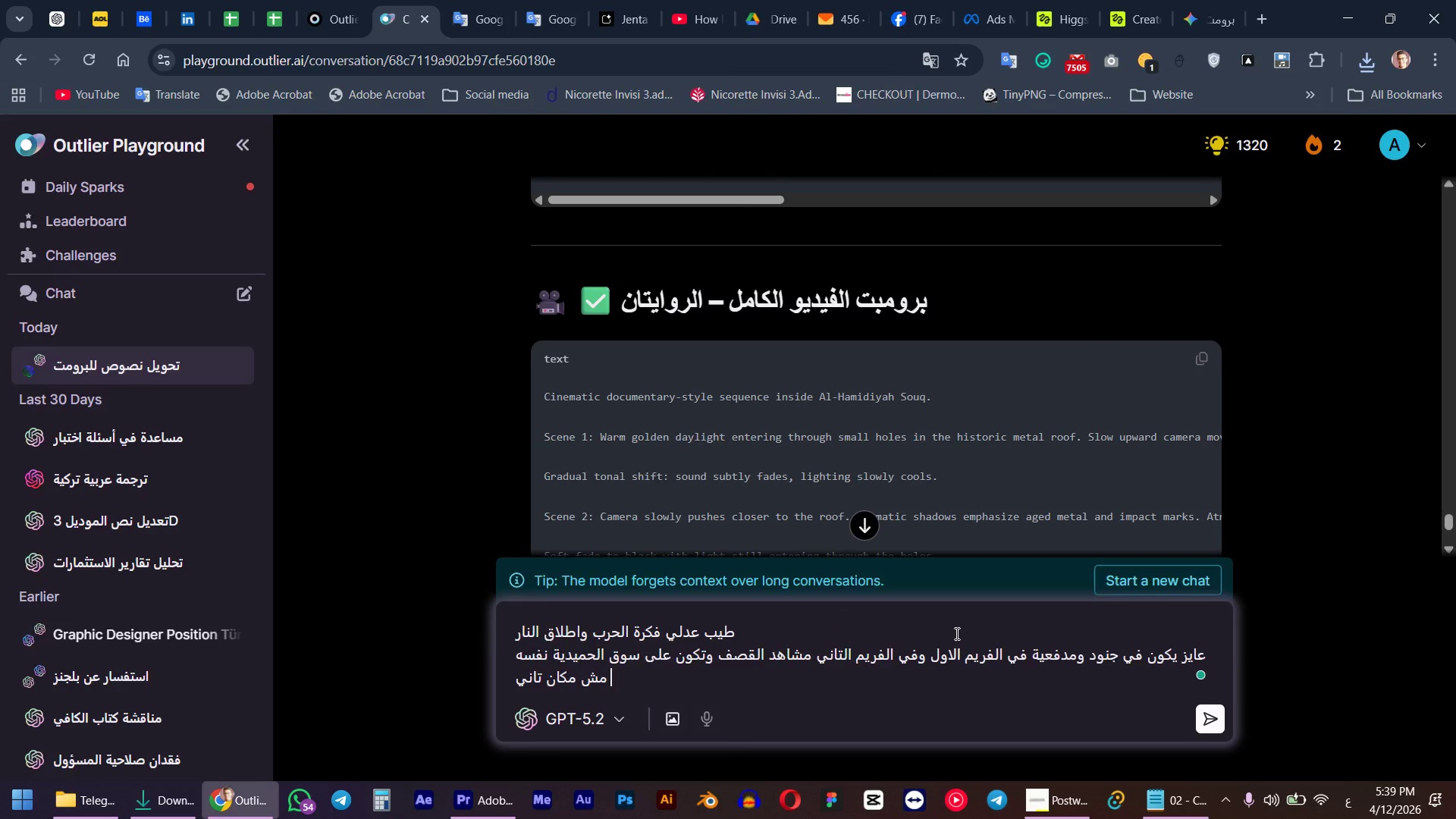 
left_click([854, 524])
 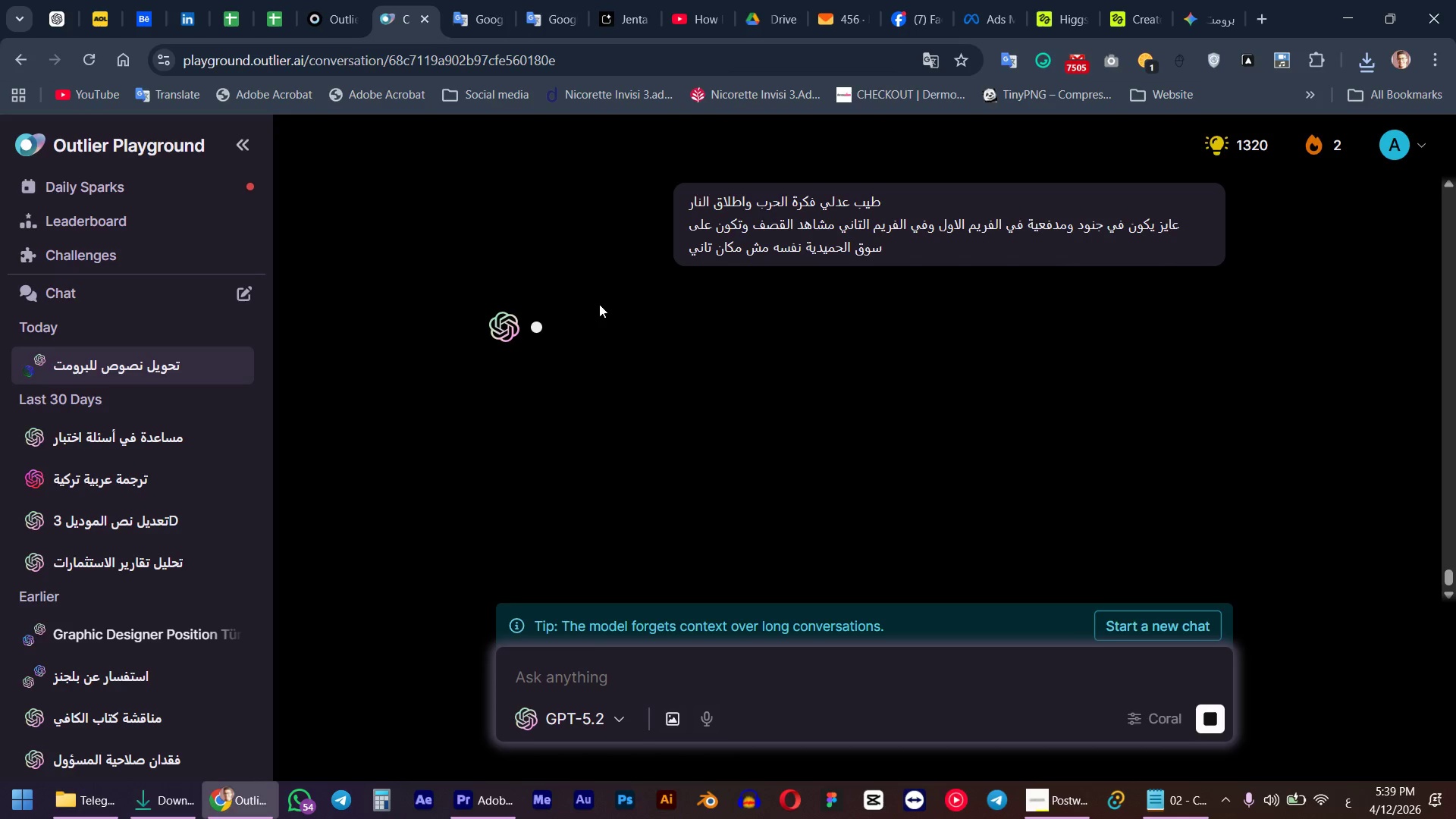 
wait(17.14)
 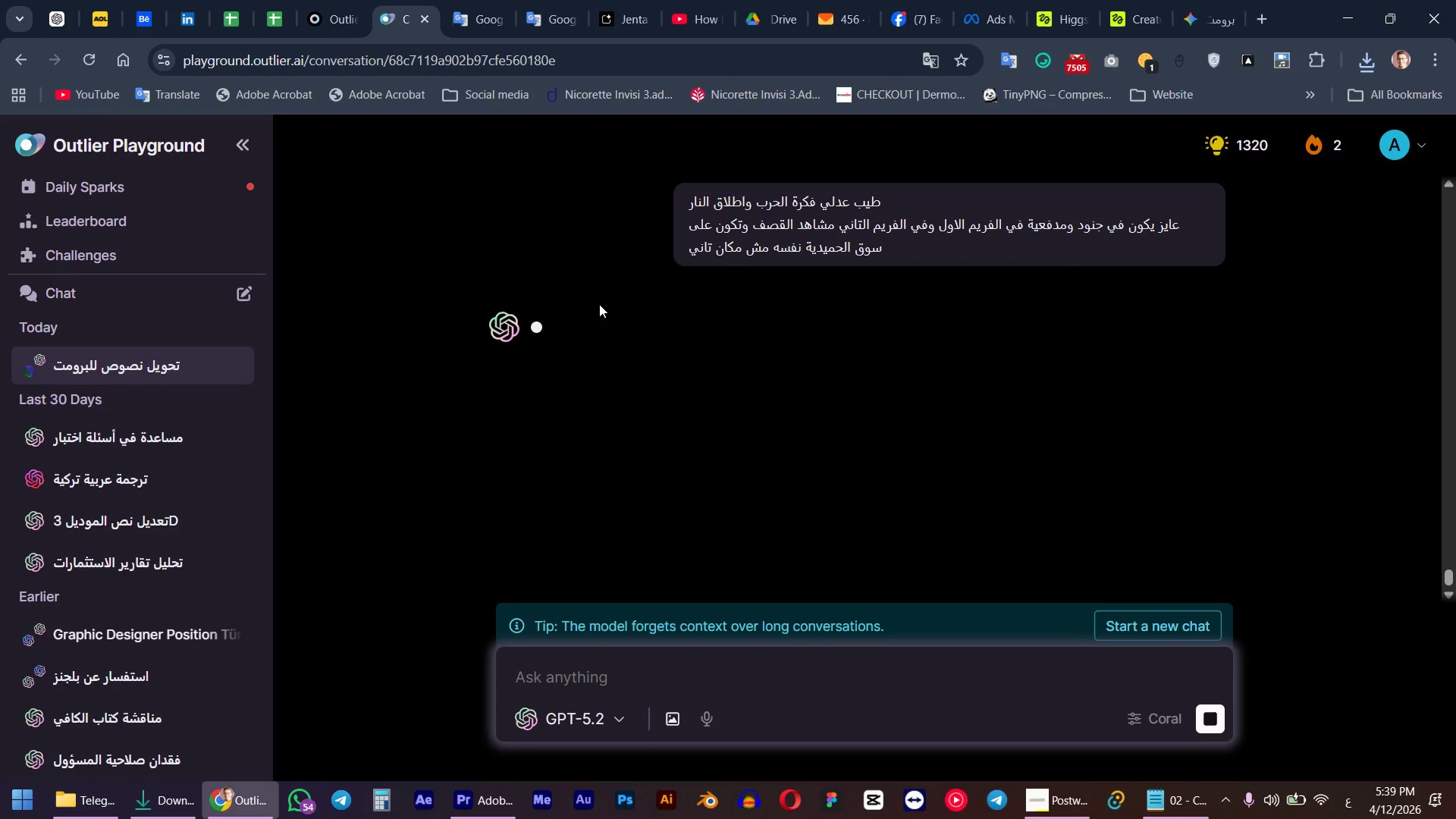 
scroll: coordinate [741, 367], scroll_direction: down, amount: 4.0
 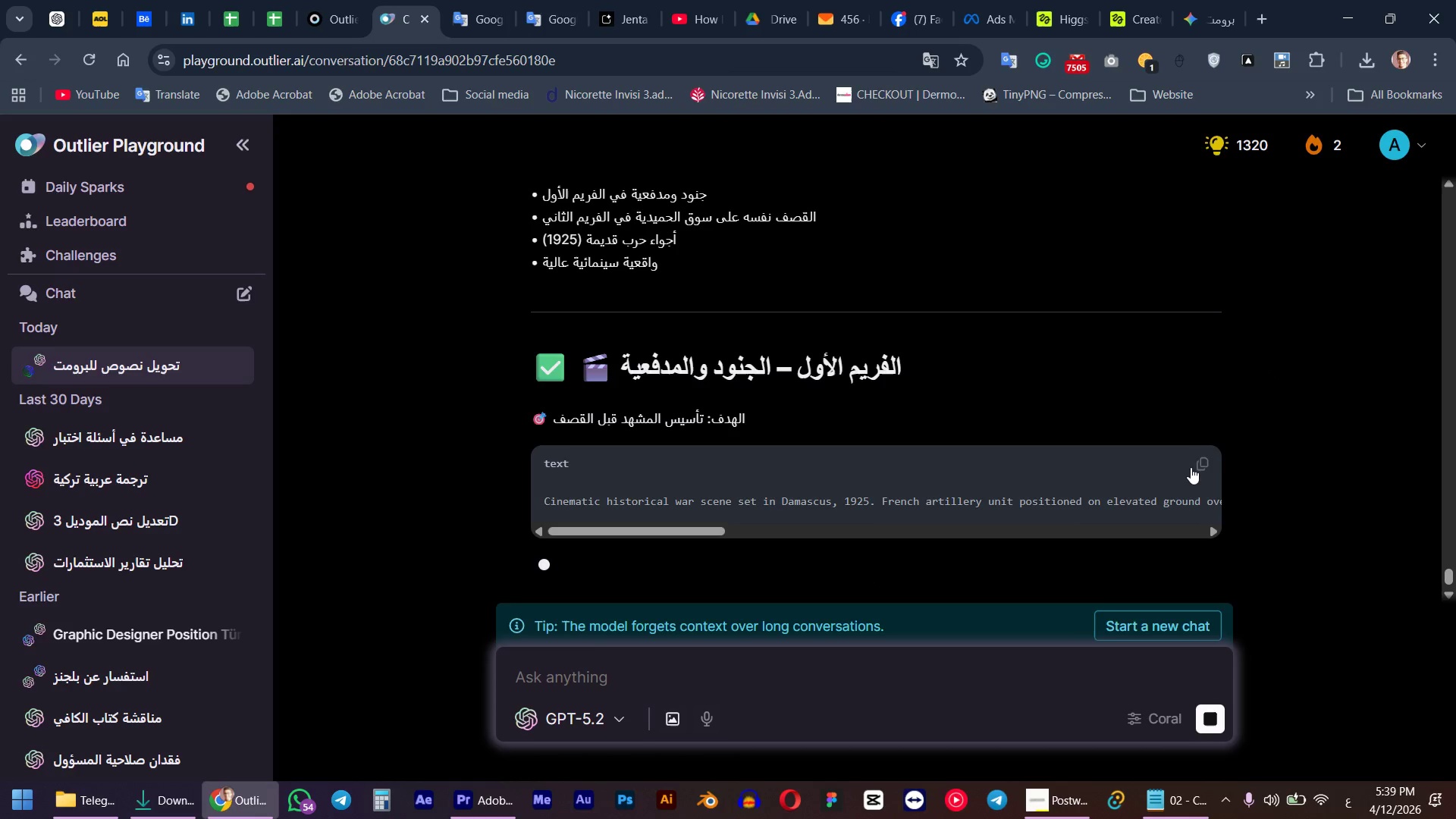 
left_click([1201, 463])
 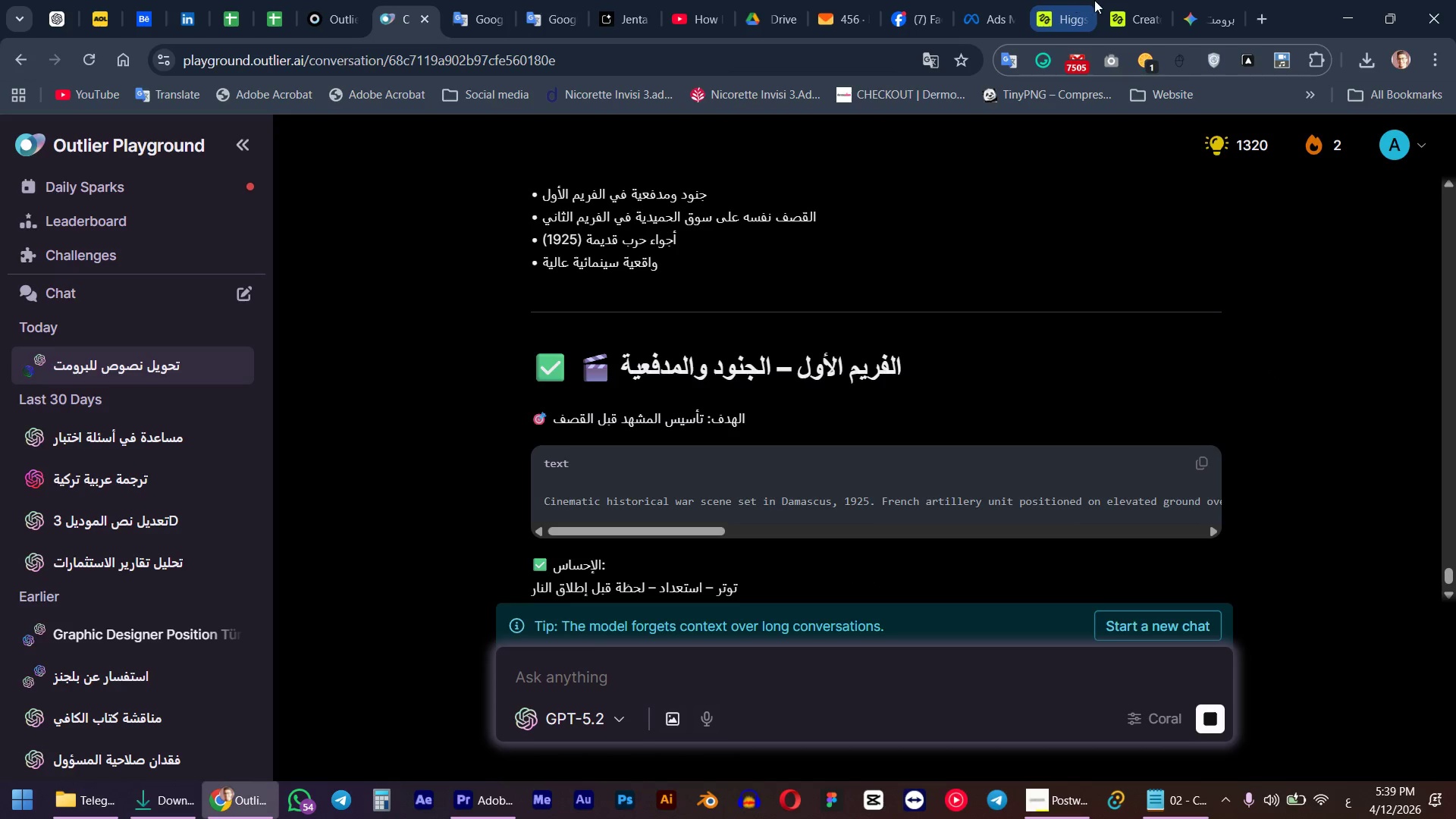 
left_click([1094, 0])
 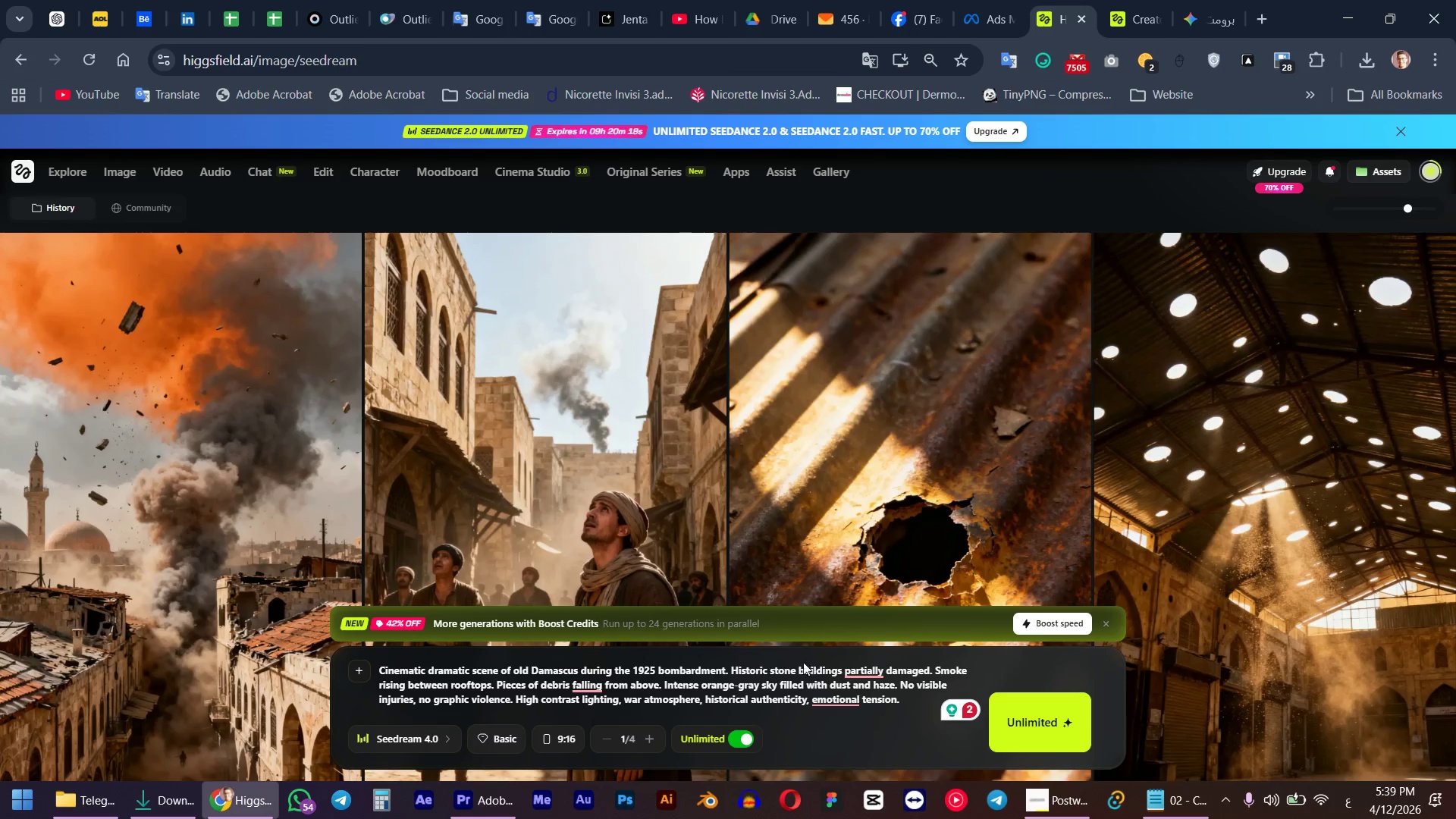 
left_click([791, 667])
 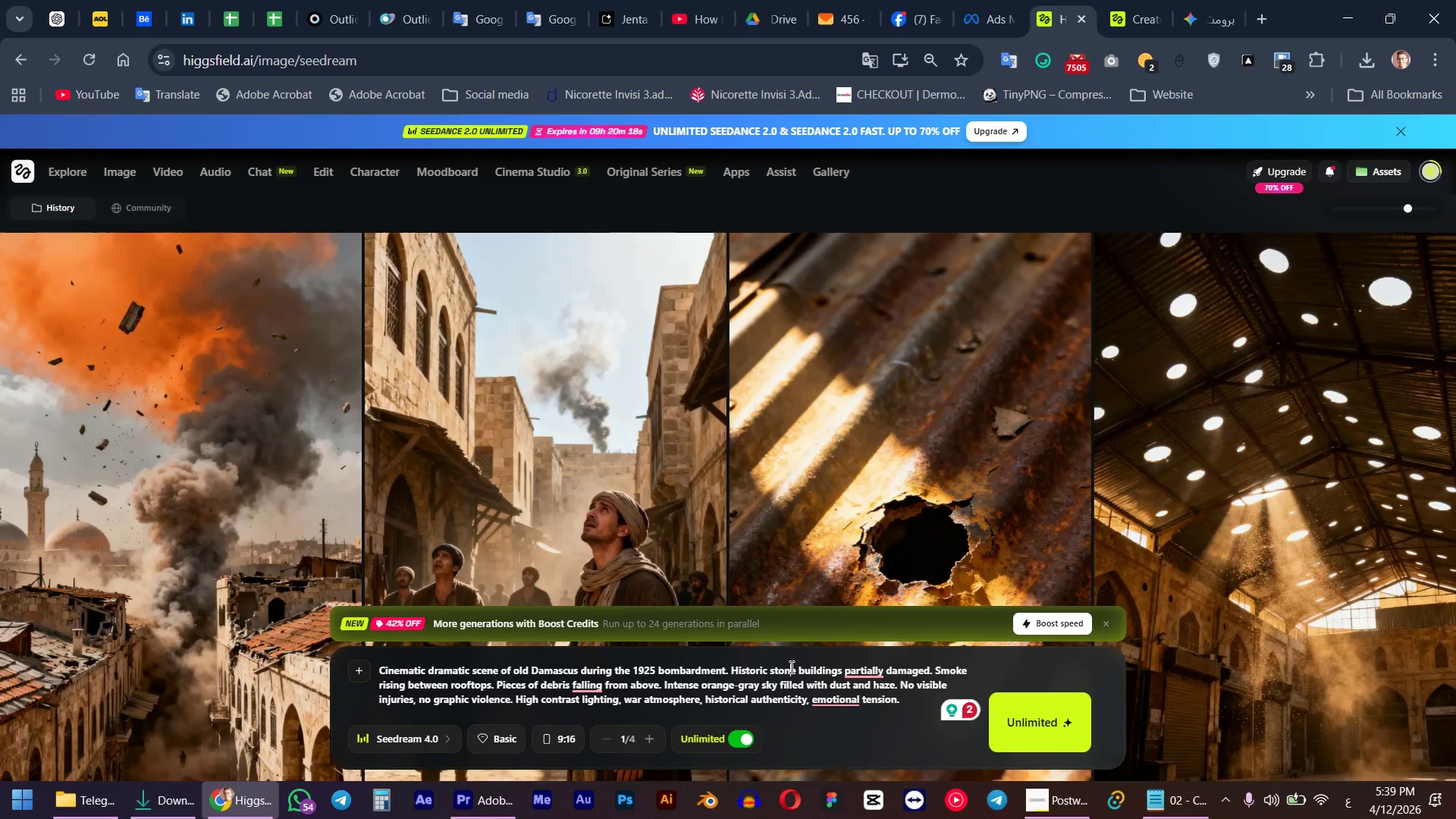 
key(Control+A)
 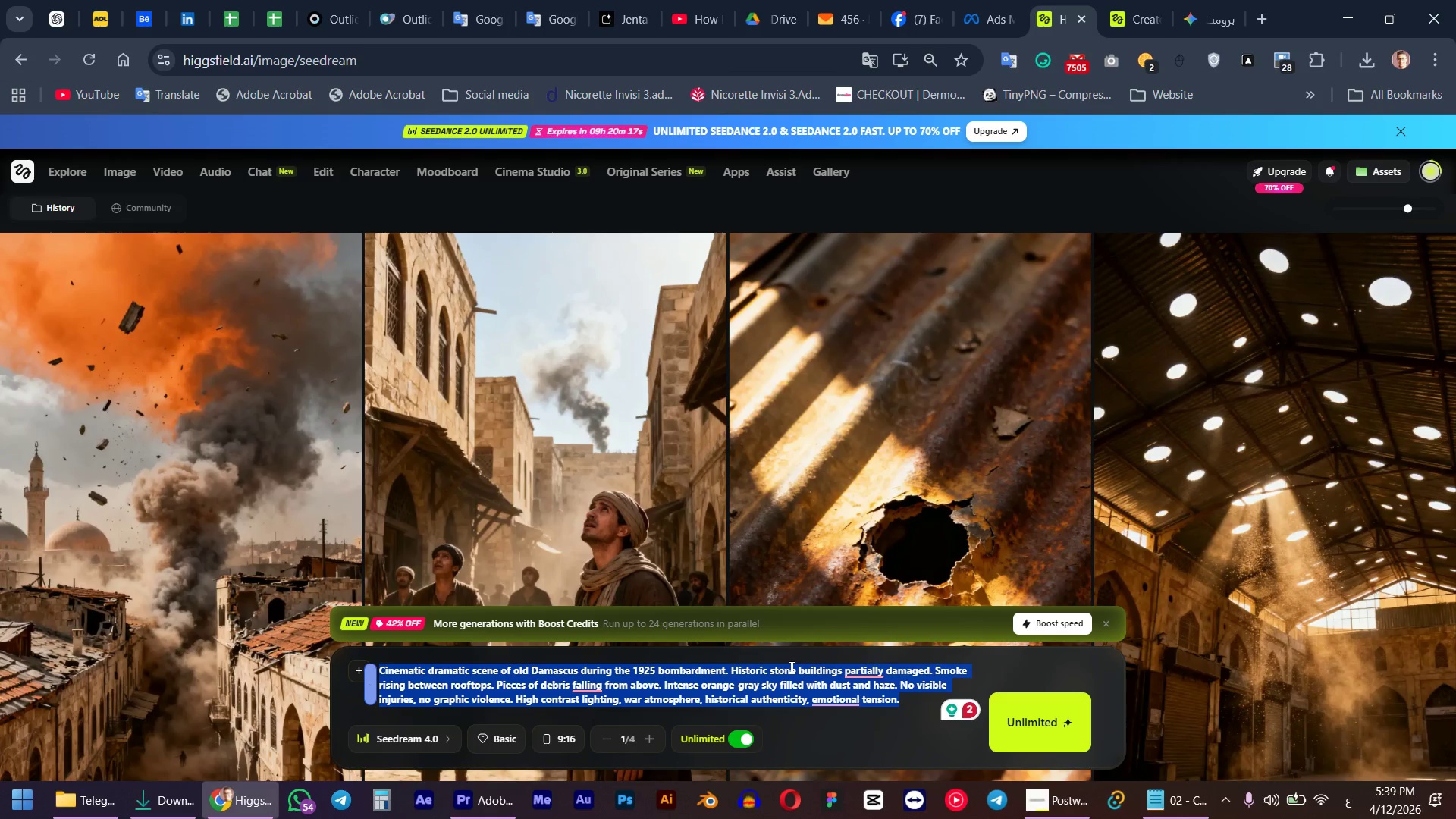 
key(Control+V)
 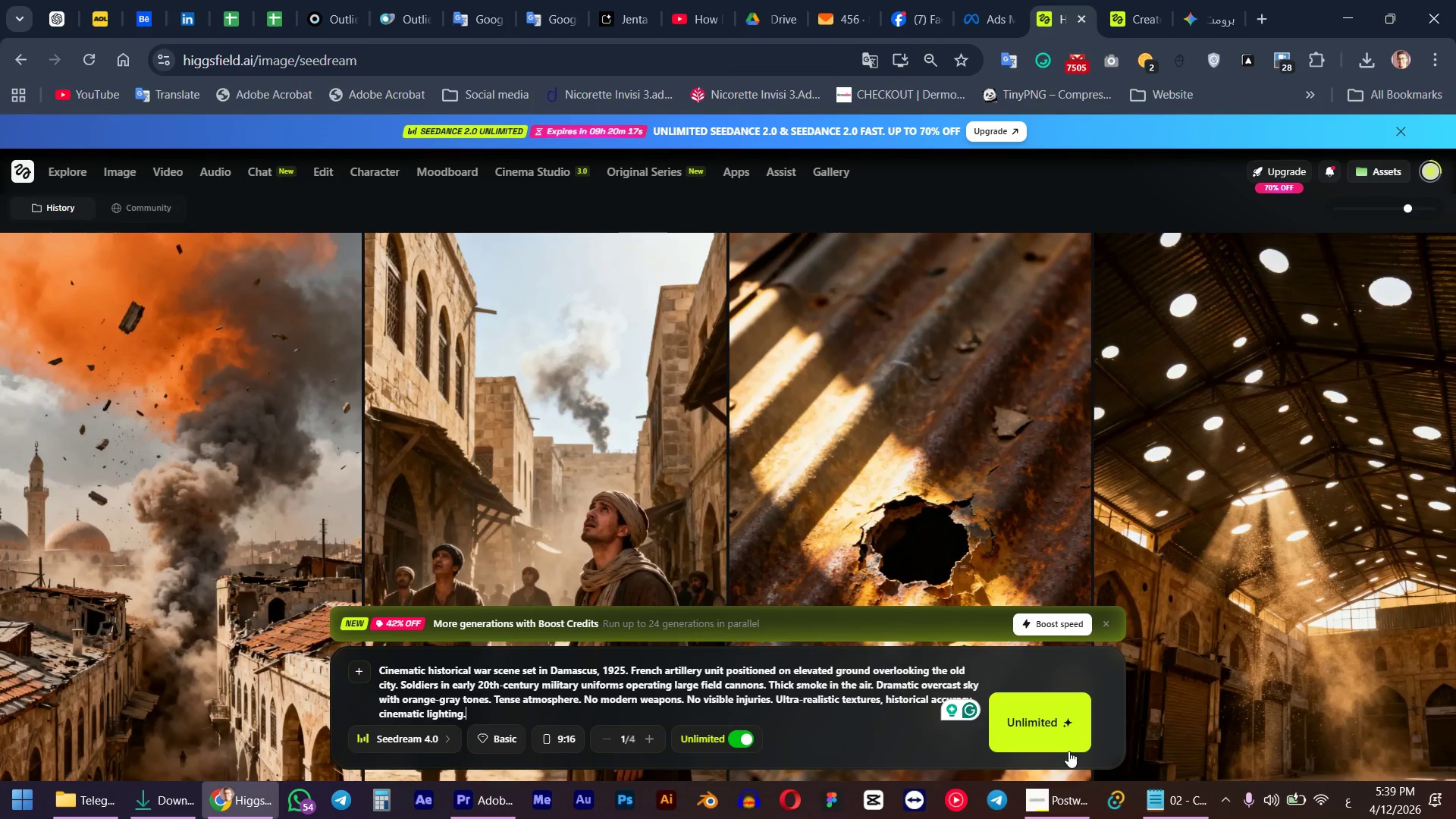 
left_click([1048, 725])
 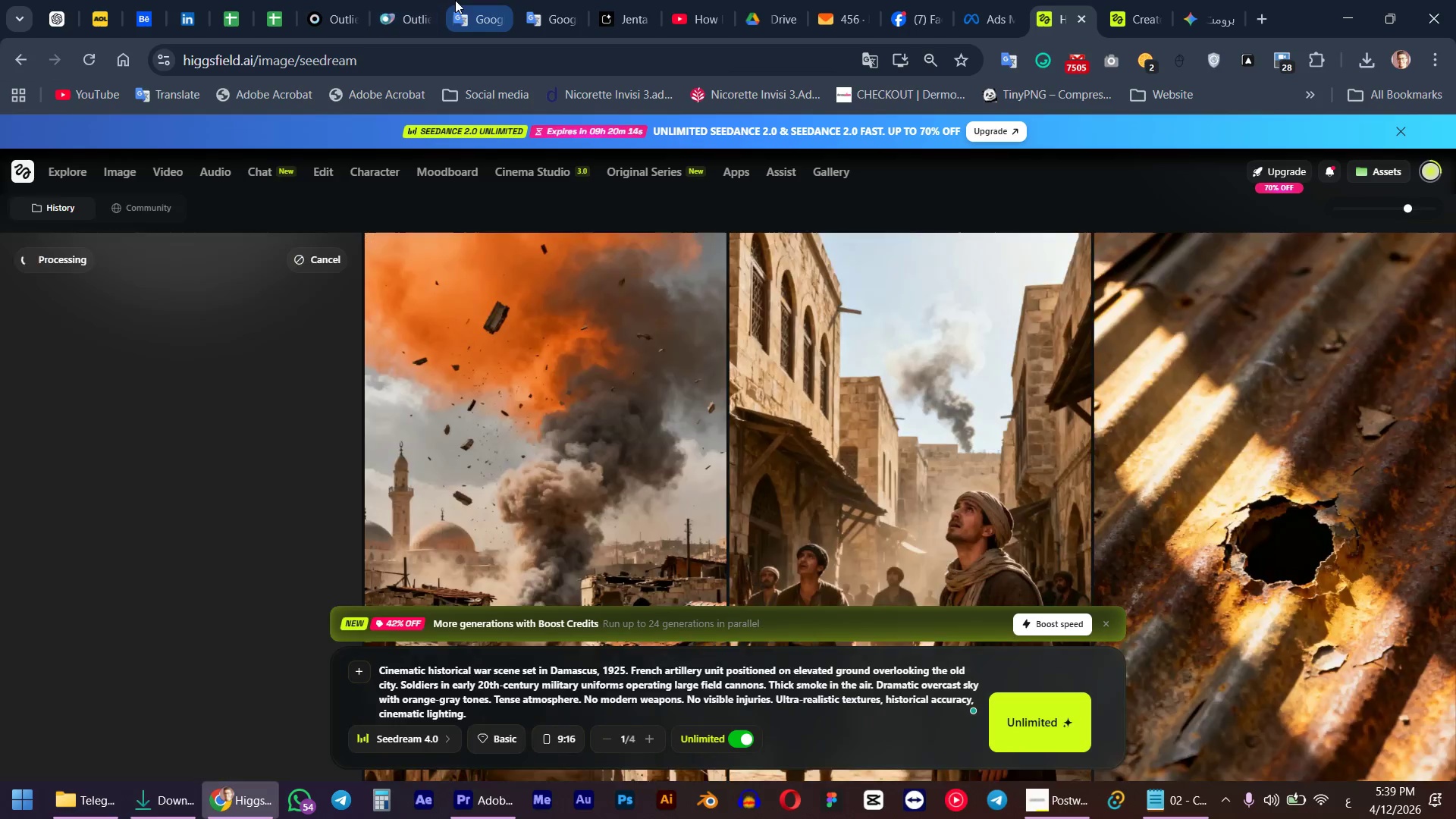 
left_click([423, 0])
 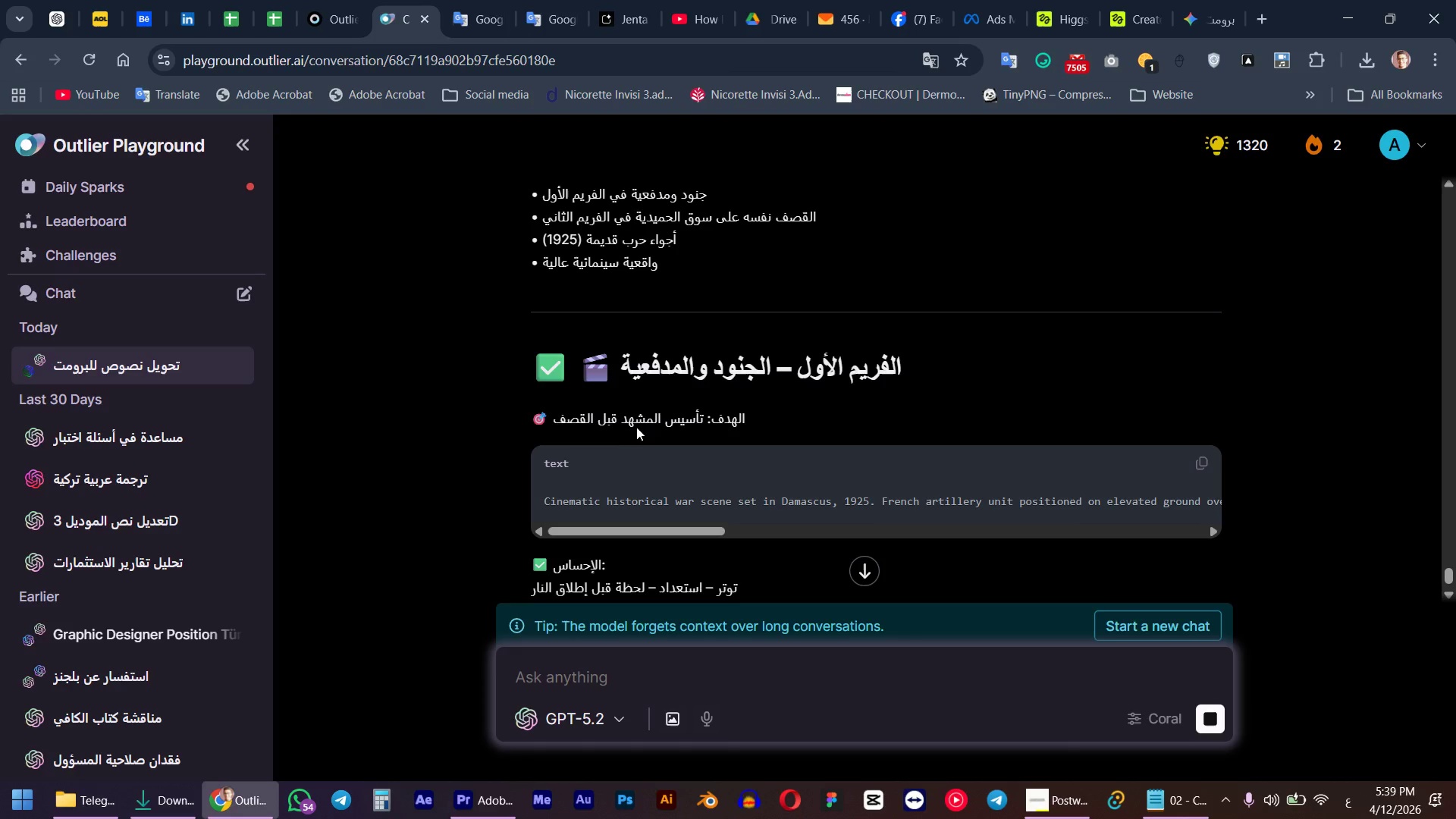 
scroll: coordinate [471, 513], scroll_direction: down, amount: 4.0
 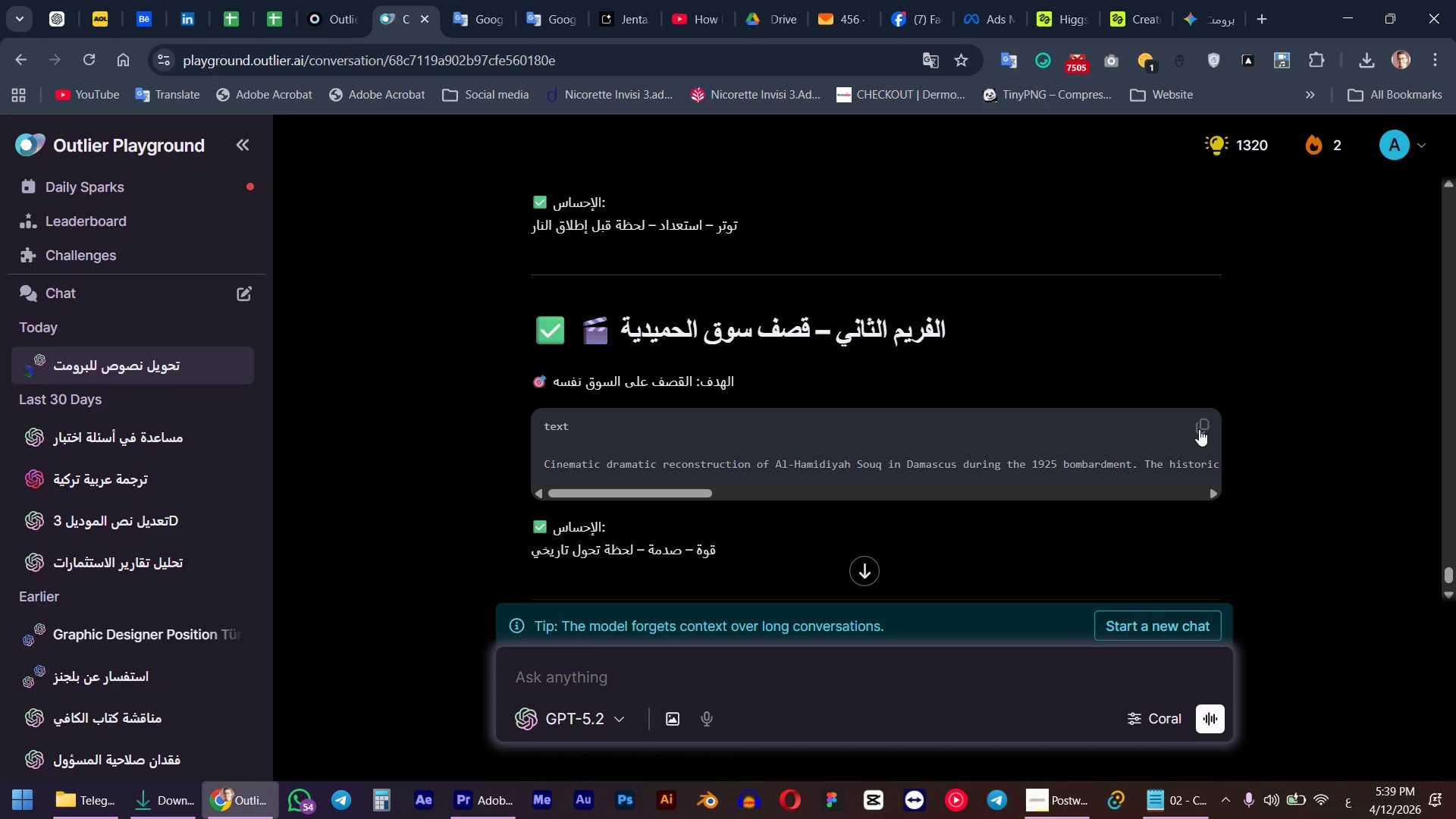 
left_click([1200, 429])
 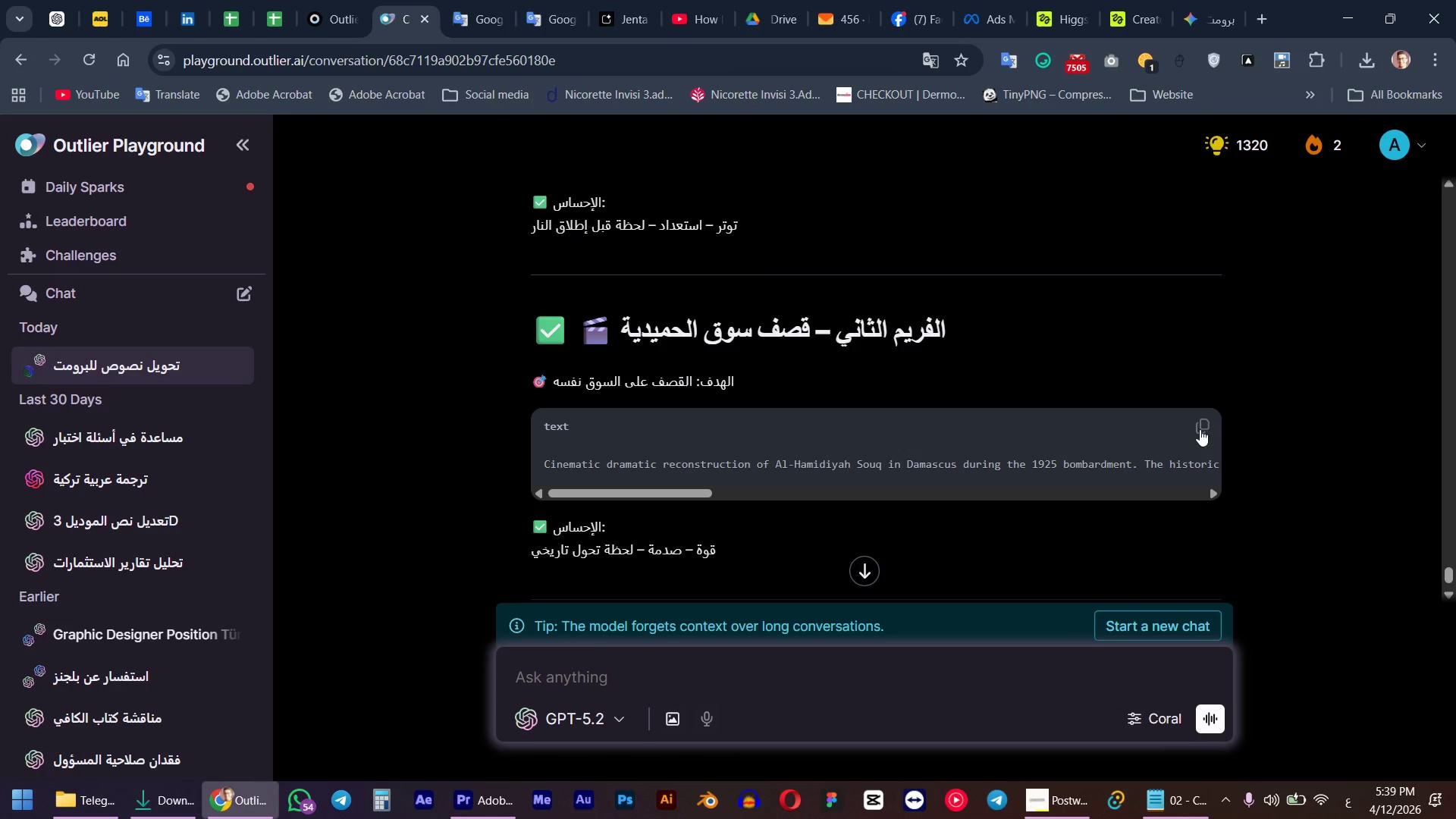 
left_click([1051, 0])
 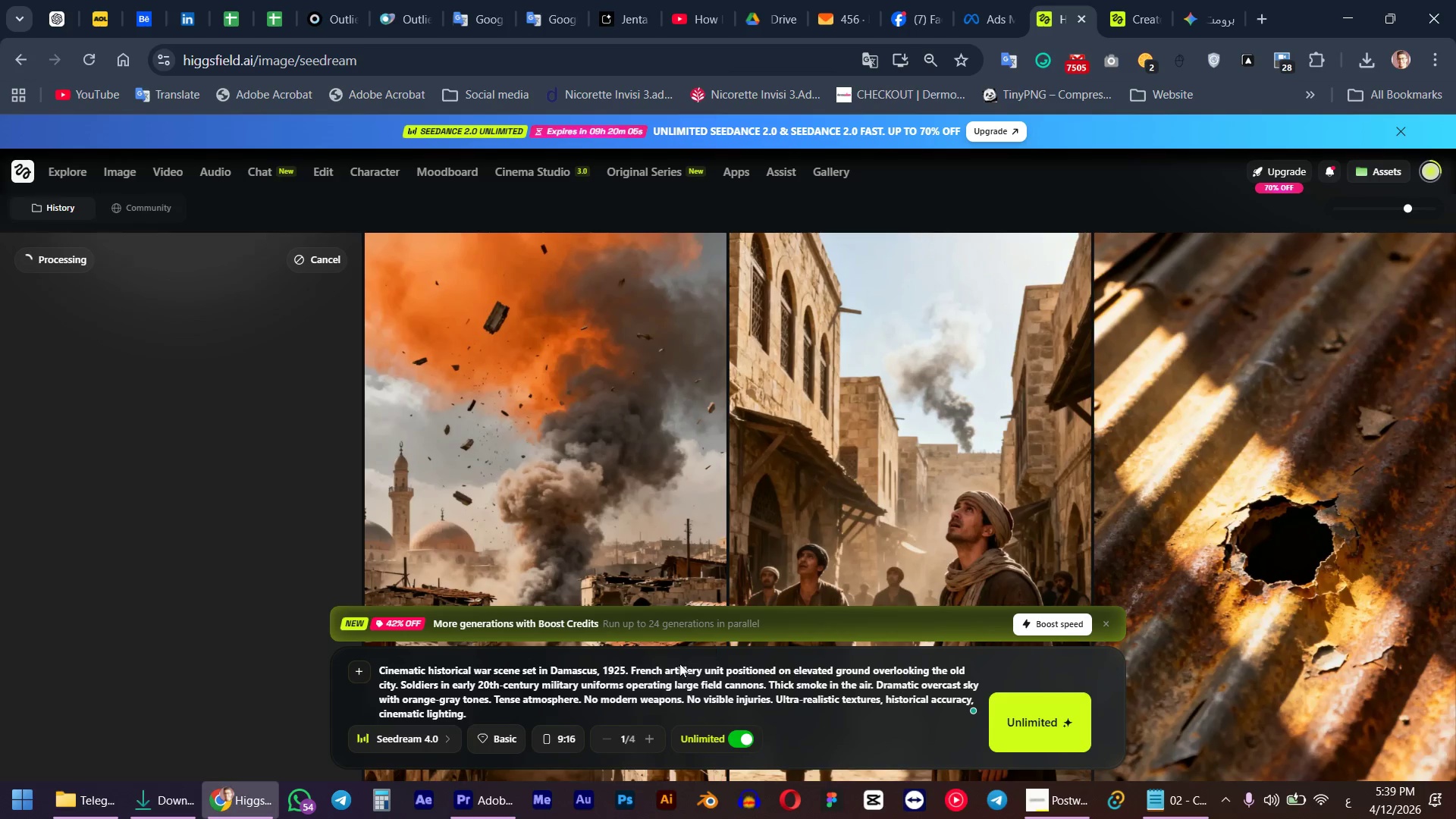 
left_click([664, 672])
 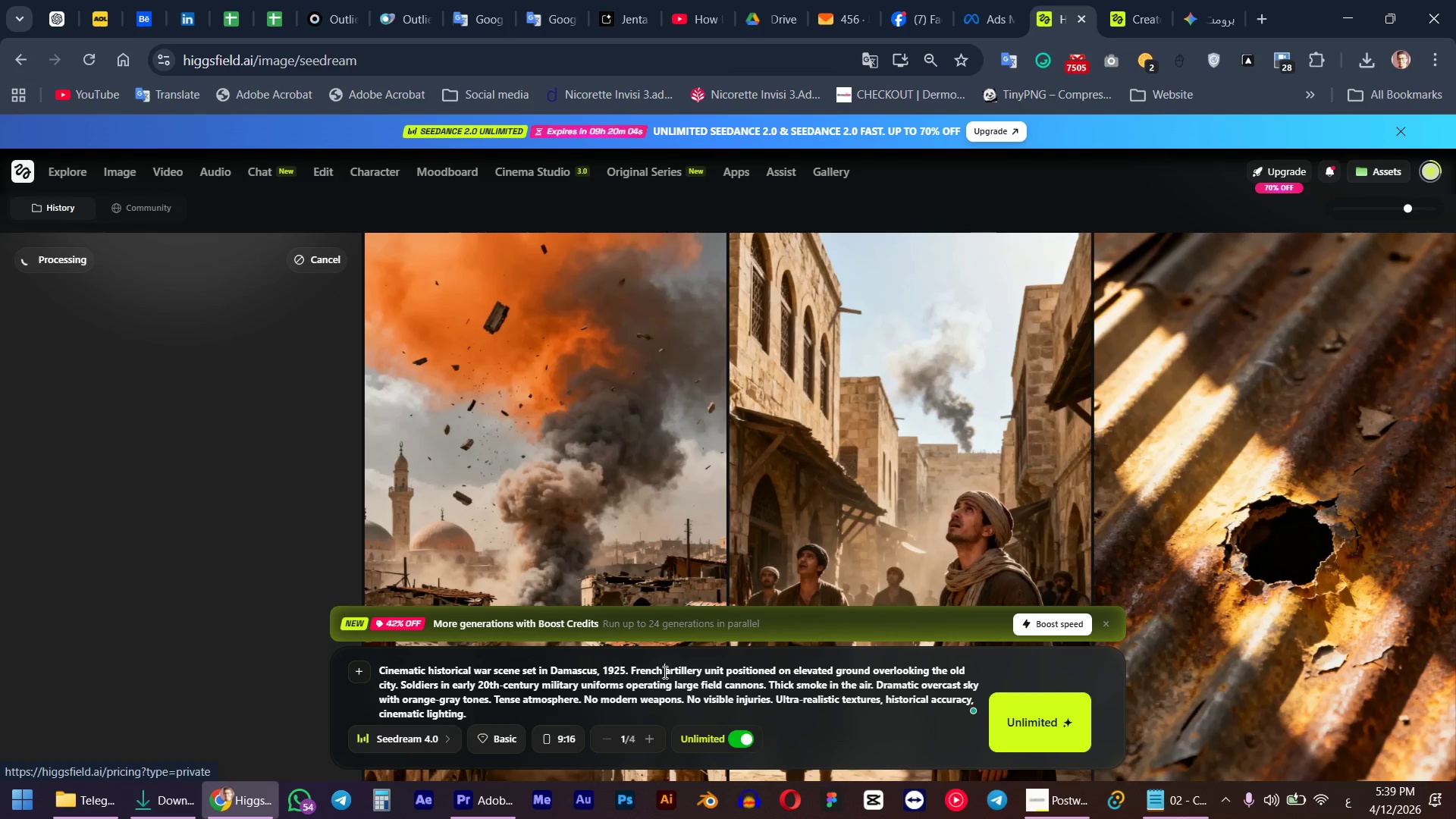 
key(Control+S)
 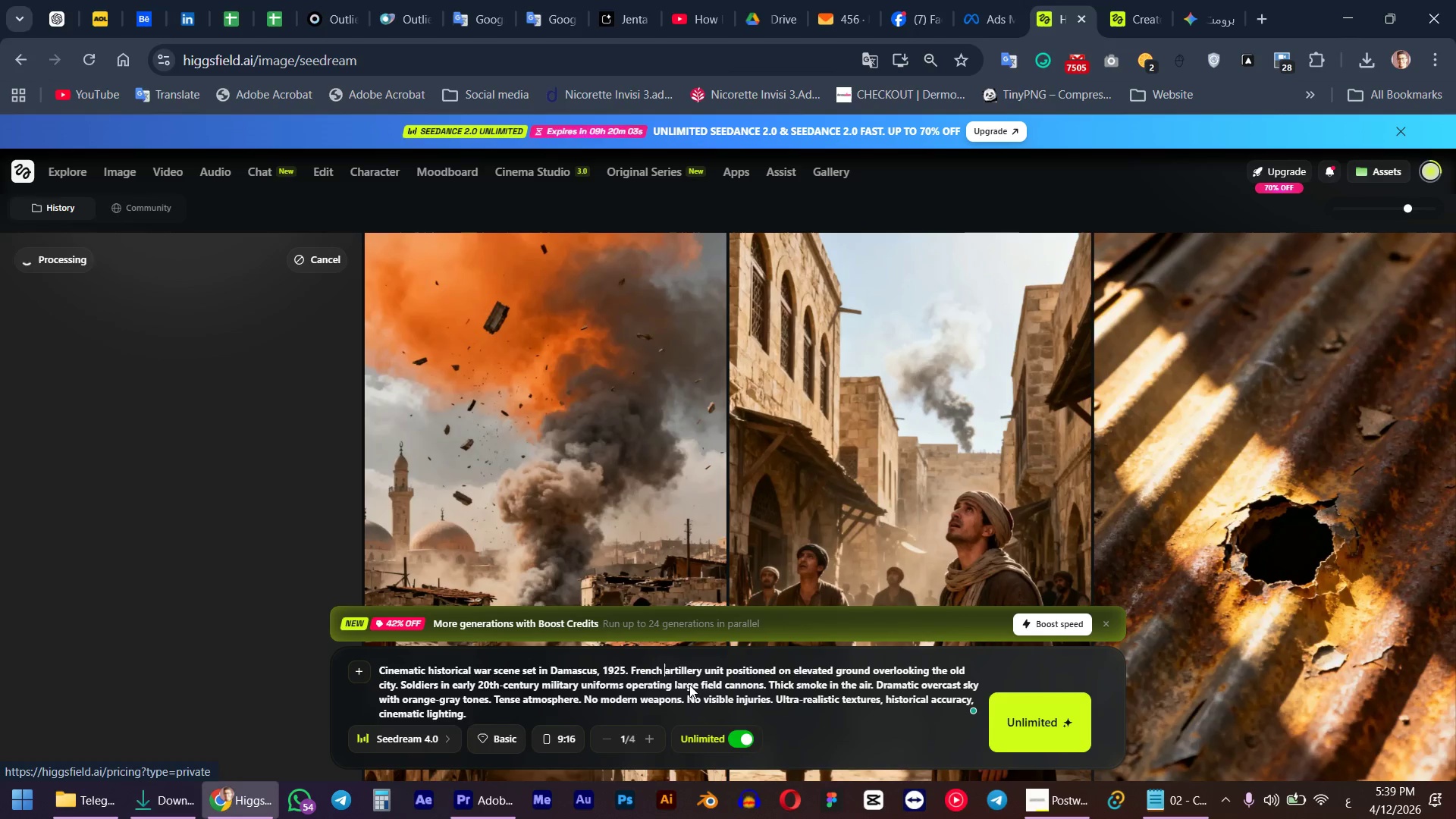 
left_click([689, 685])
 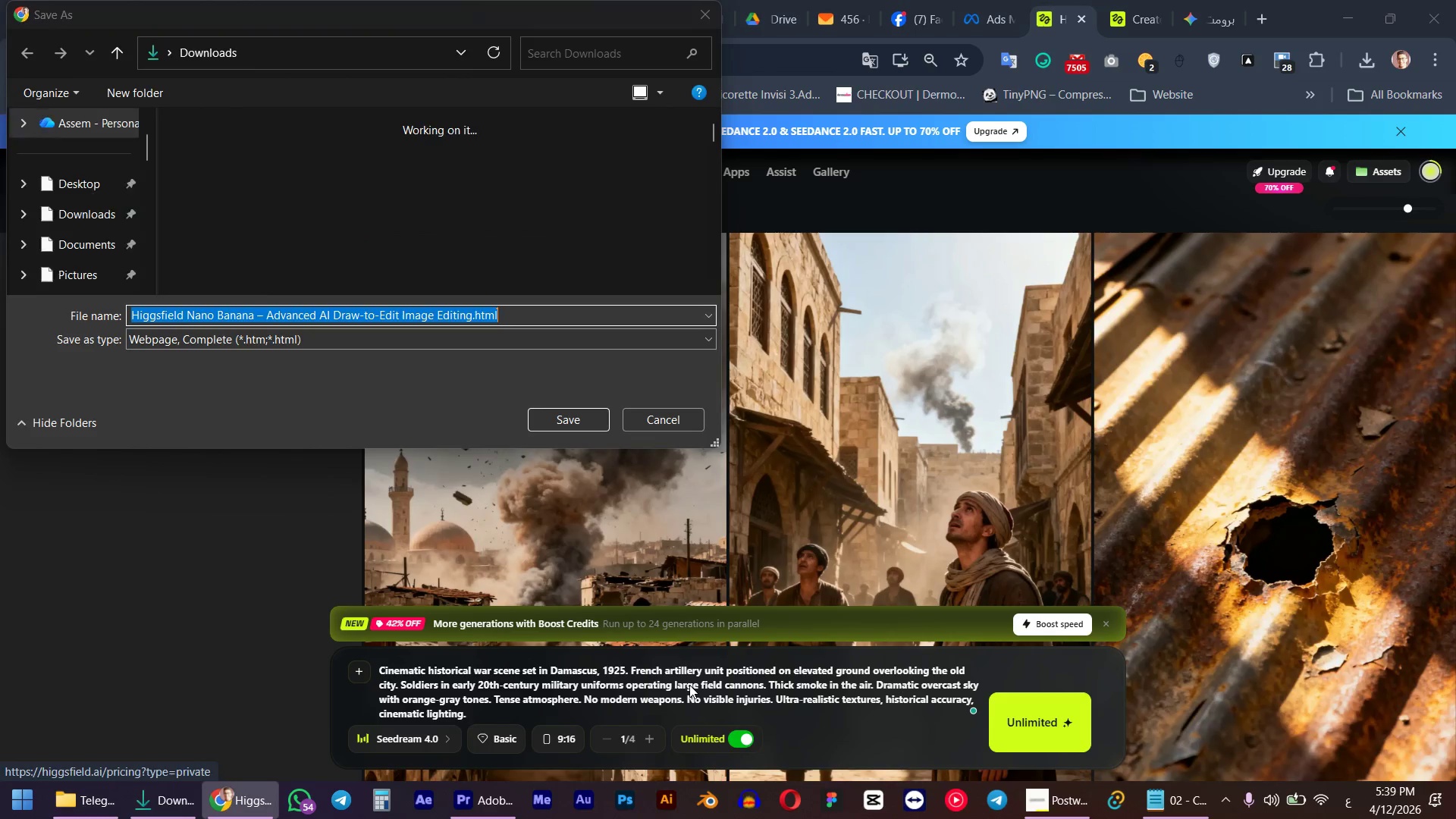 
key(Escape)
 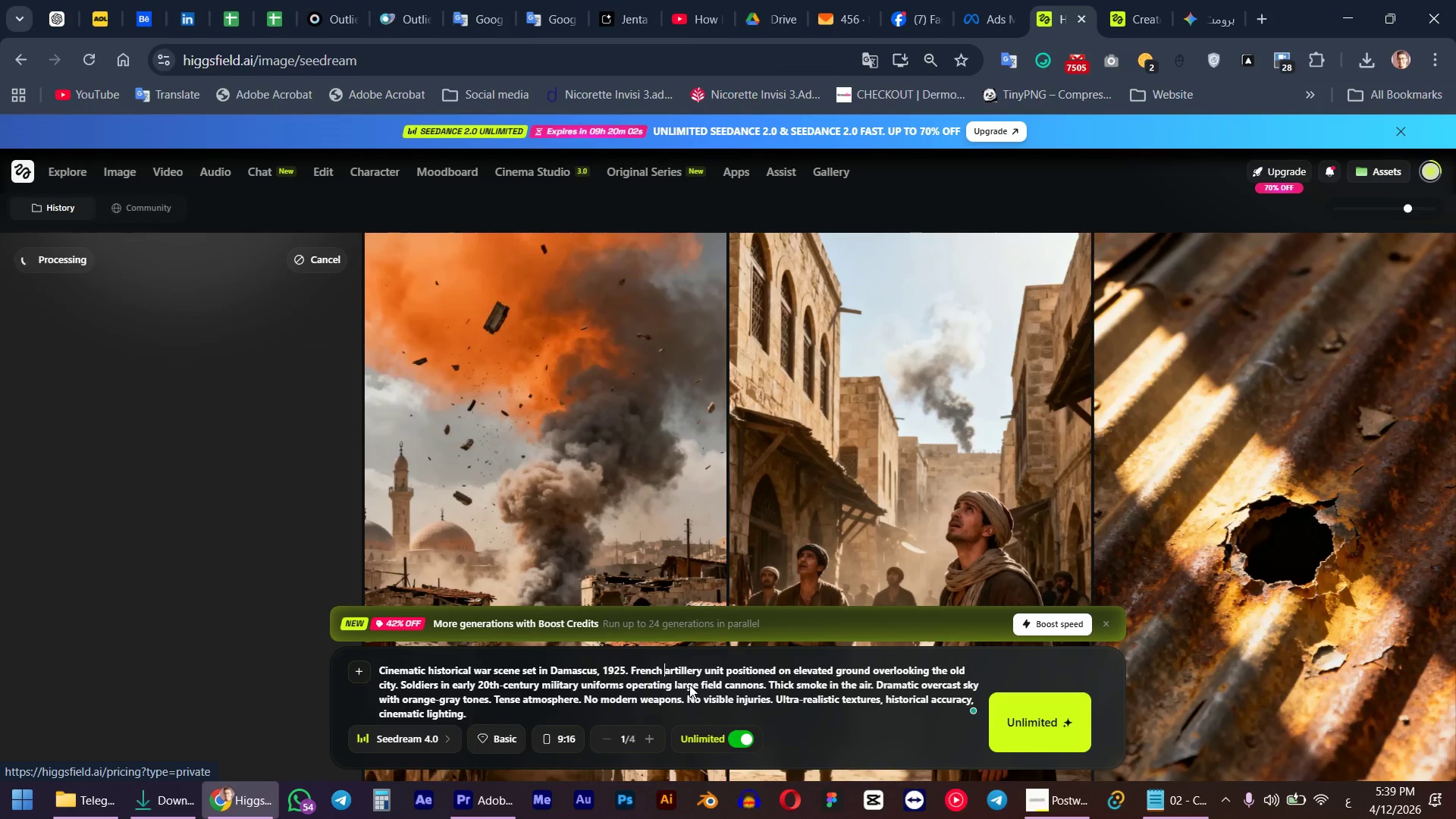 
left_click([689, 685])
 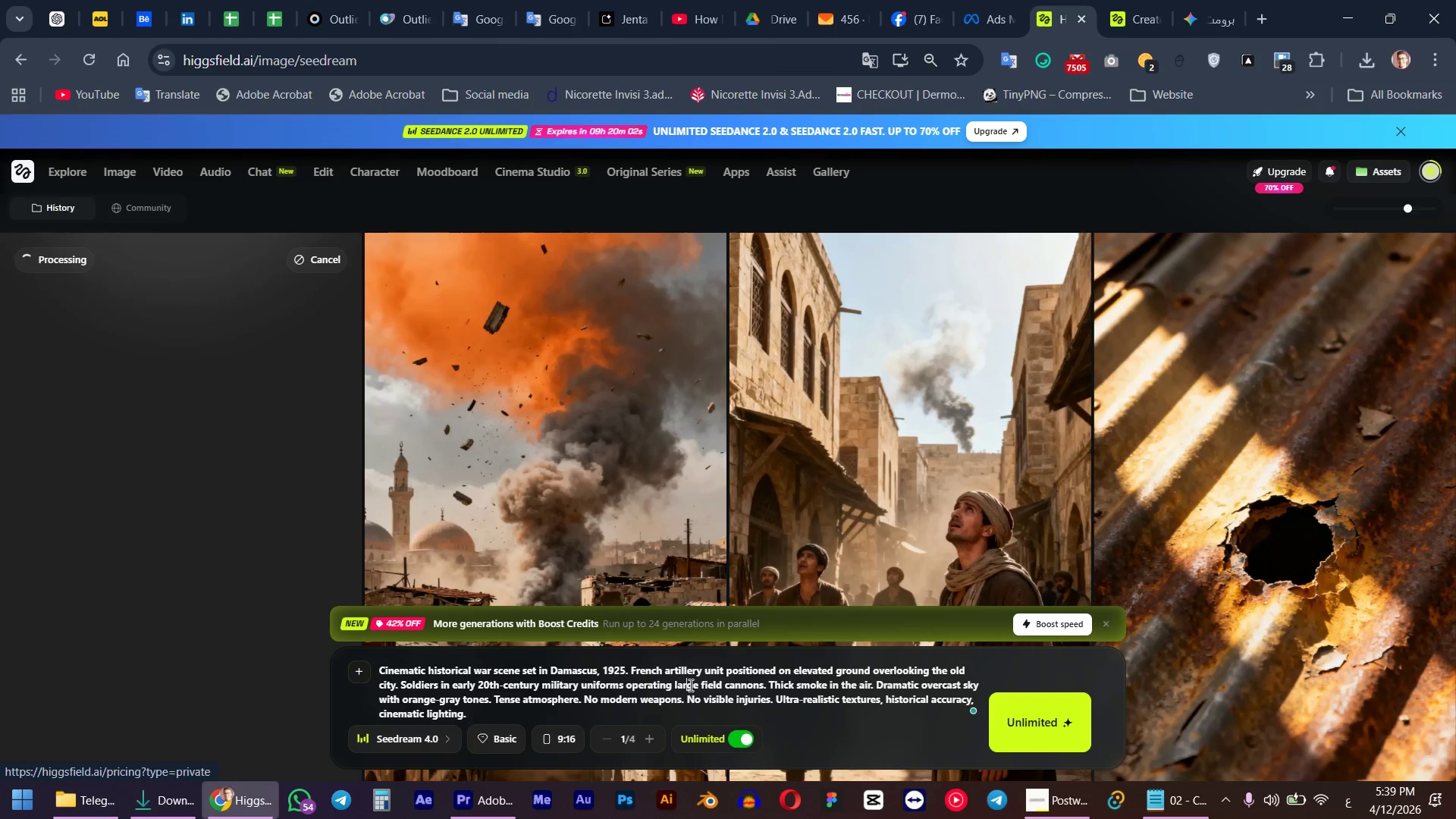 
key(Control+A)
 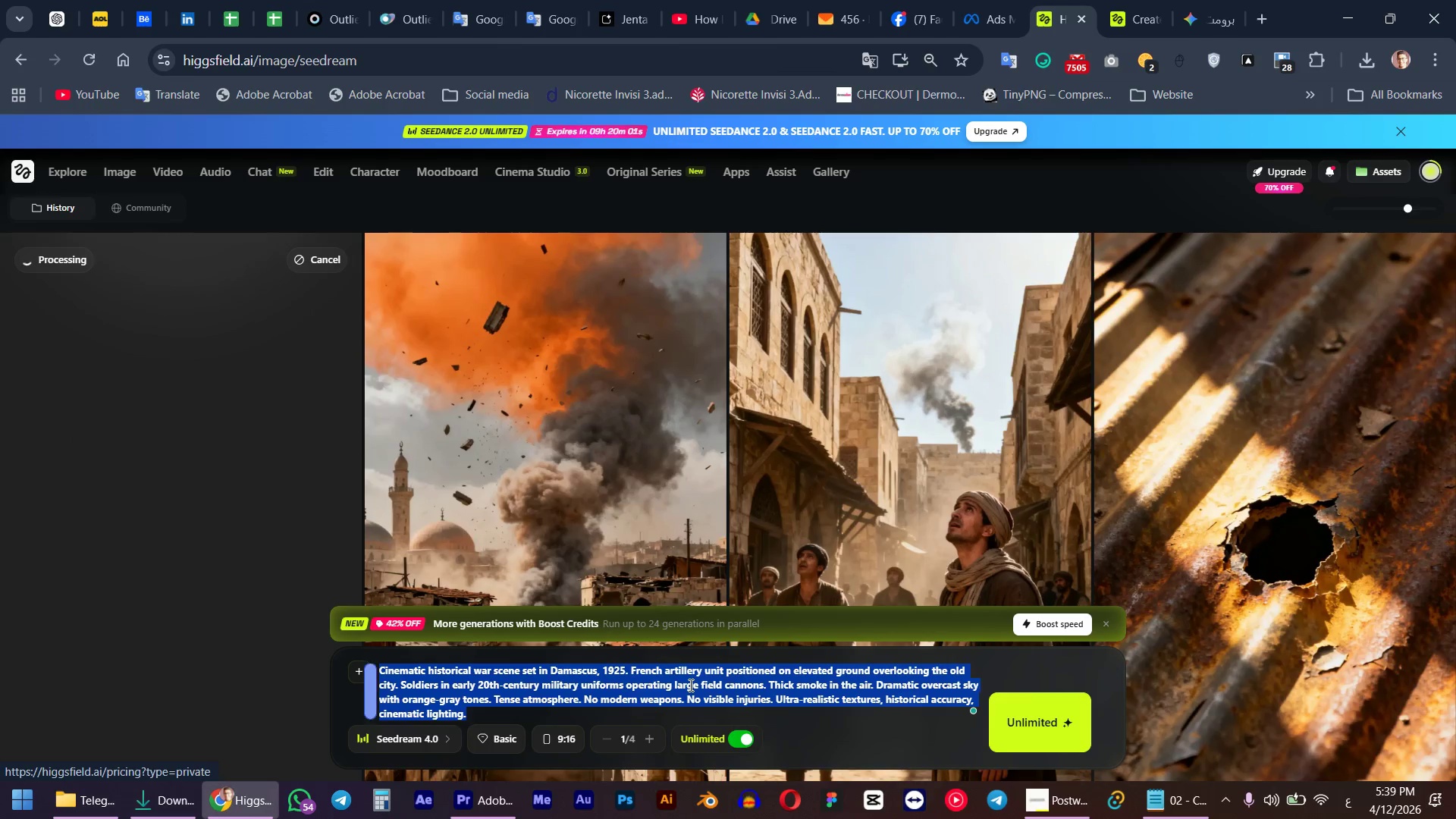 
key(Control+V)
 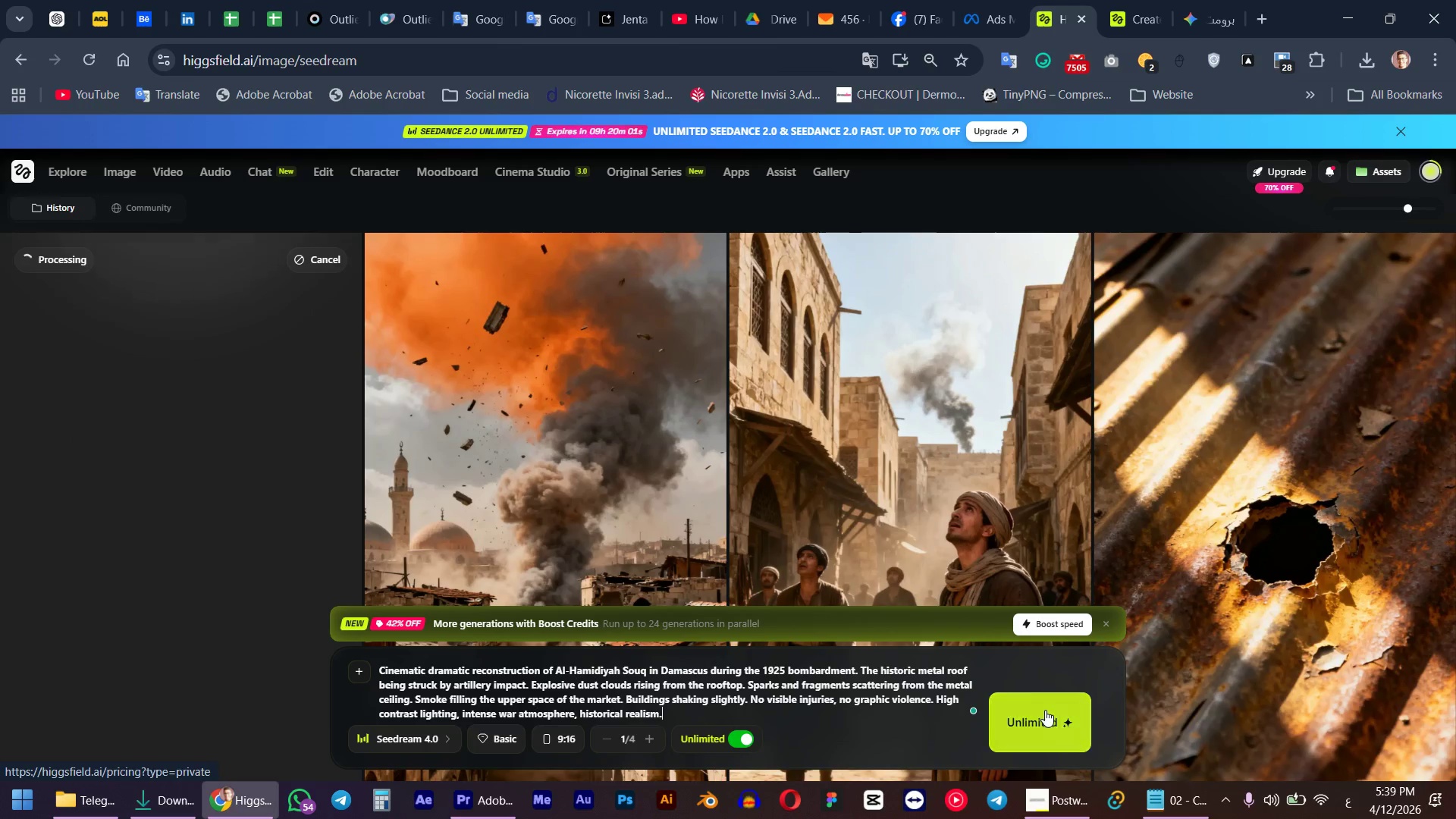 
left_click([1050, 716])
 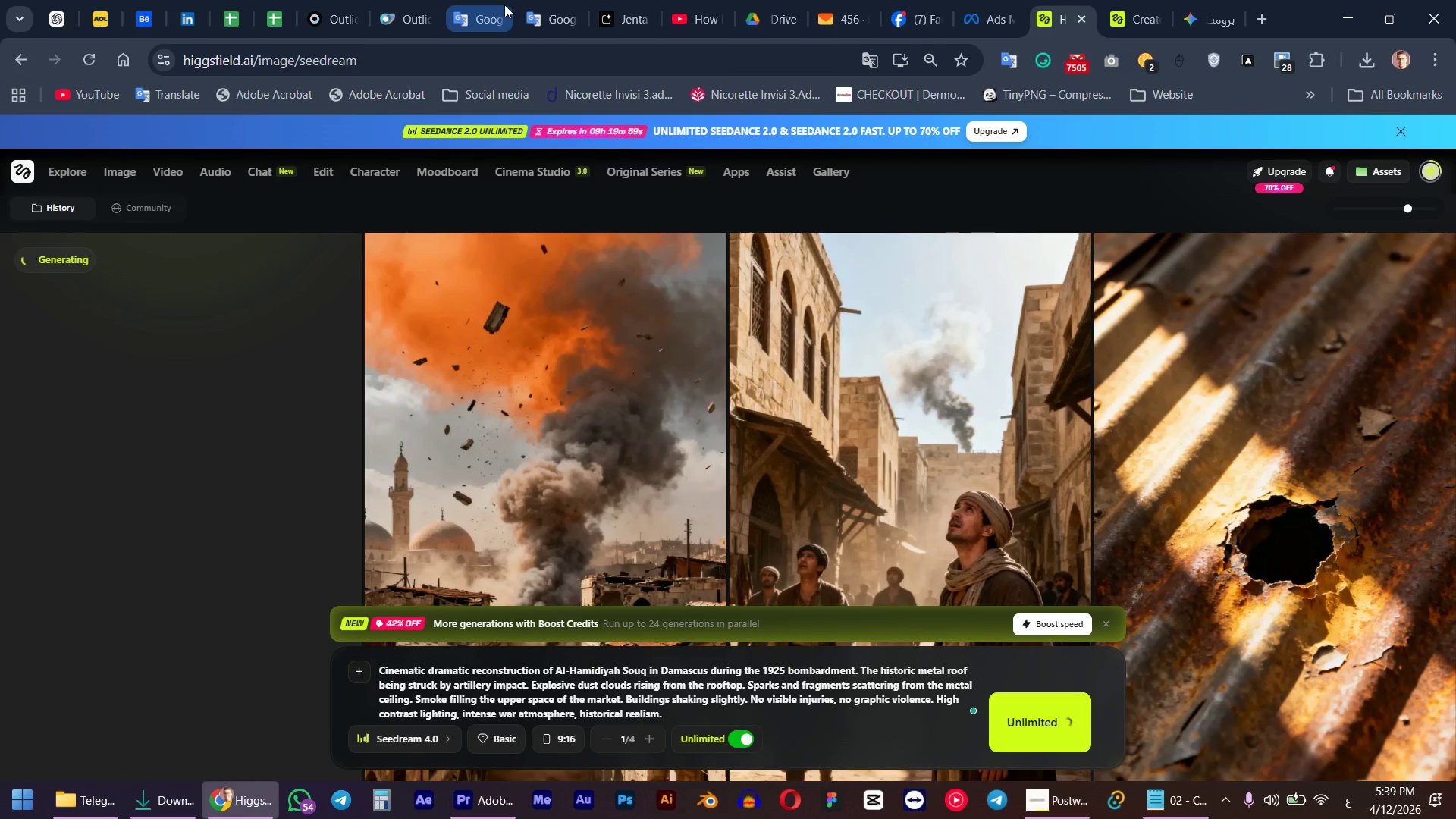 
left_click([420, 0])
 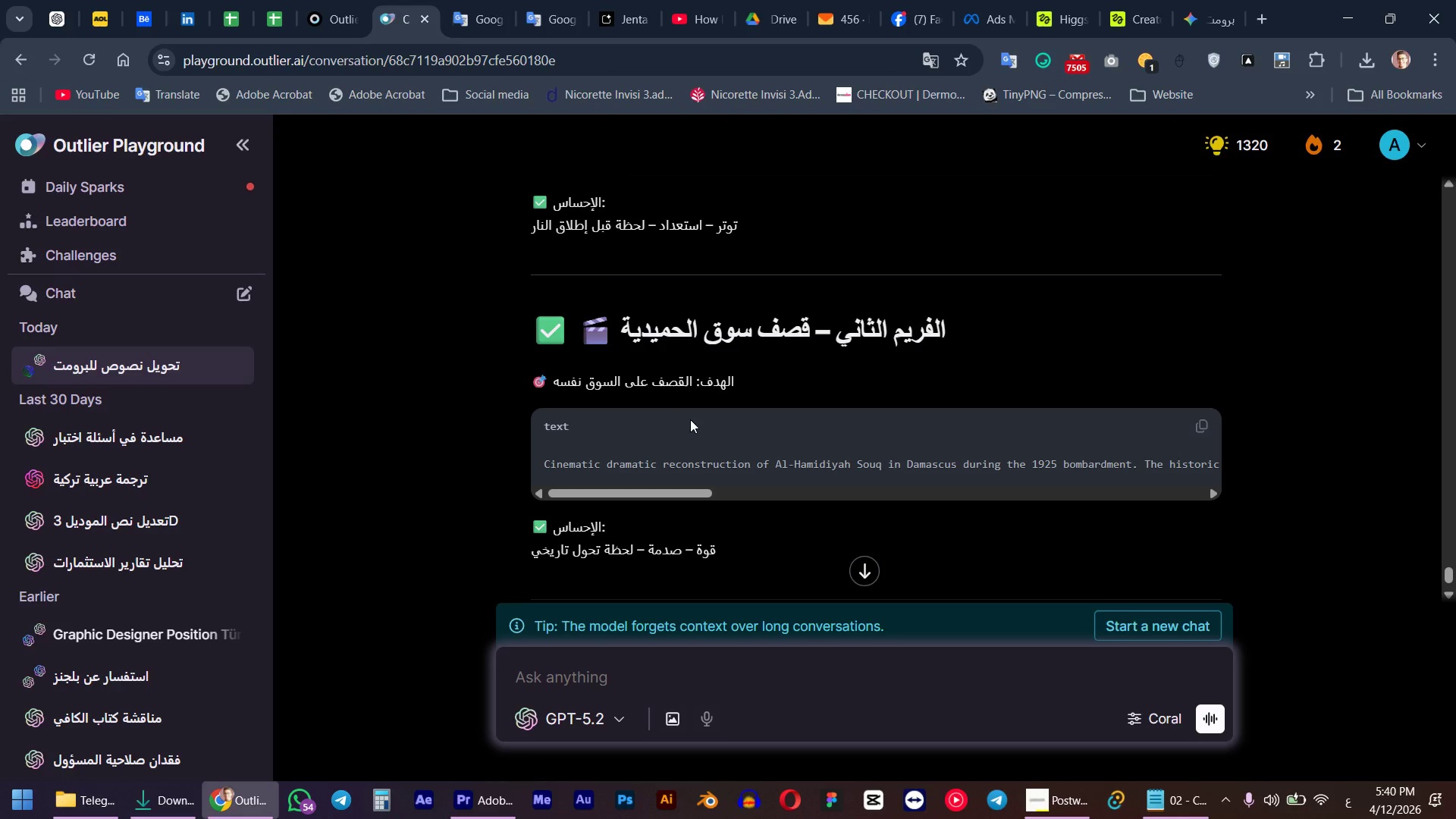 
scroll: coordinate [689, 446], scroll_direction: down, amount: 3.0
 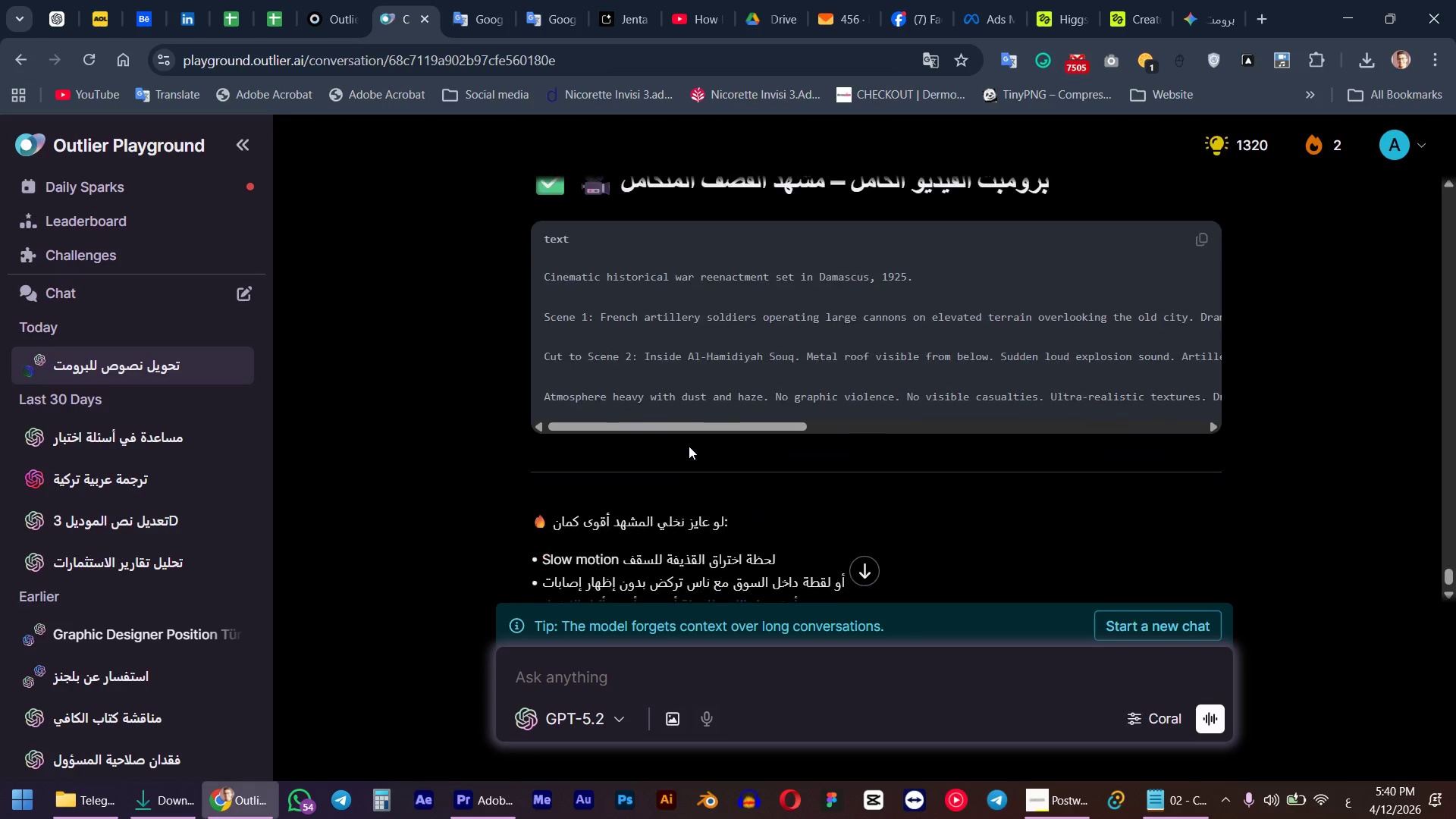 
scroll: coordinate [689, 447], scroll_direction: up, amount: 3.0
 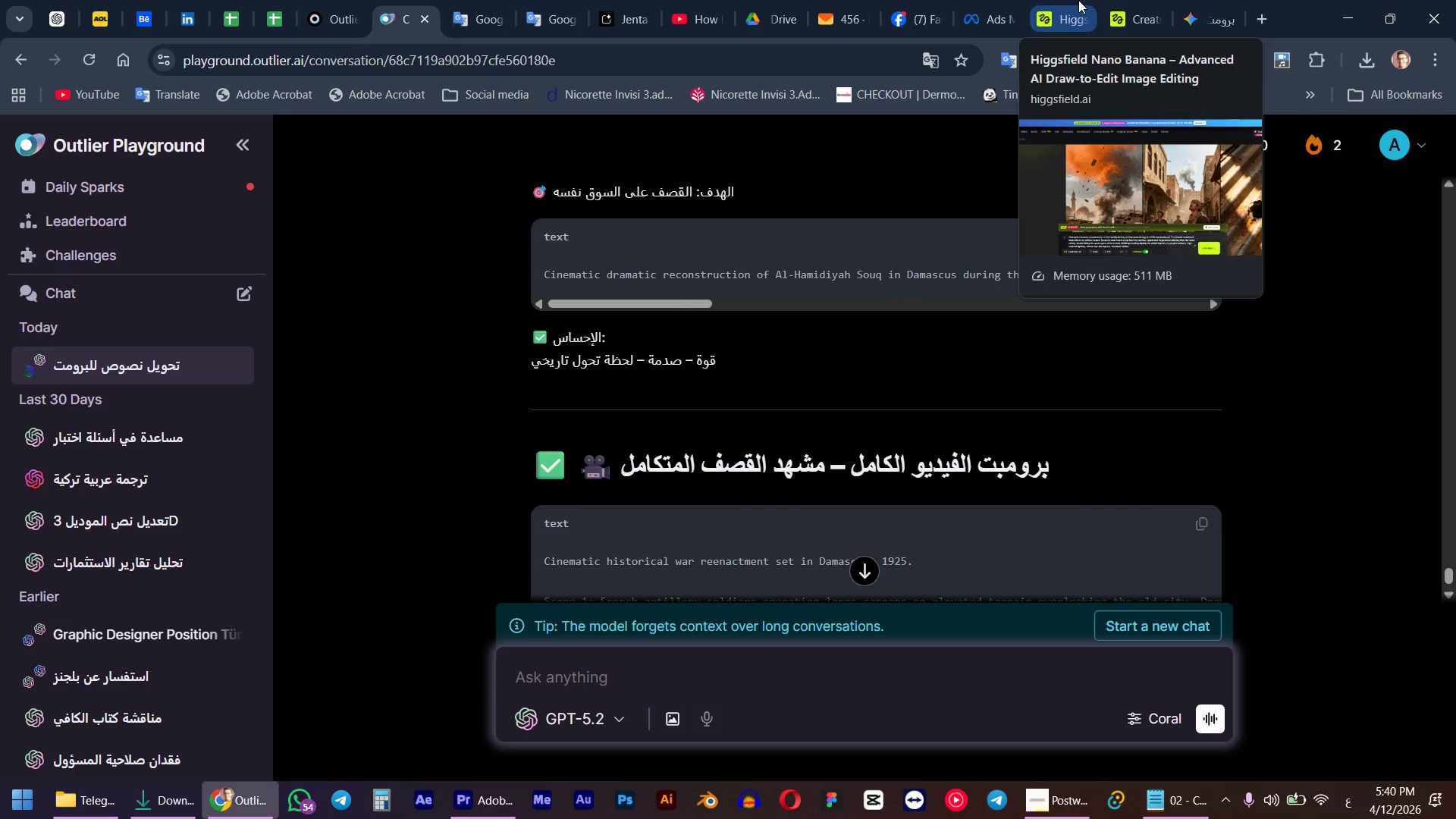 
left_click([1078, 0])
 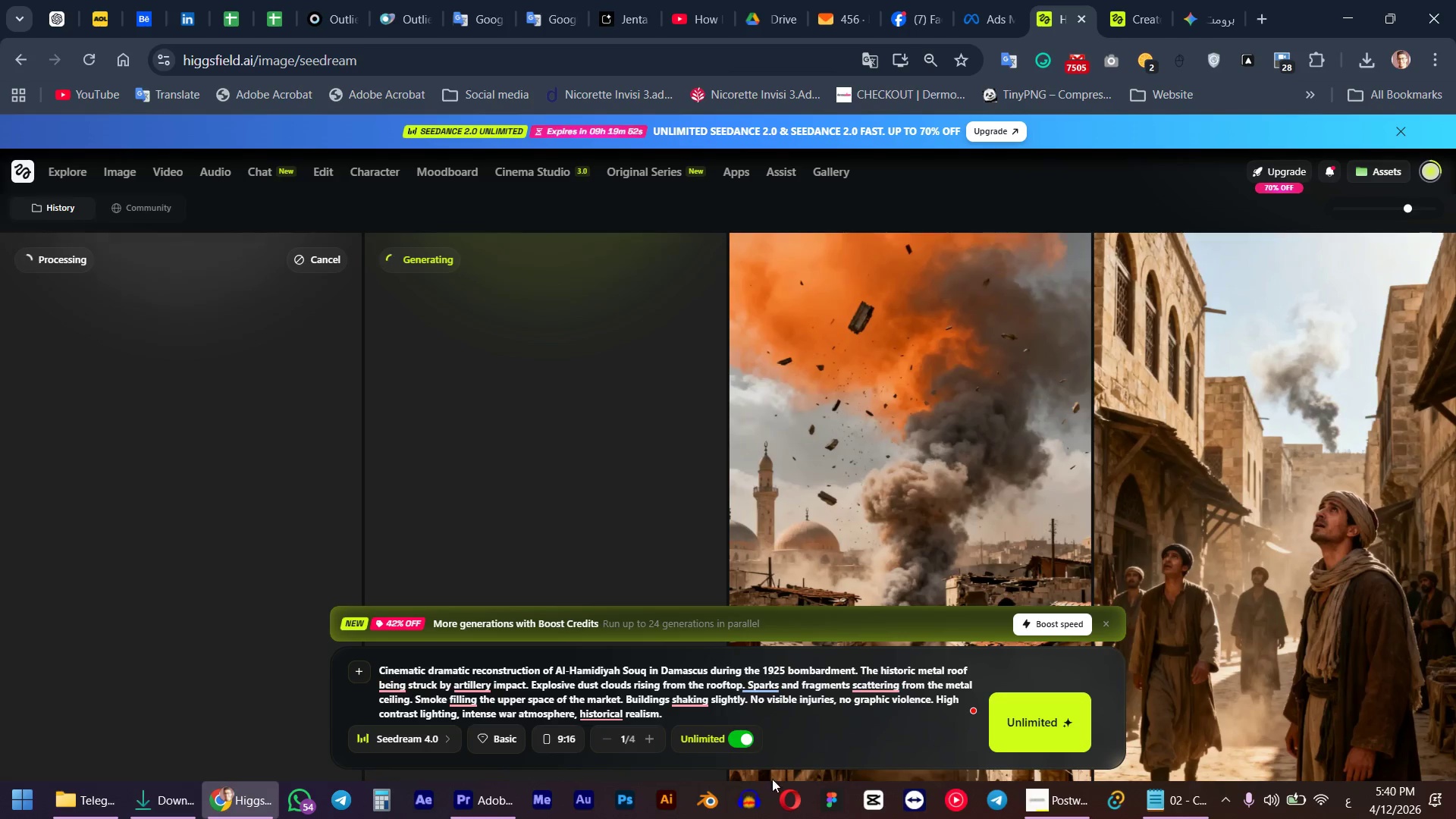 
left_click([701, 692])
 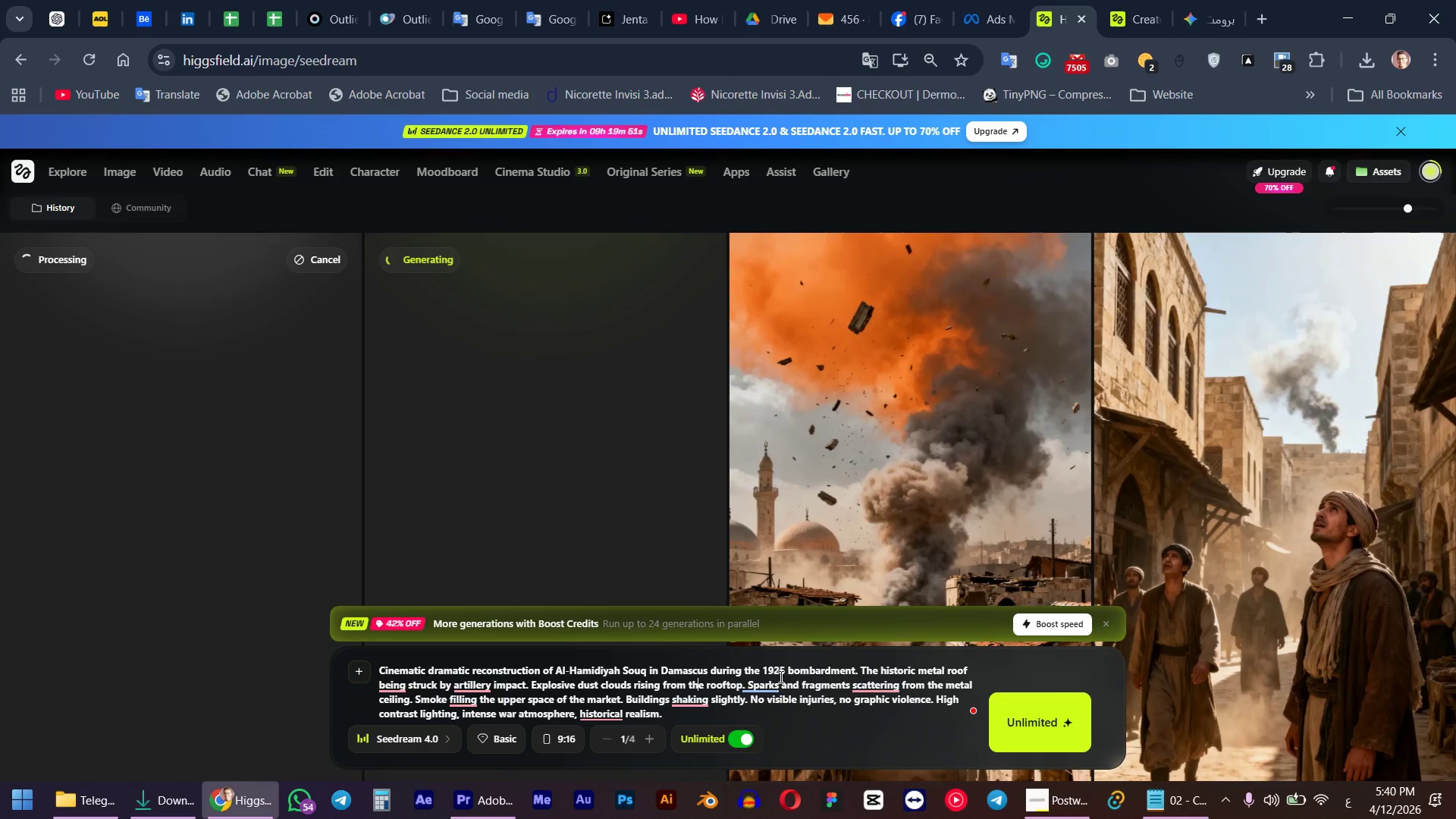 
key(Control+Z)
 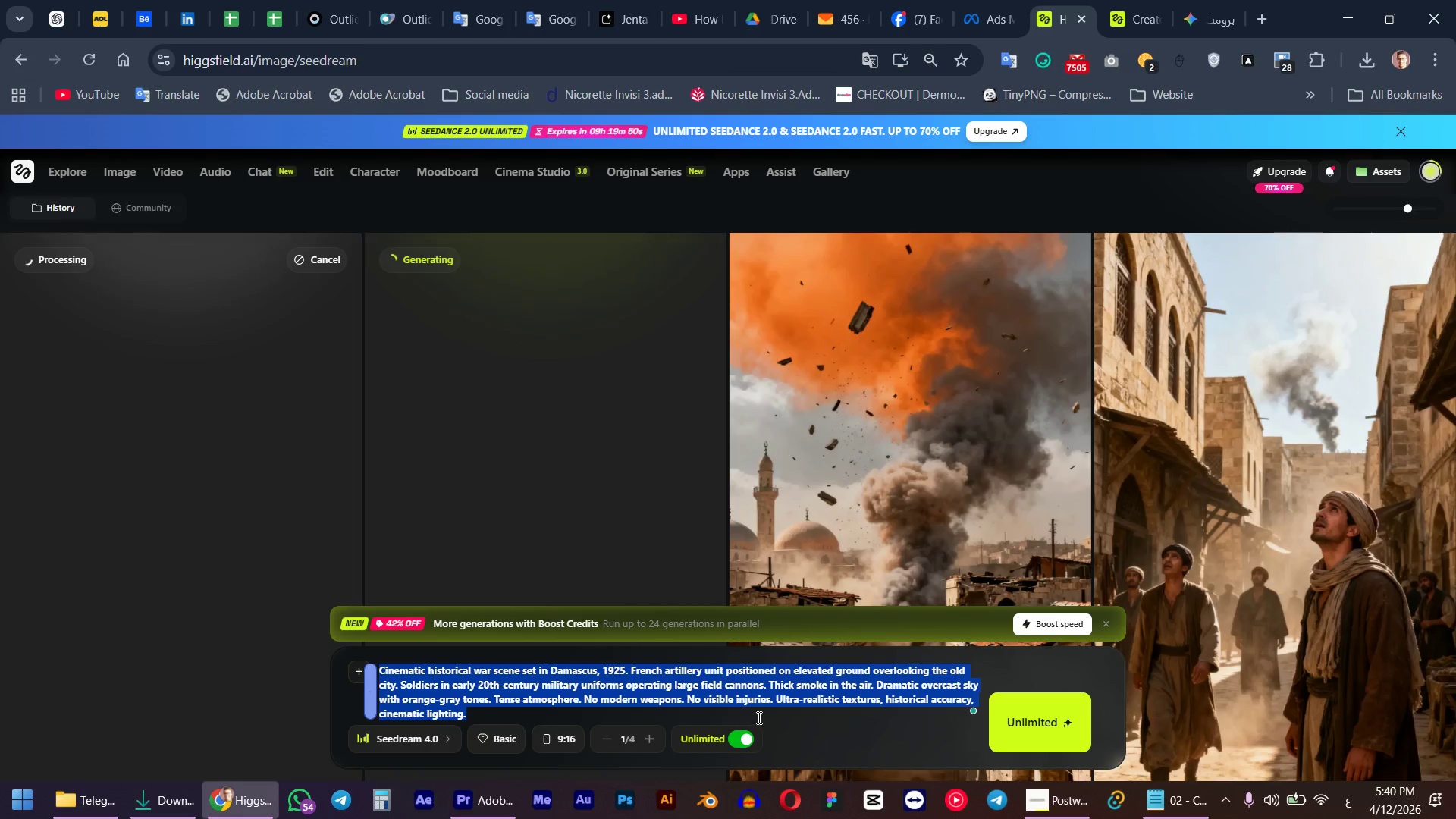 
hold_key(key=ControlLeft, duration=1.11)
 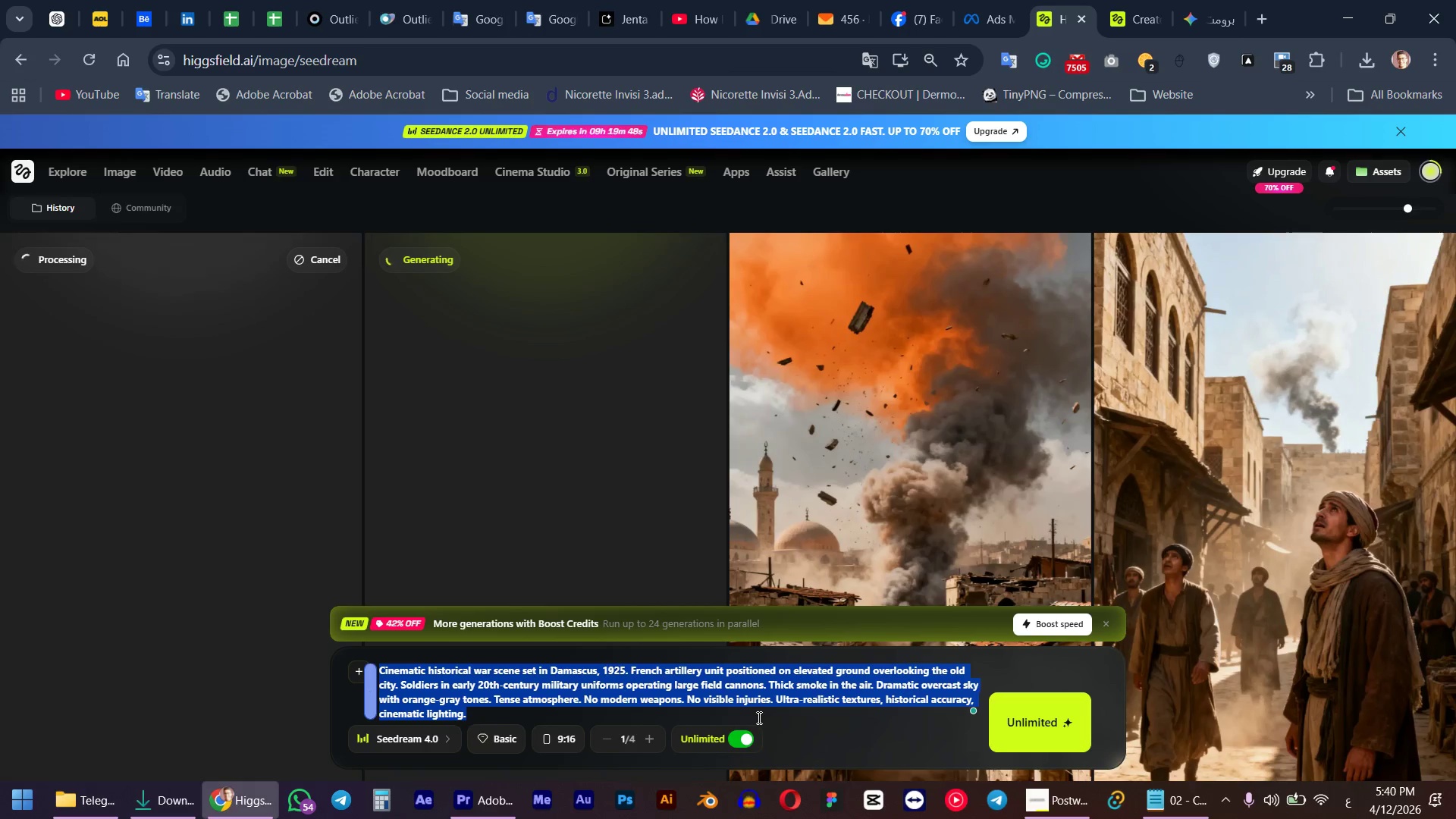 
key(Meta+MetaLeft)
 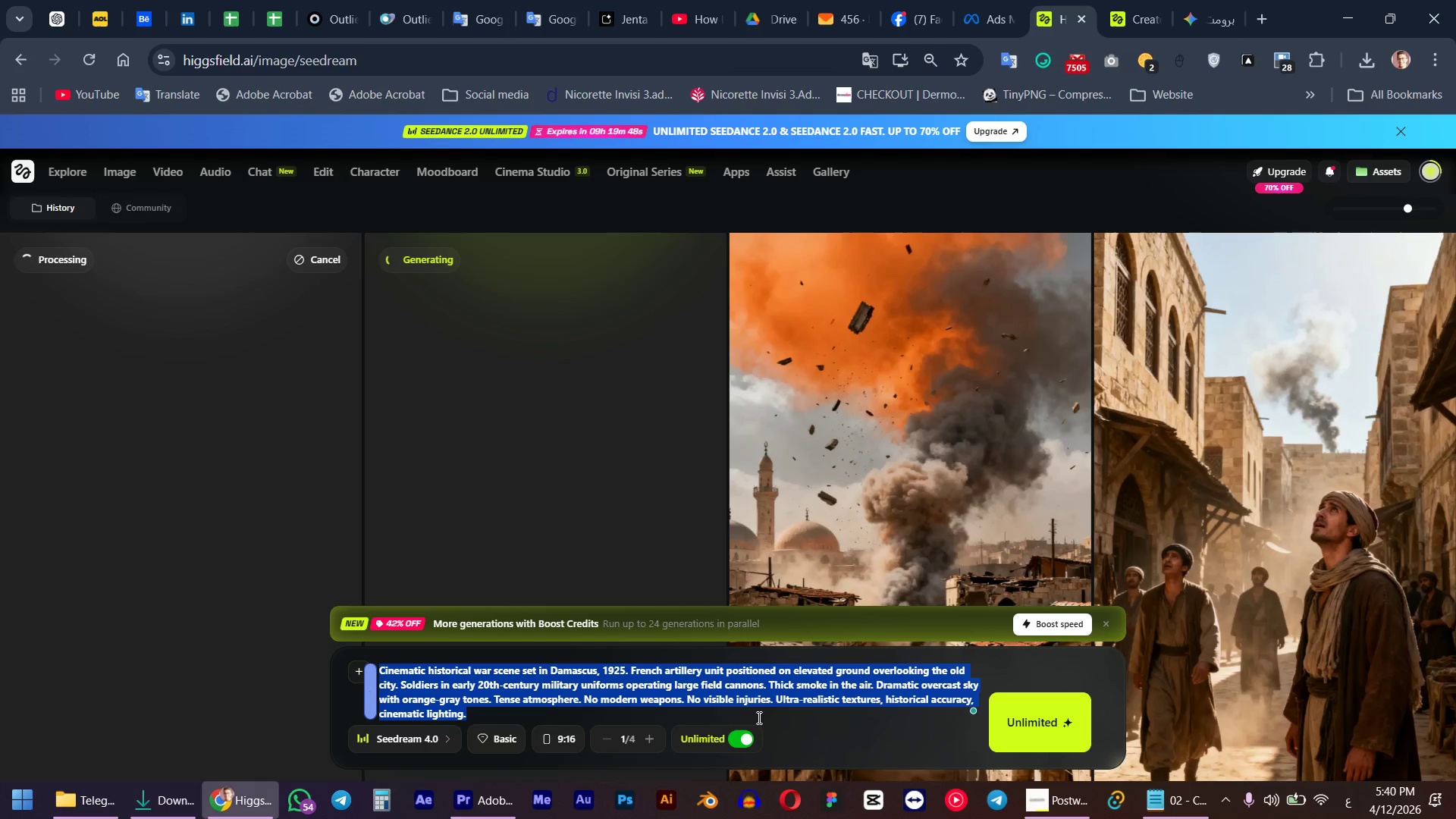 
key(Meta+V)
 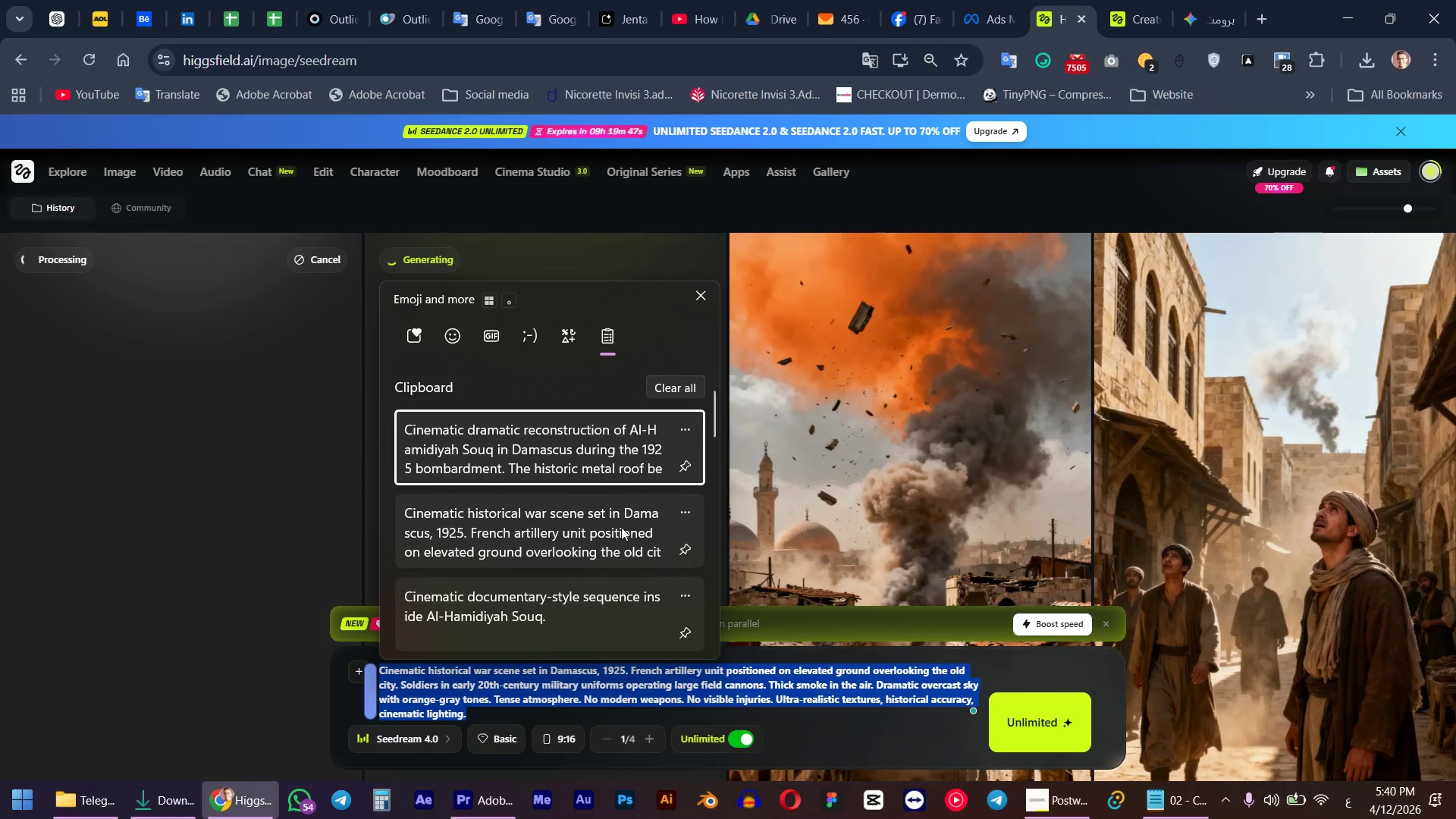 
left_click([568, 540])
 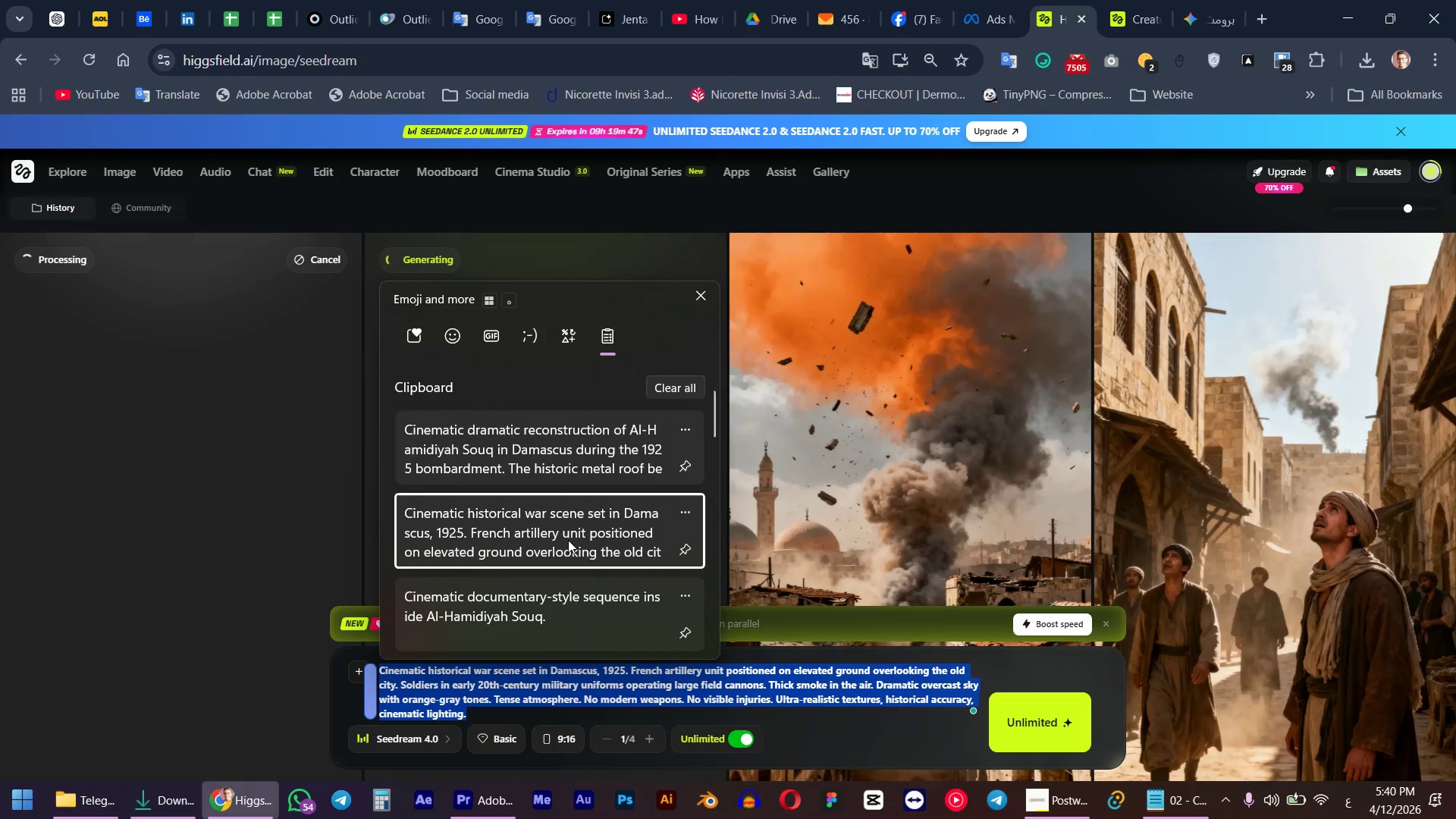 
key(Control+ControlLeft)
 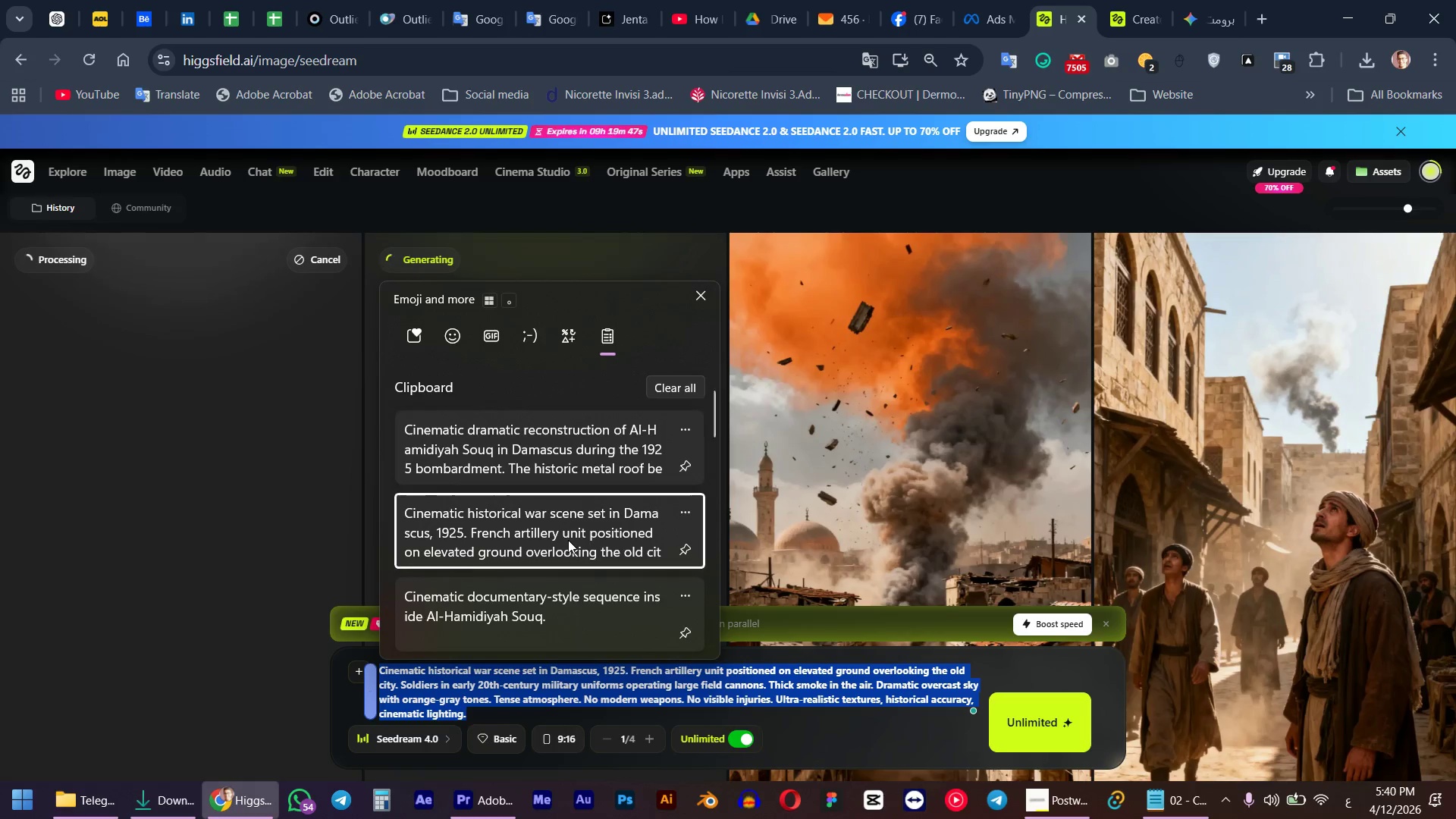 
hold_key(key=V, duration=7.72)
 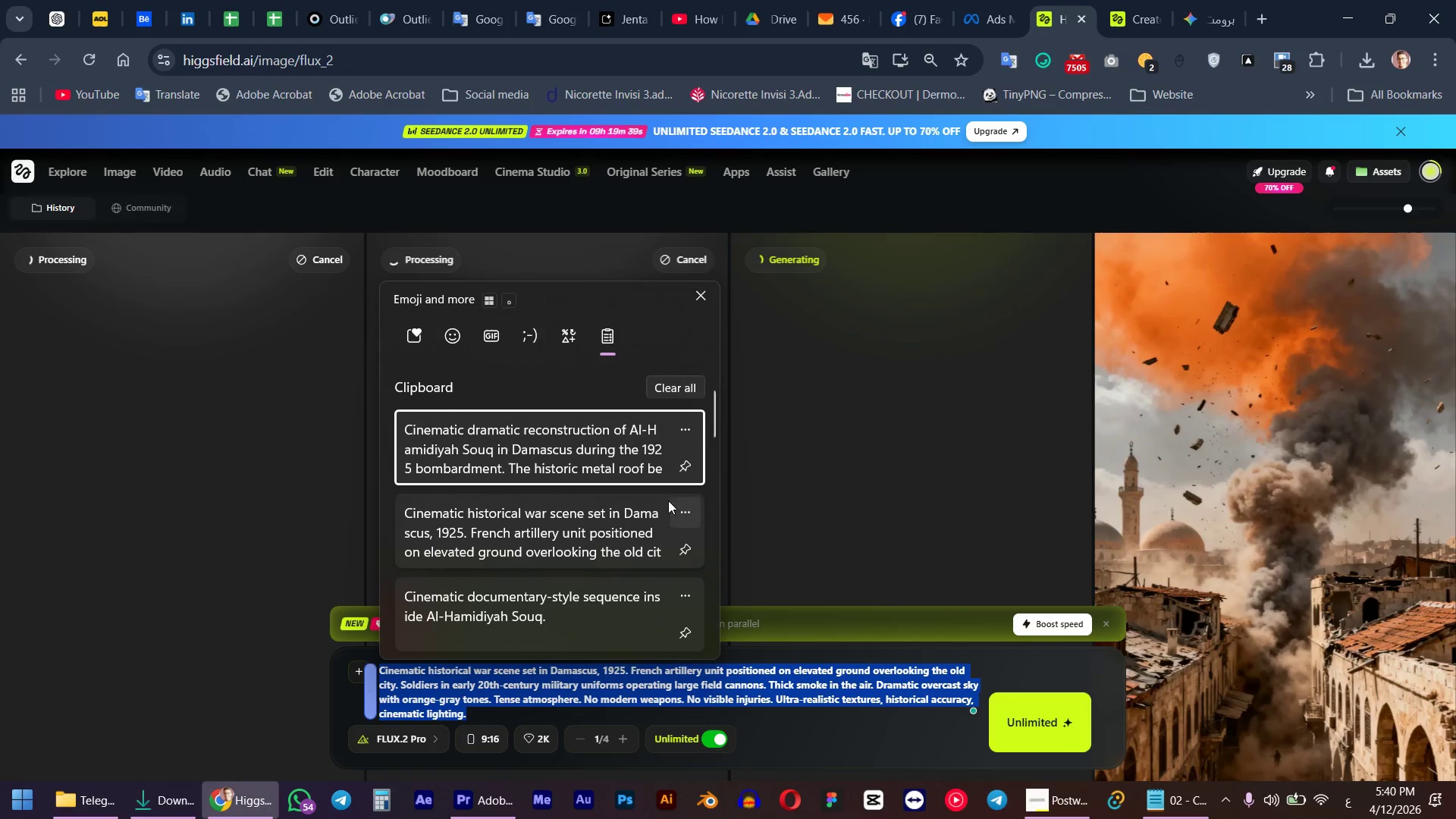 
left_click([438, 737])
 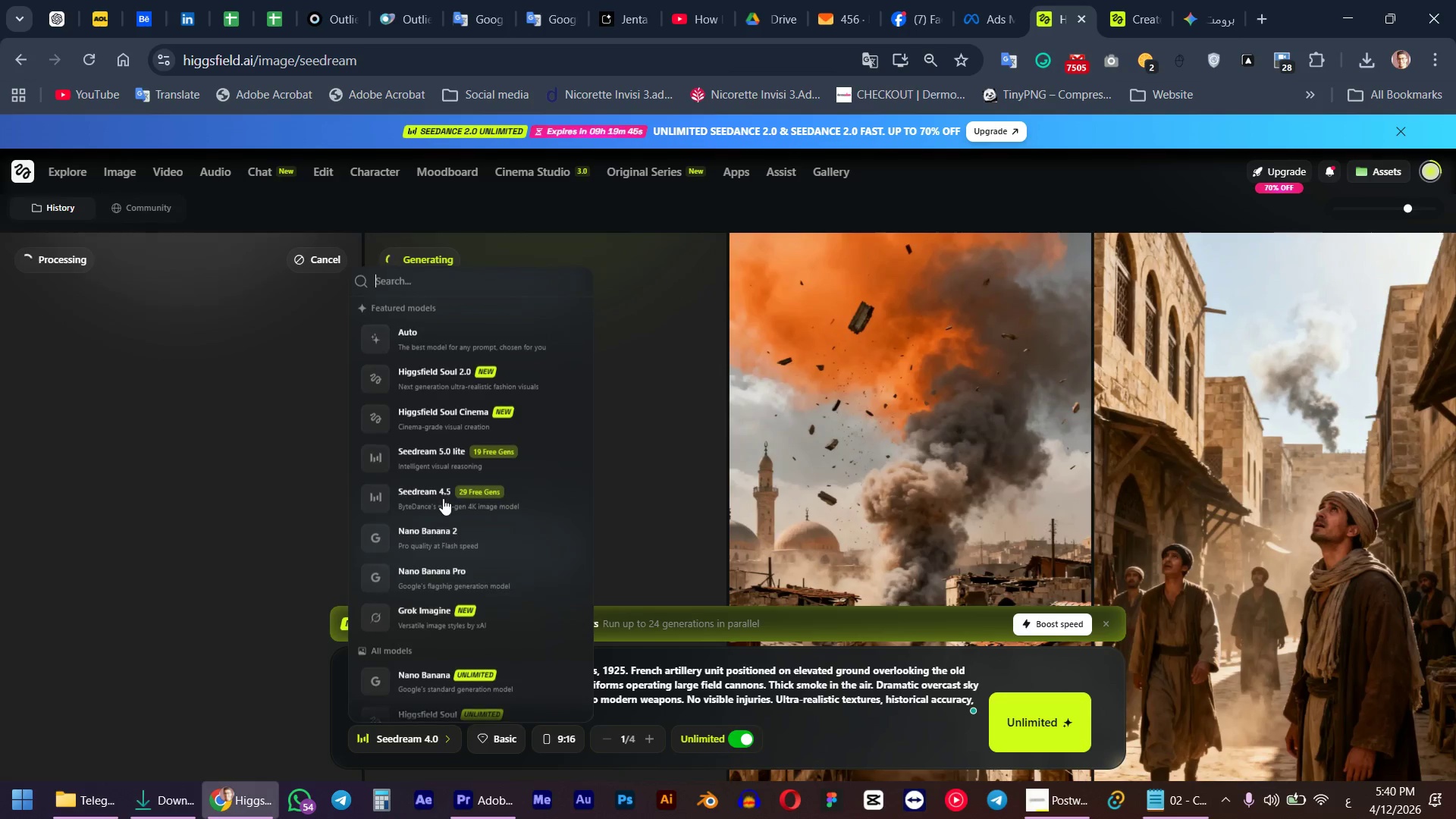 
scroll: coordinate [446, 501], scroll_direction: down, amount: 4.0
 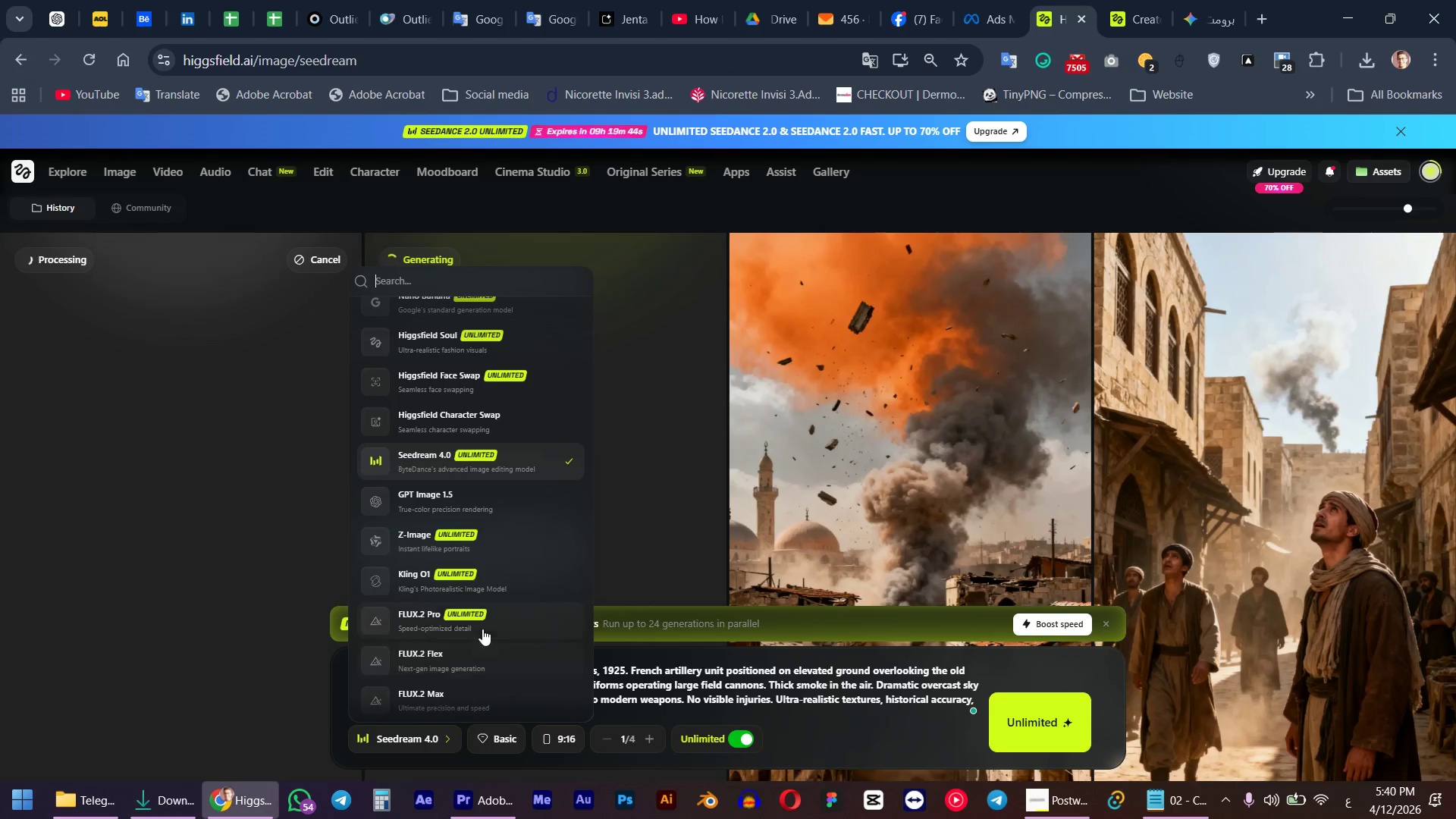 
left_click([482, 627])
 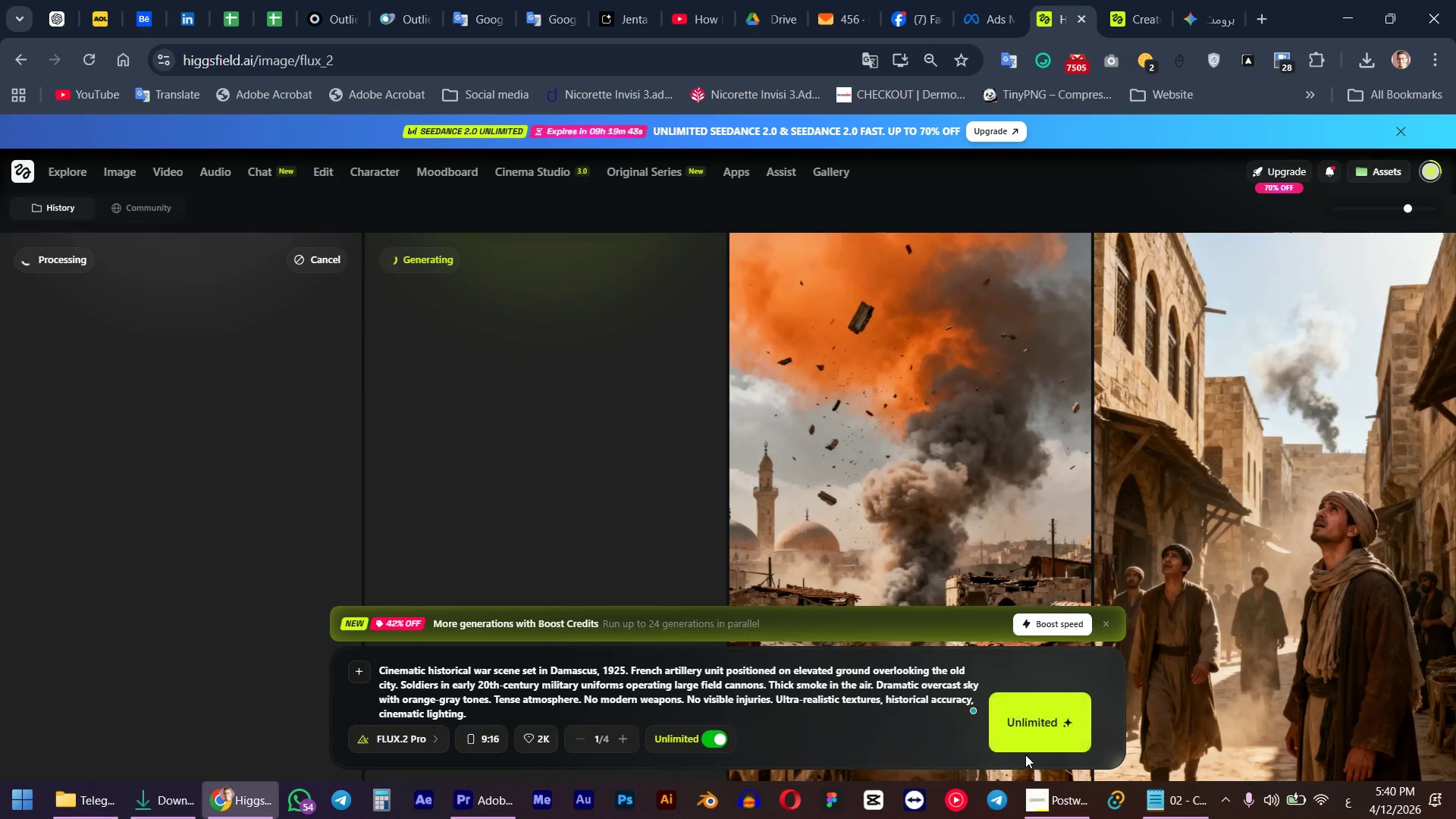 
left_click([1041, 738])
 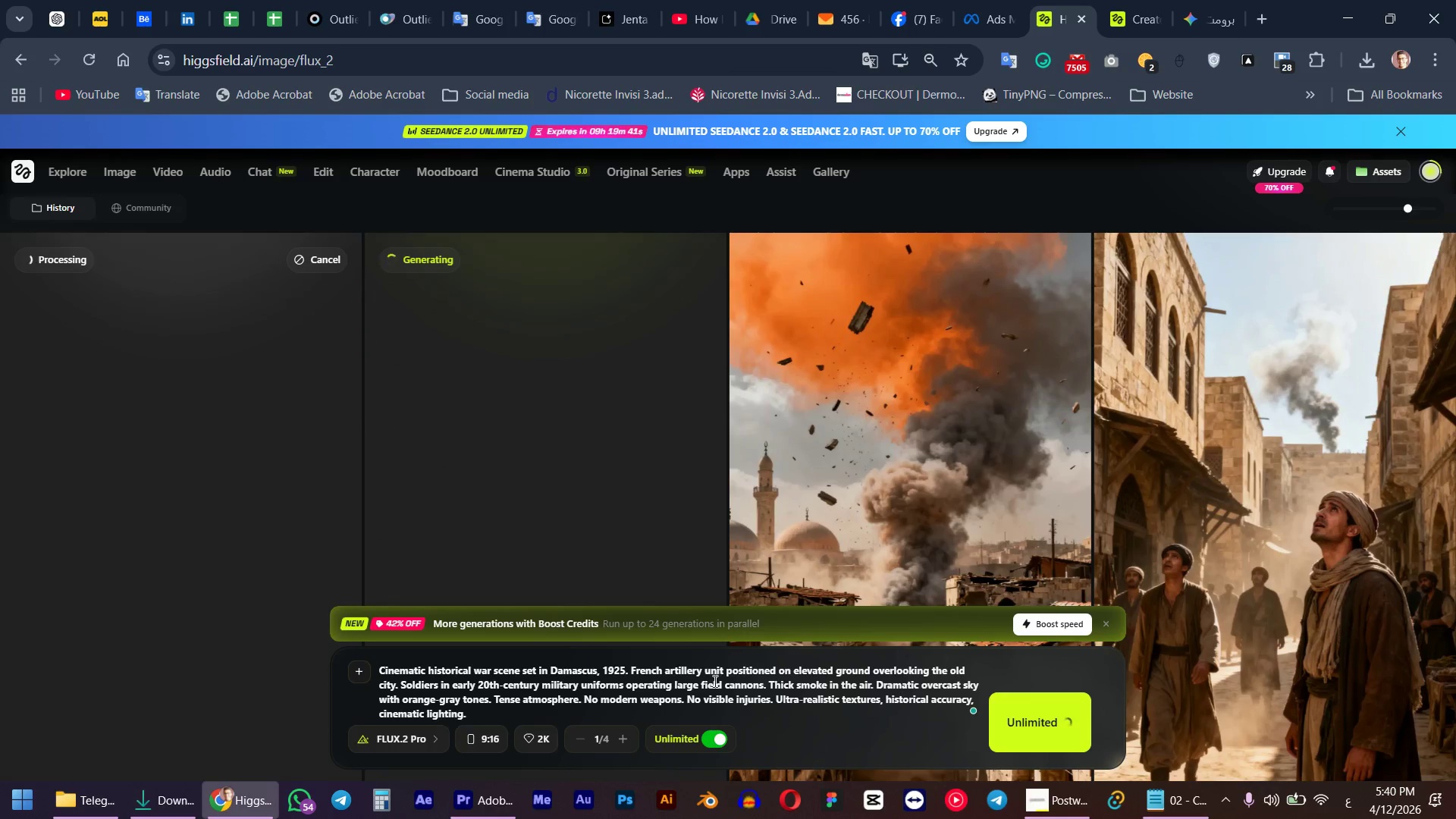 
left_click([716, 684])
 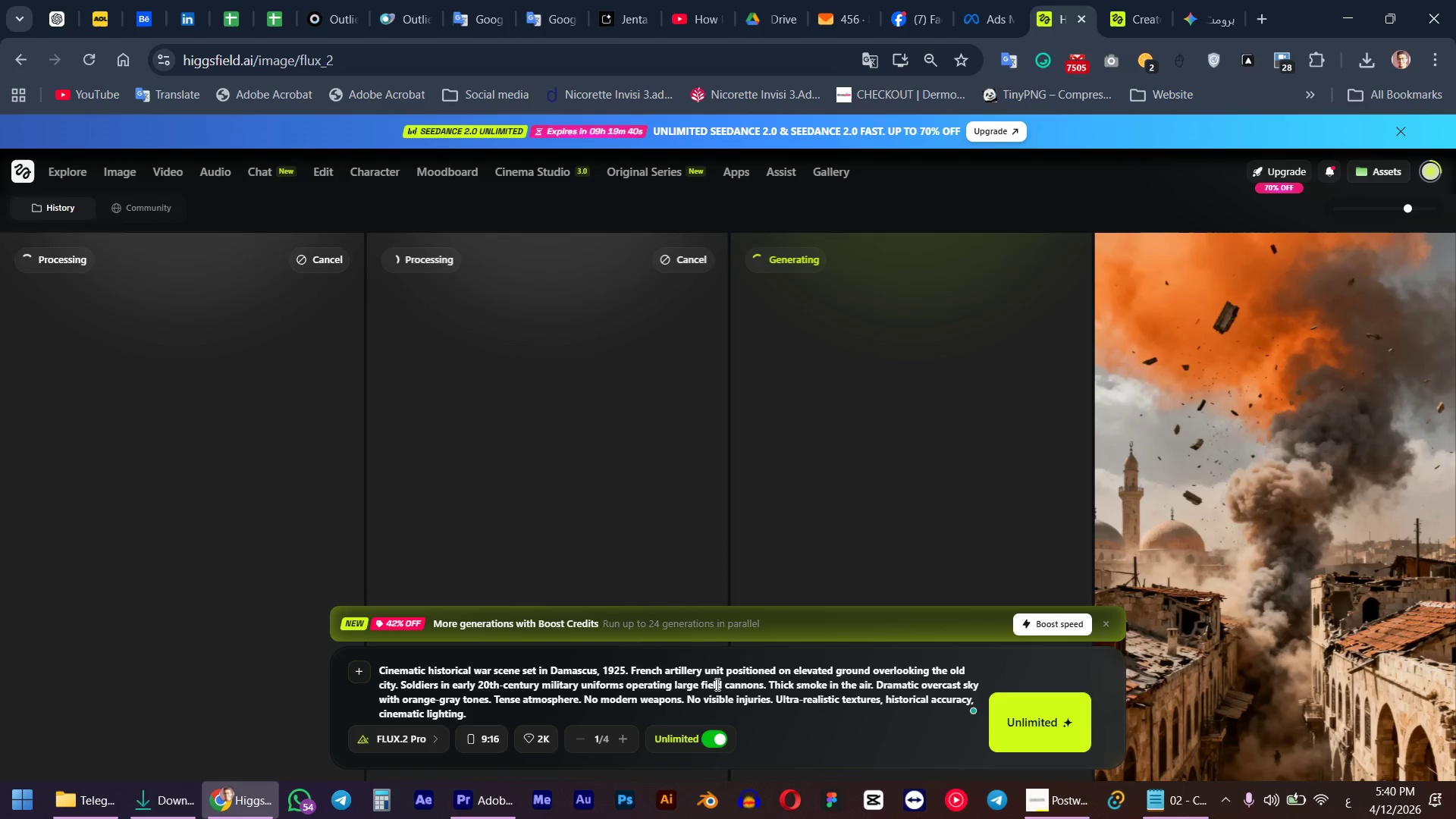 
key(Control+ControlLeft)
 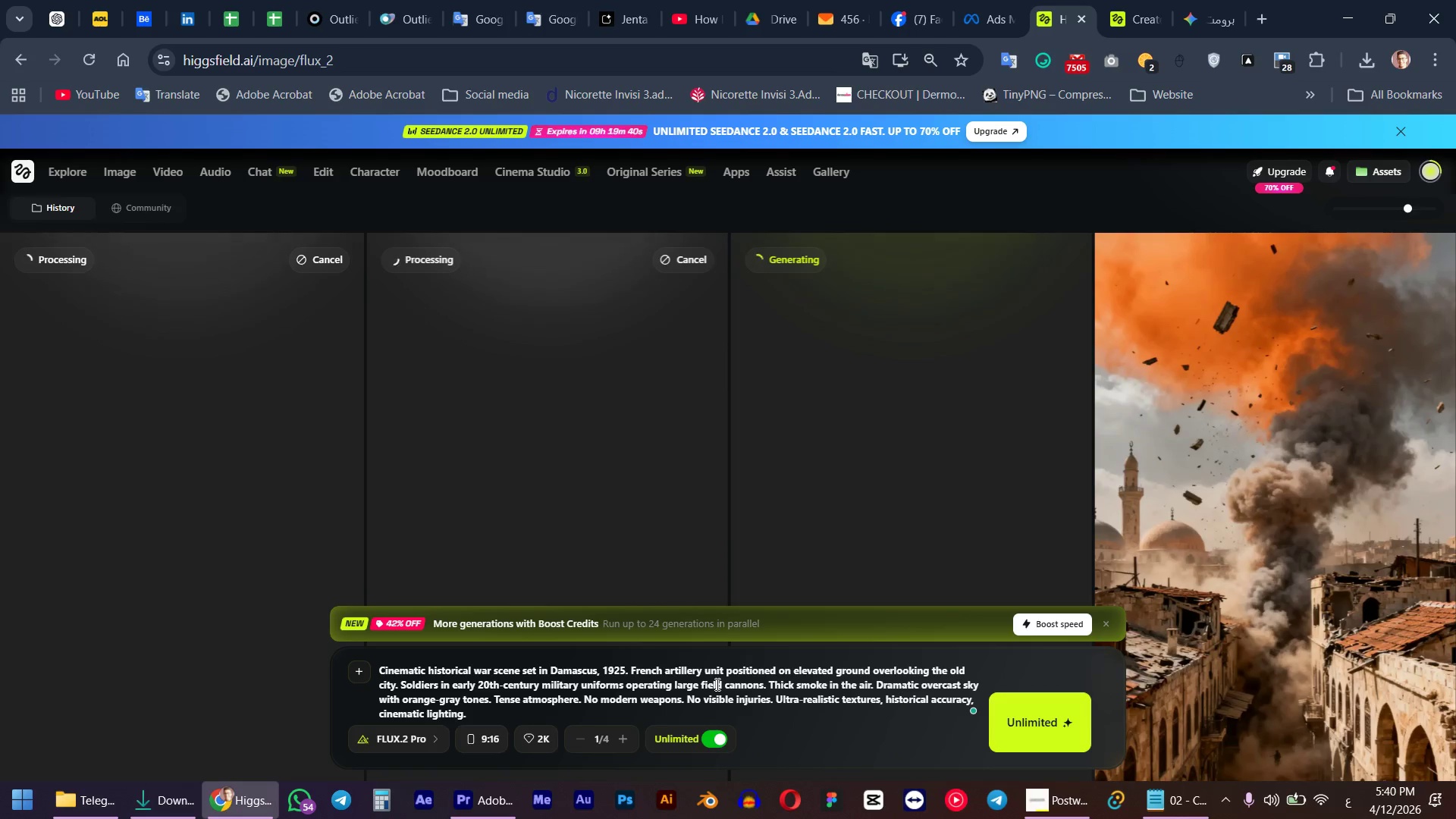 
key(Control+A)
 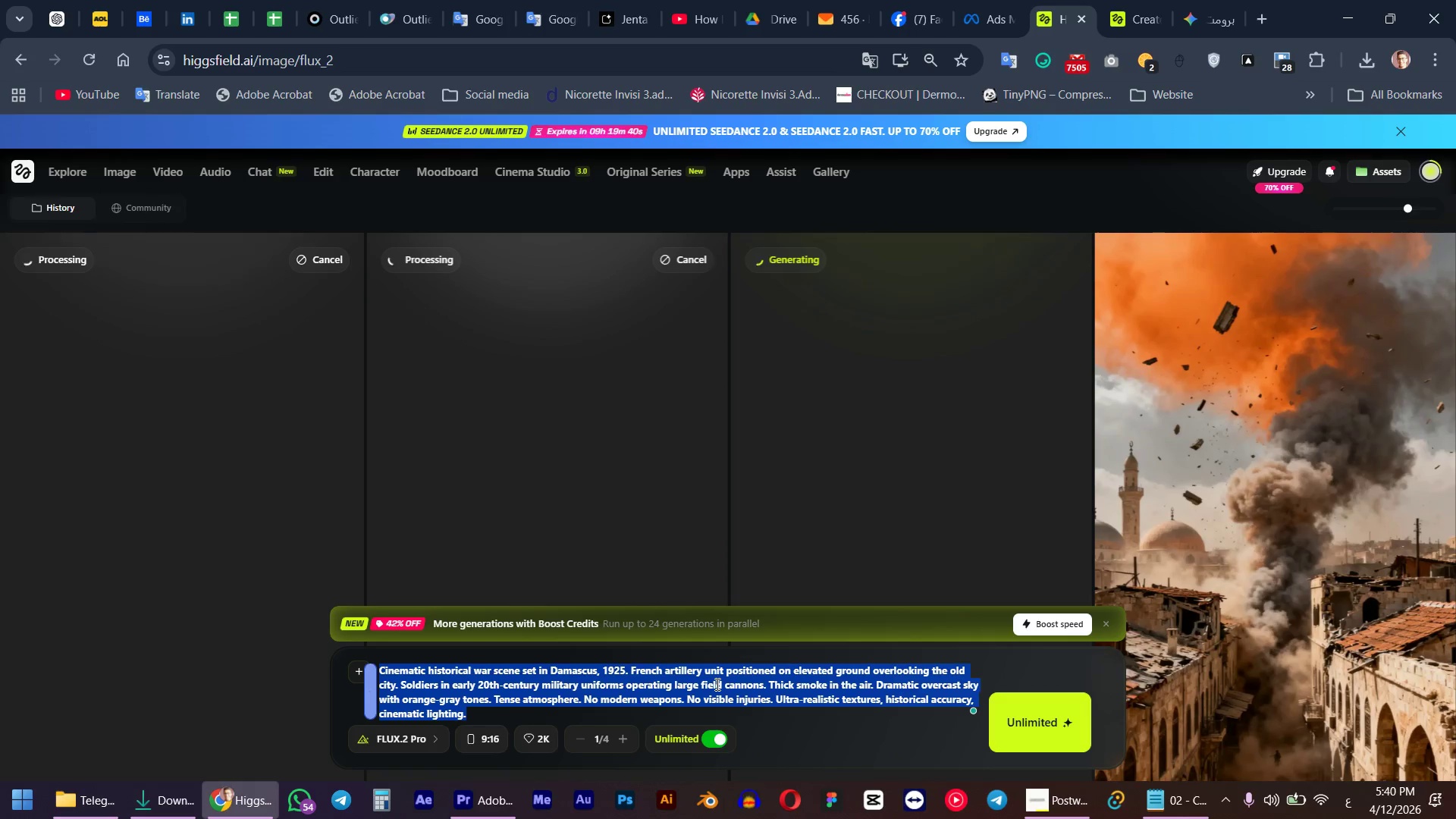 
key(Meta+MetaLeft)
 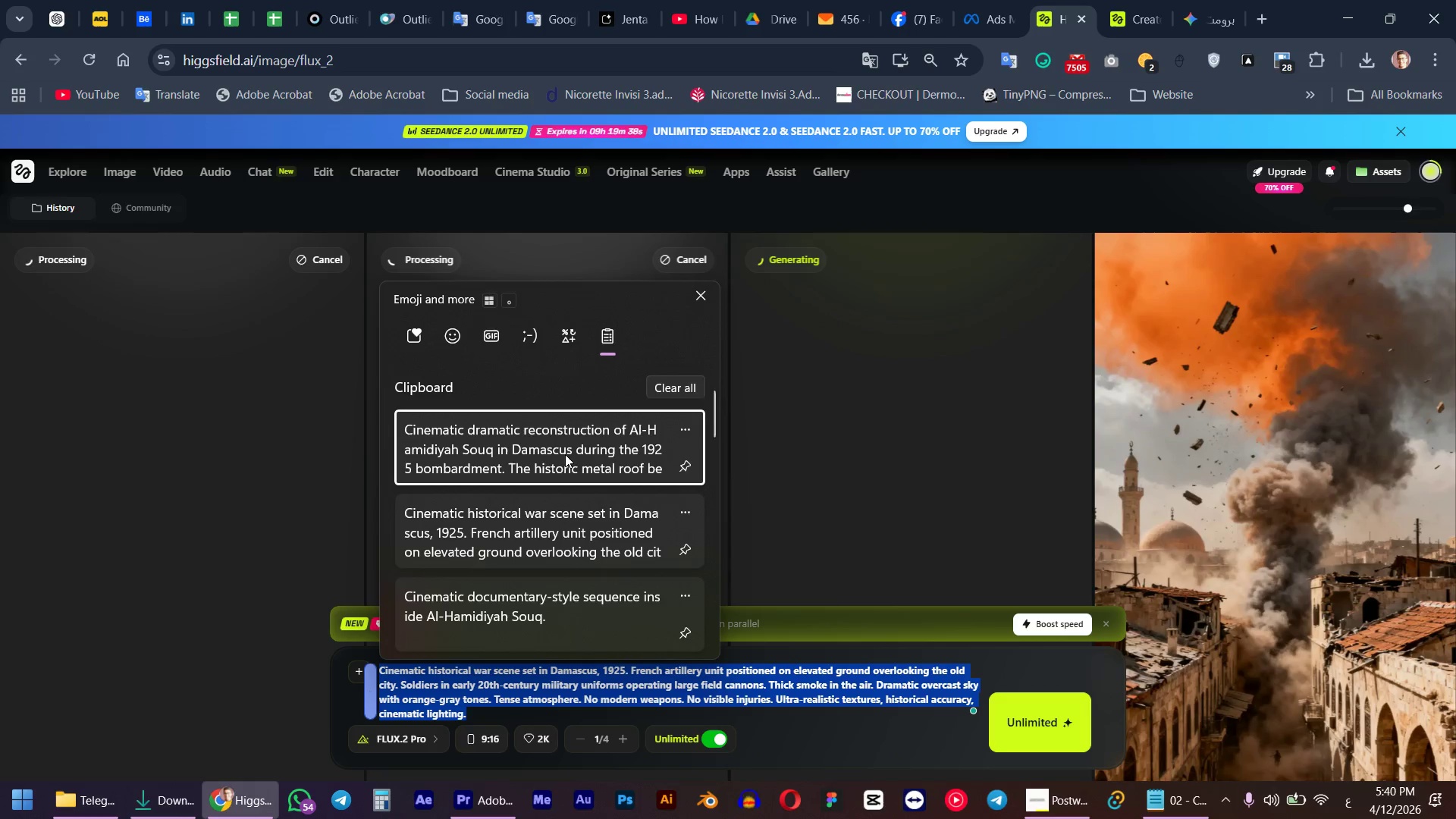 
left_click([565, 453])
 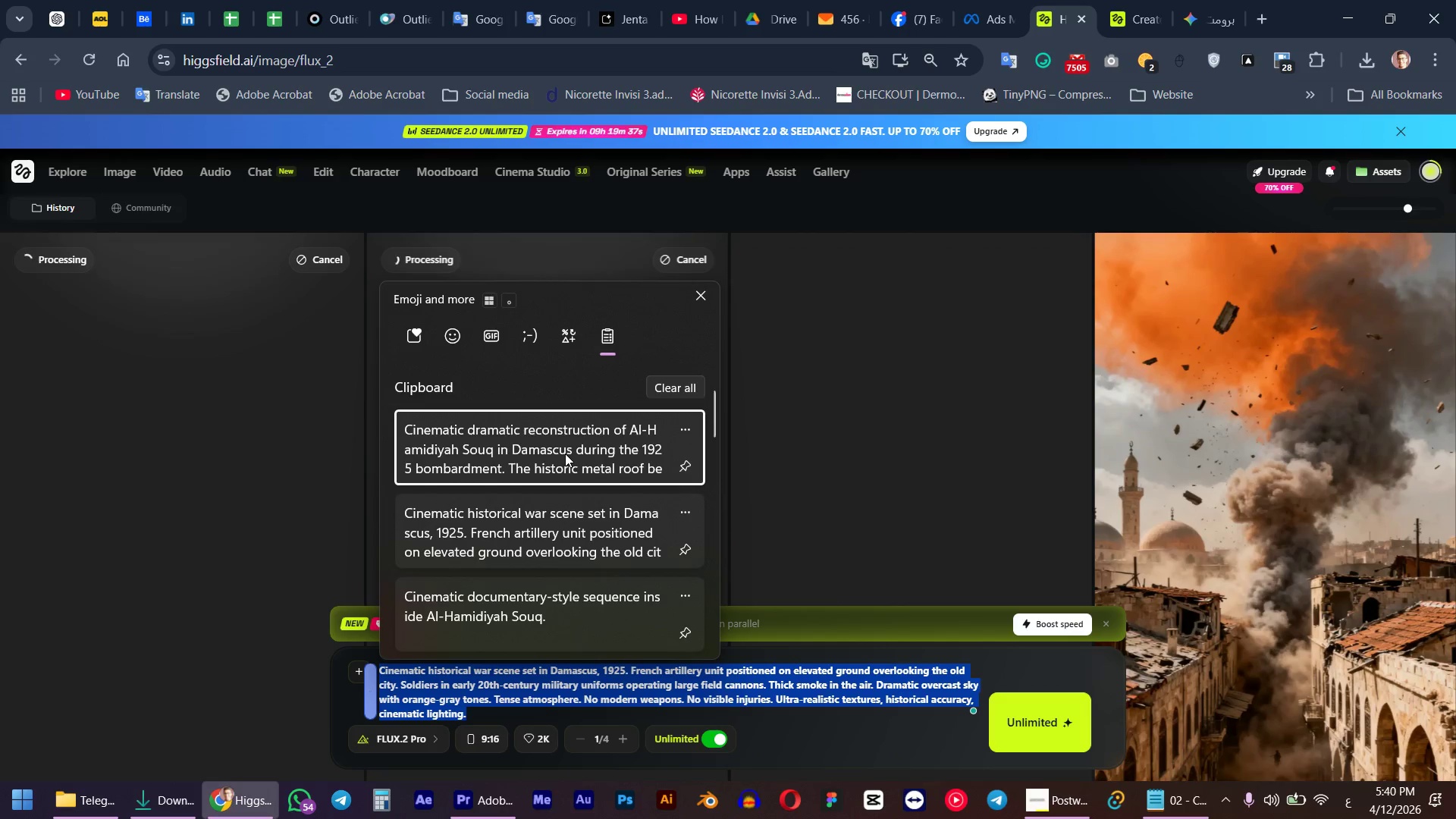 
key(Control+ControlLeft)
 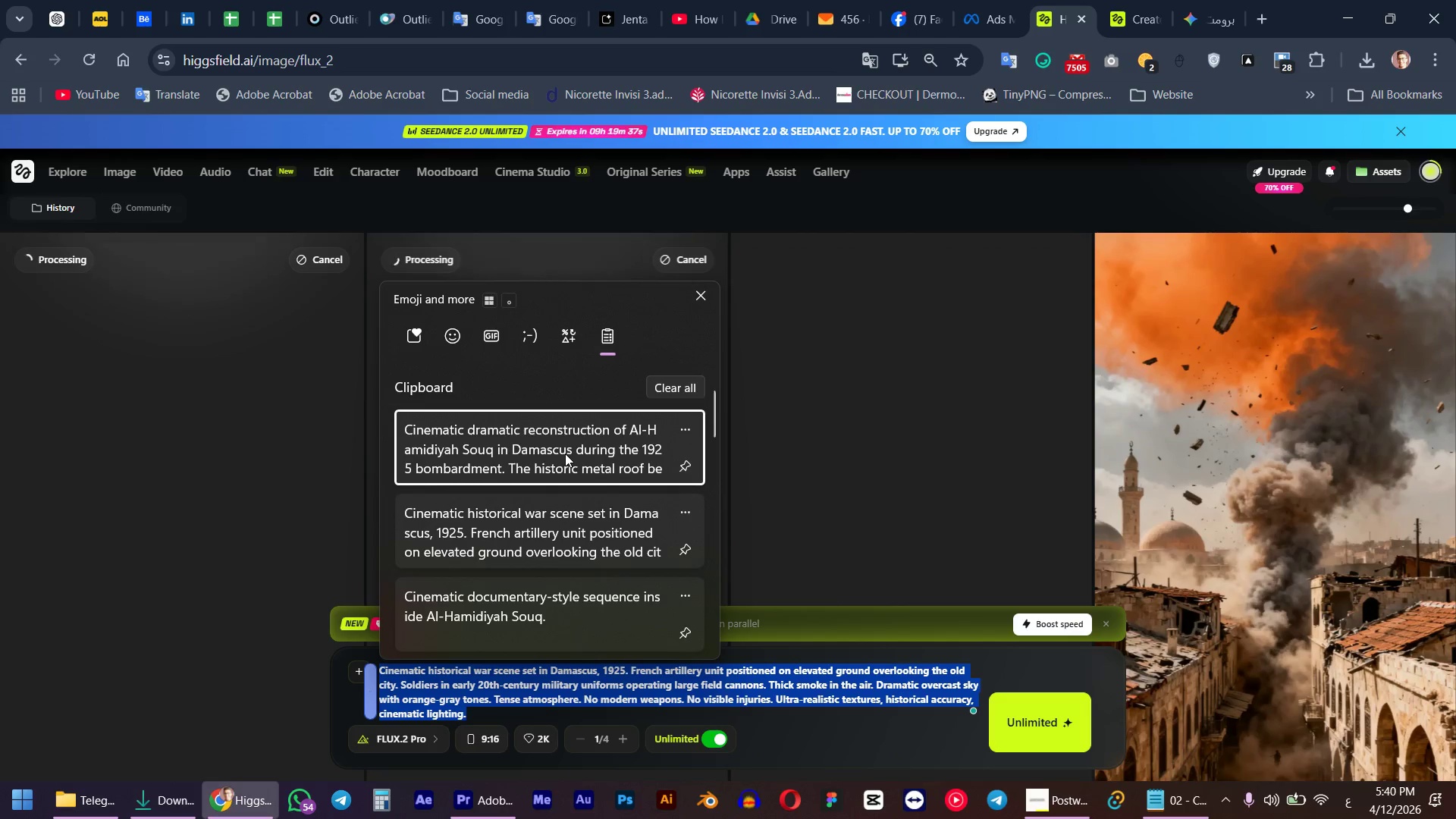 
left_click([1056, 724])
 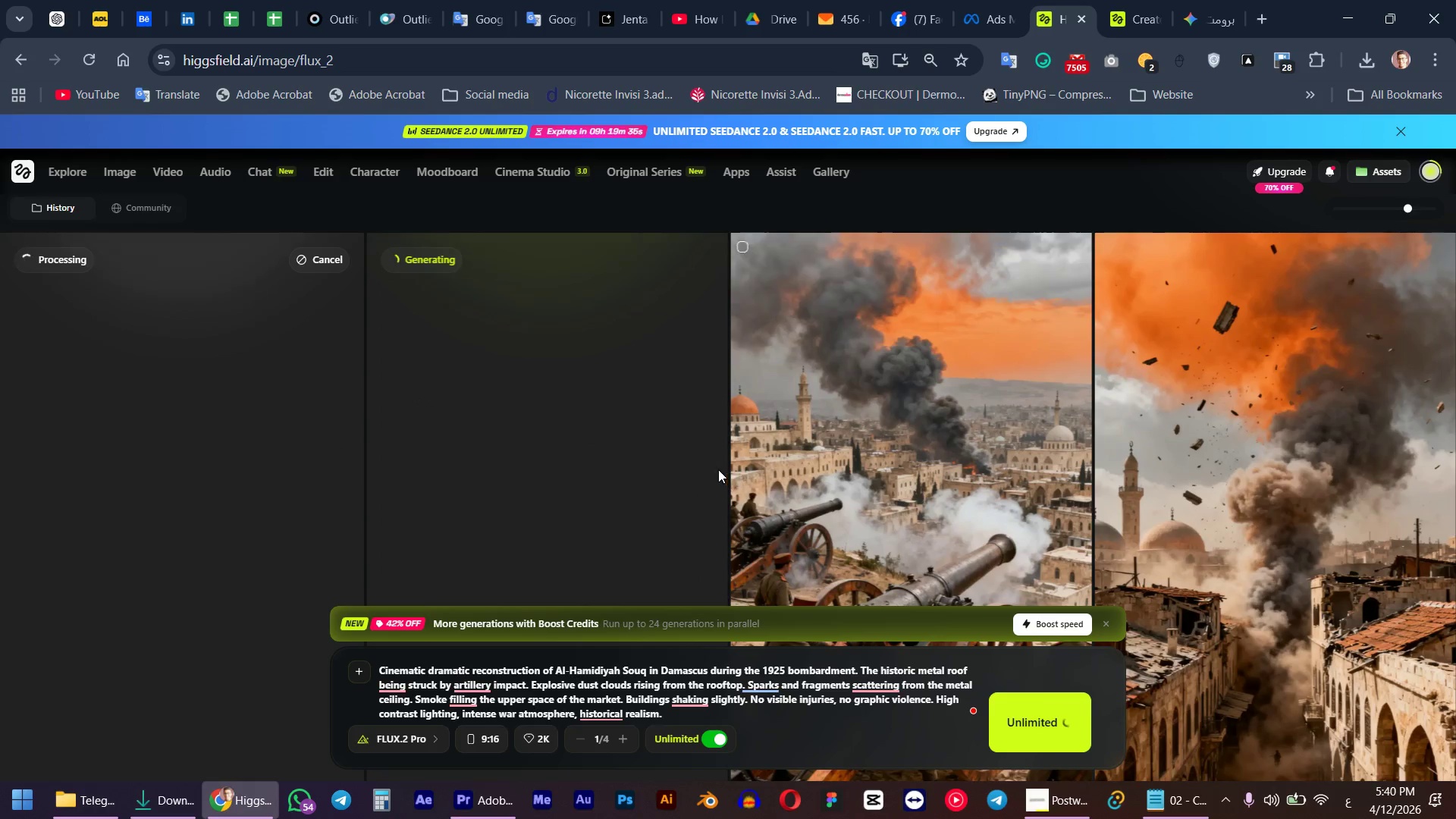 
scroll: coordinate [718, 469], scroll_direction: down, amount: 3.0
 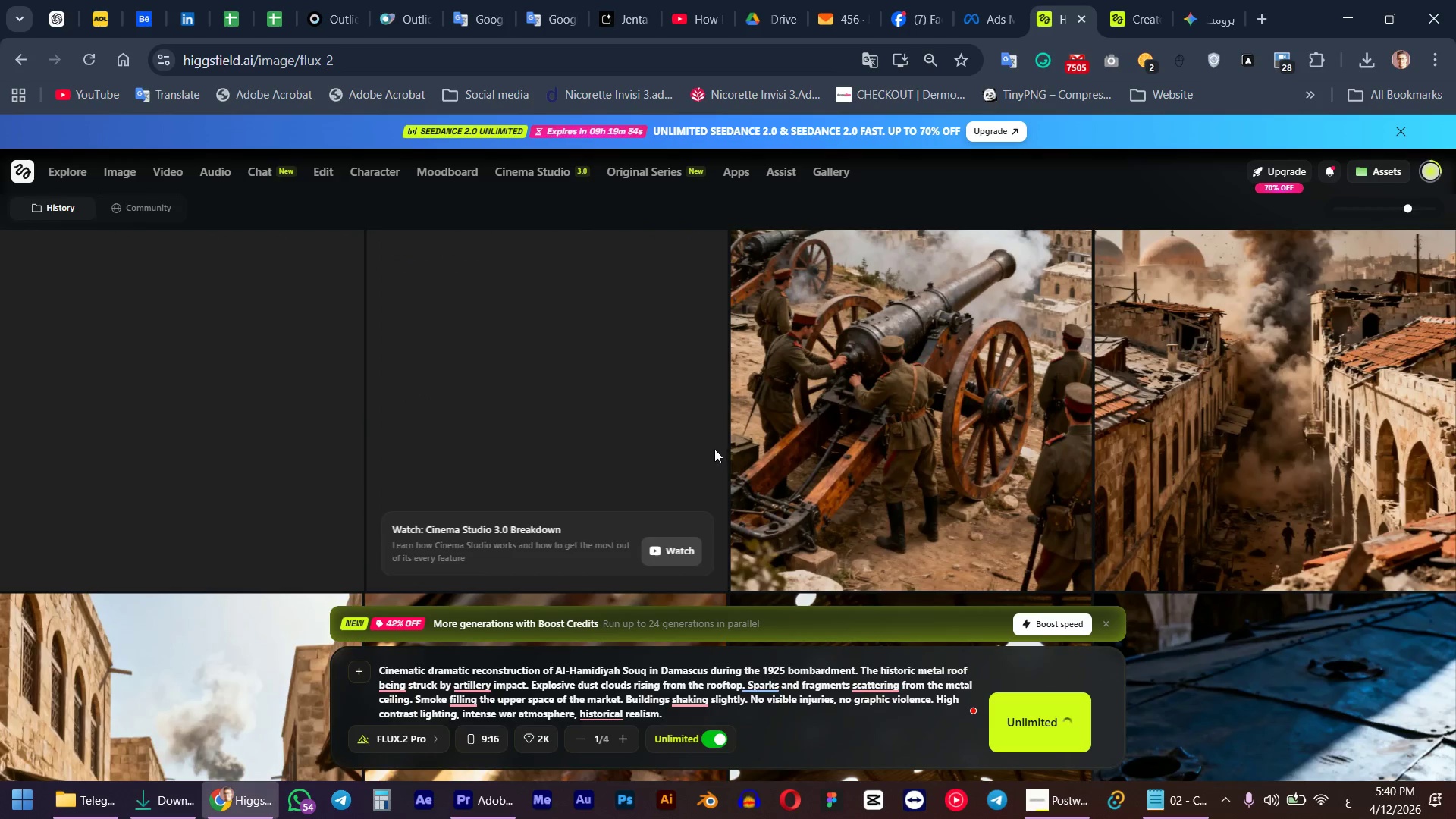 
scroll: coordinate [714, 445], scroll_direction: up, amount: 1.0
 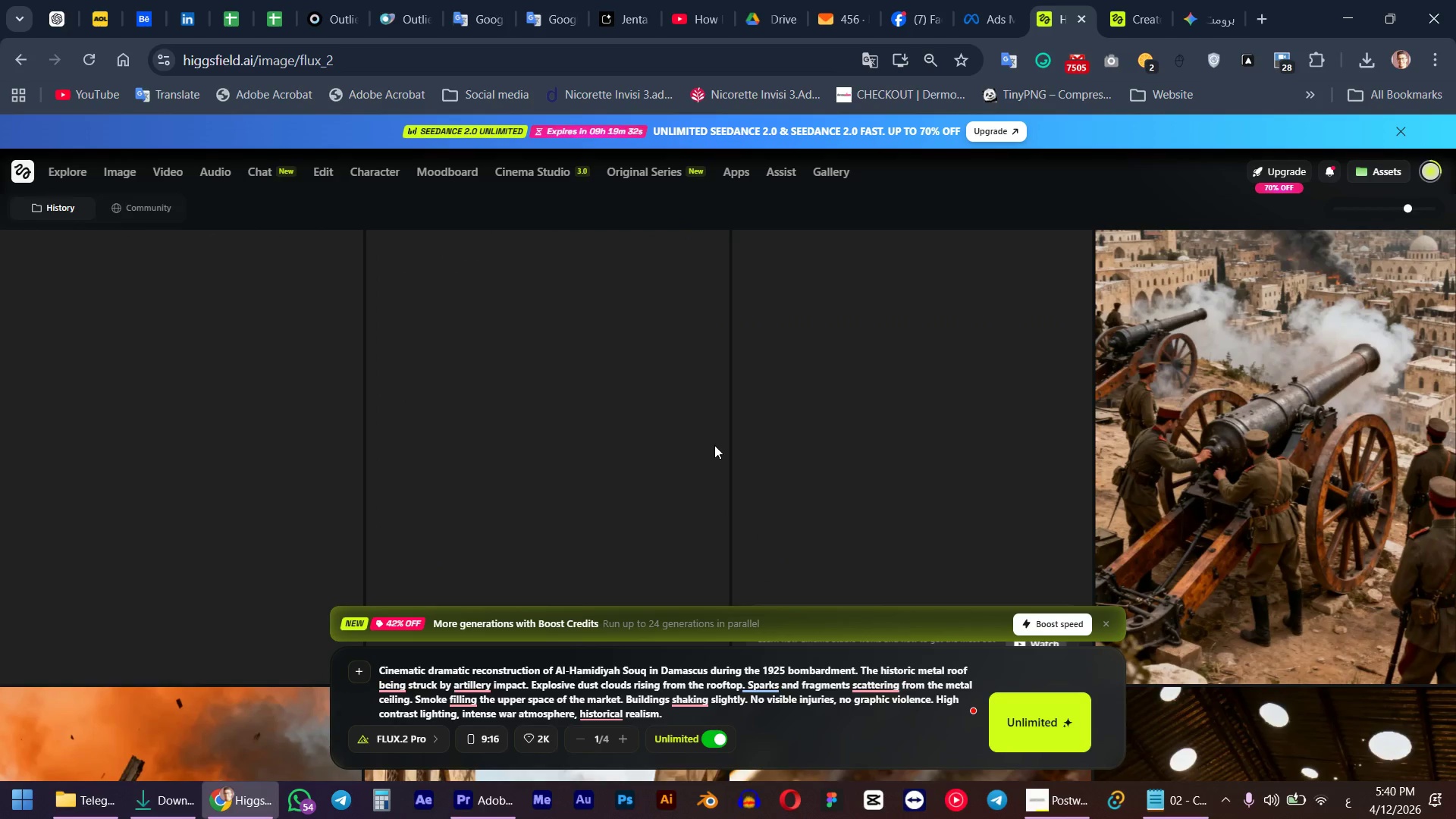 
scroll: coordinate [715, 431], scroll_direction: down, amount: 7.0
 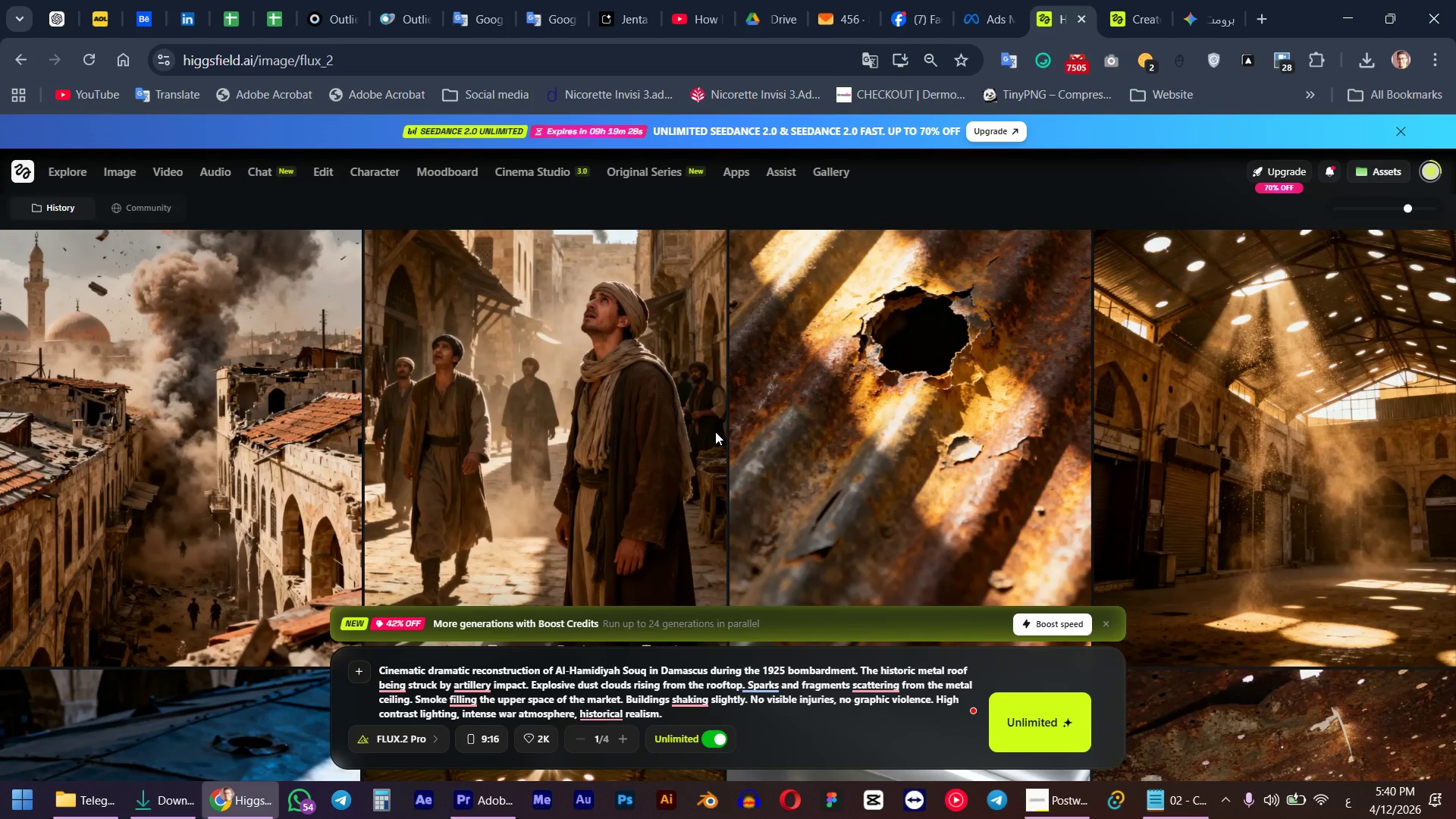 
scroll: coordinate [720, 436], scroll_direction: up, amount: 6.0
 